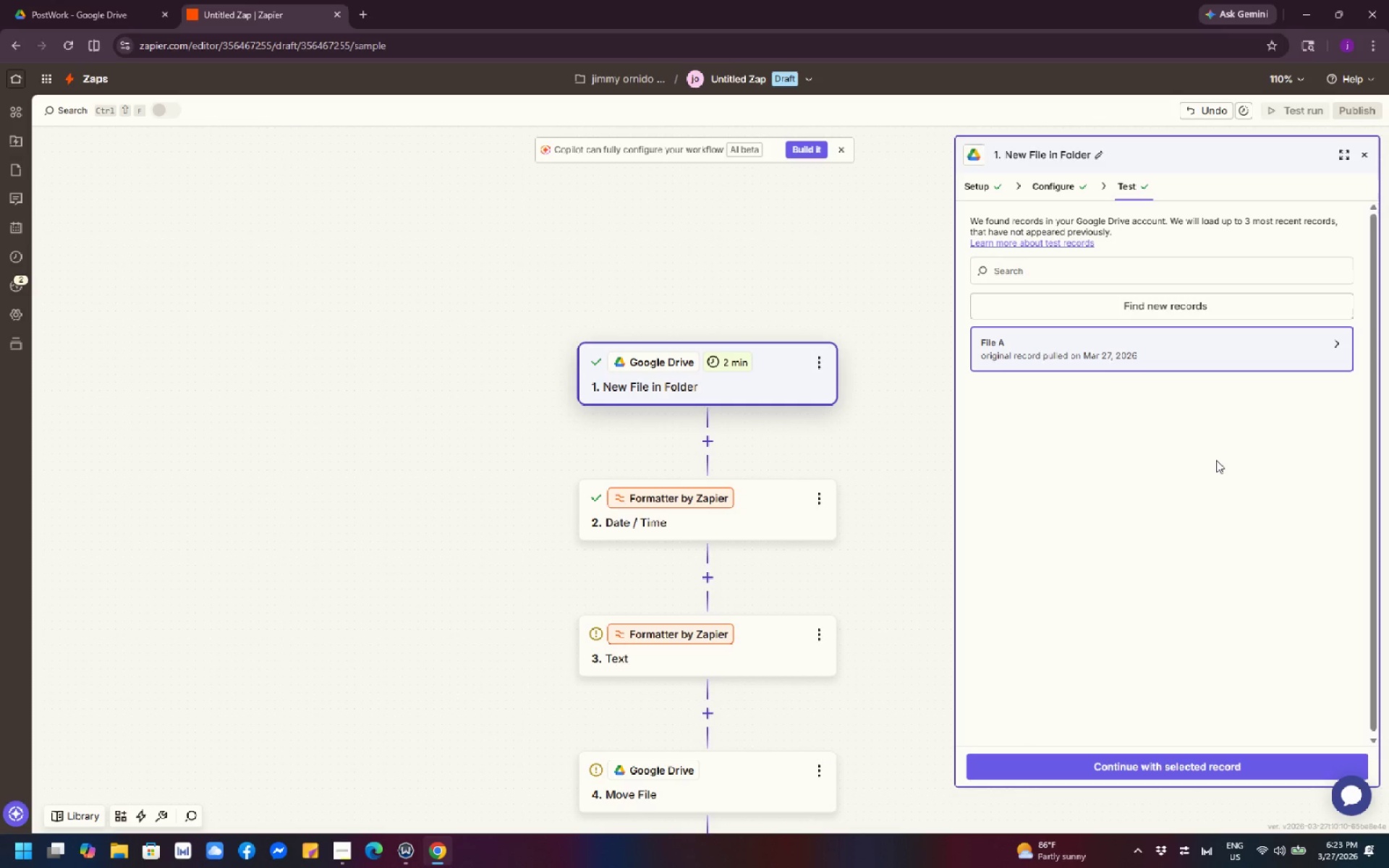 
wait(24.81)
 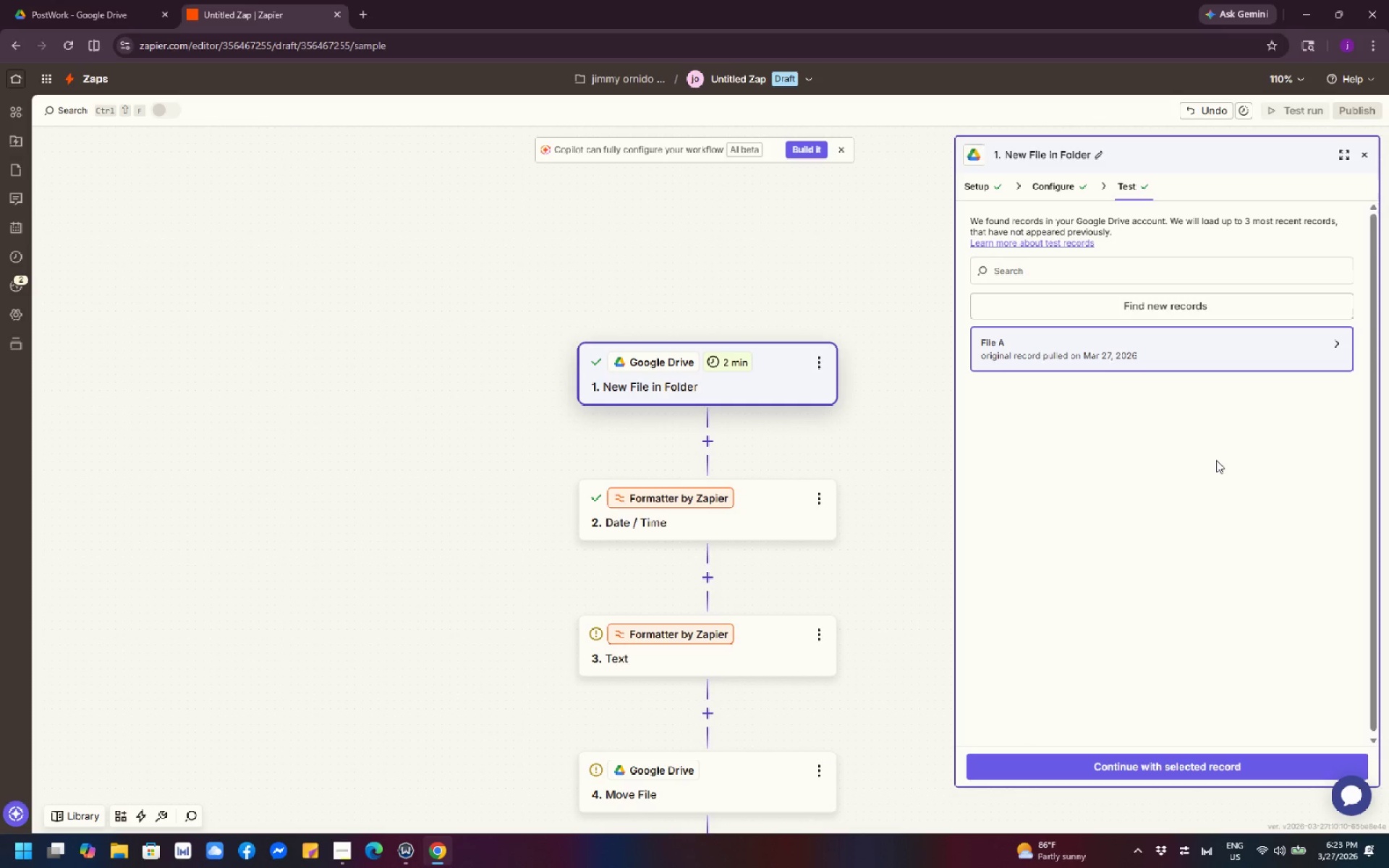 
left_click([472, 411])
 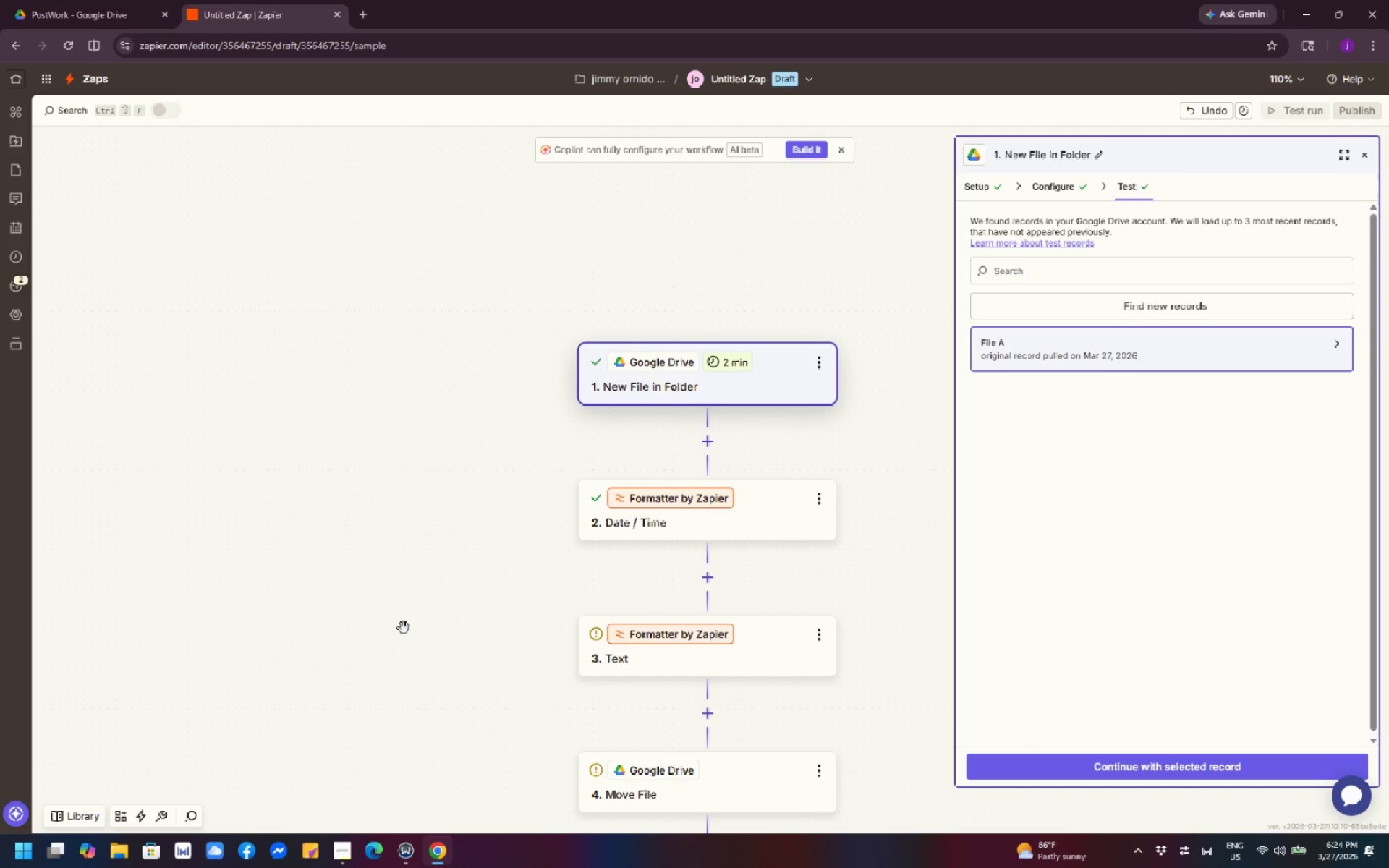 
wait(6.88)
 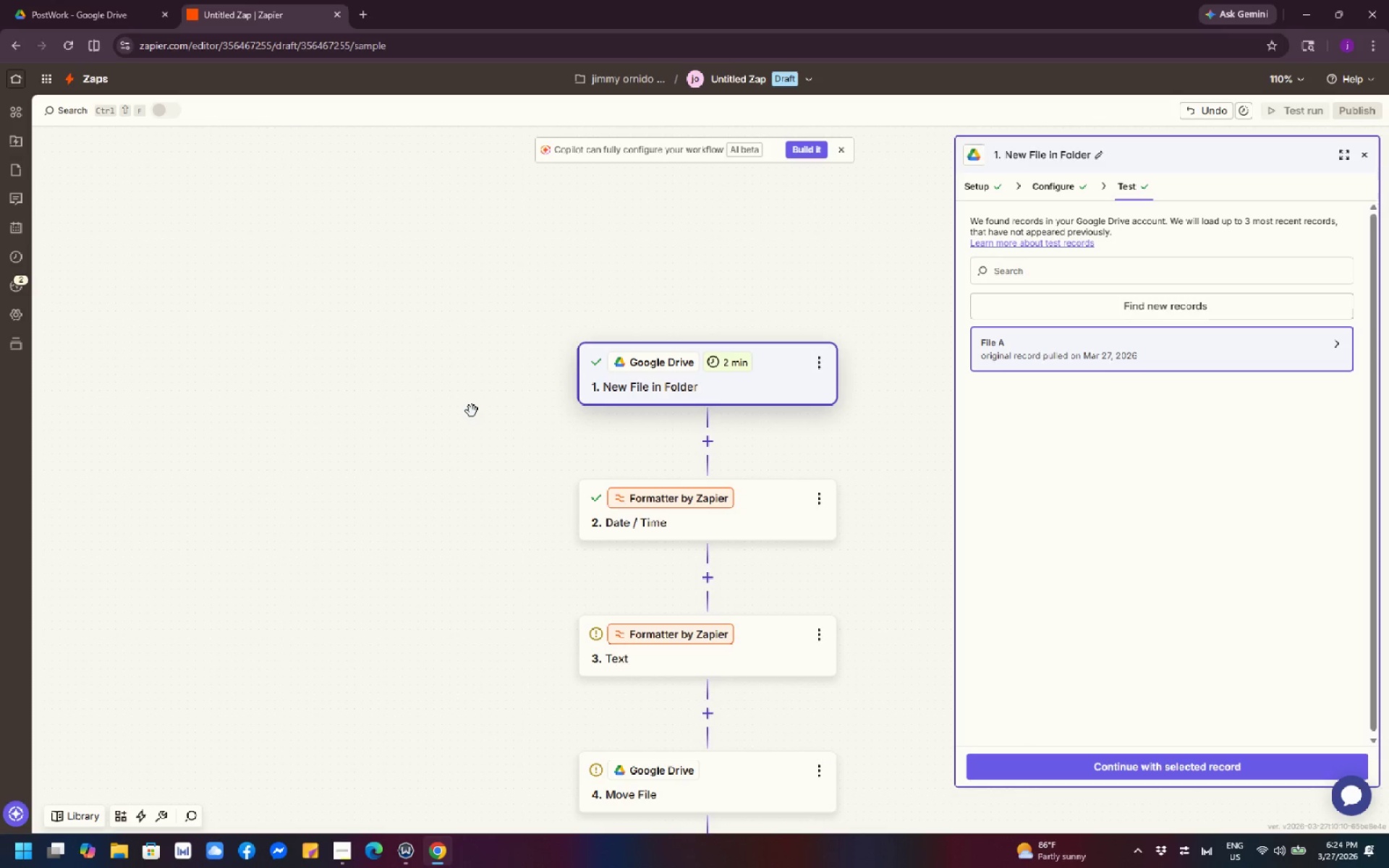 
left_click([1074, 354])
 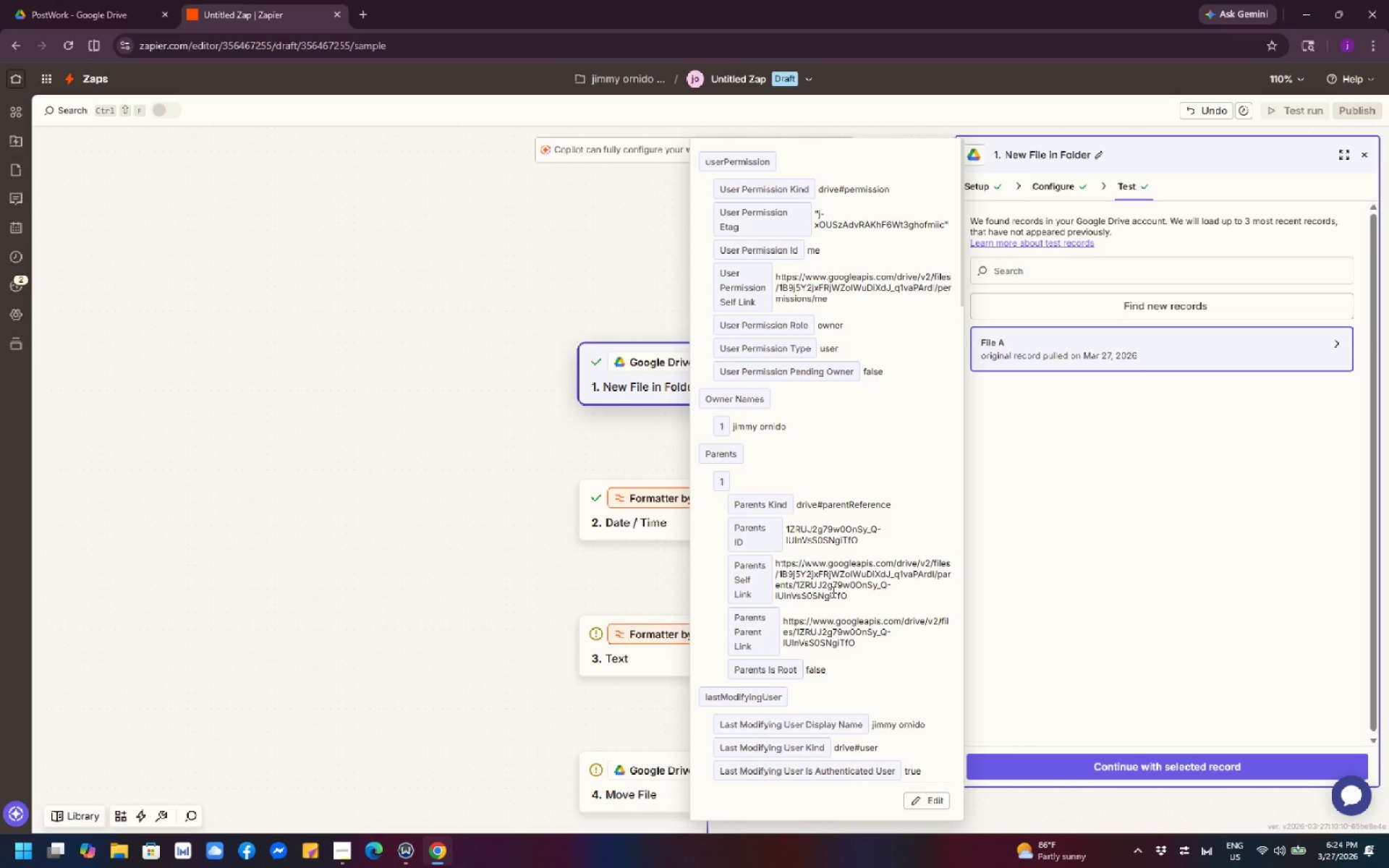 
wait(24.86)
 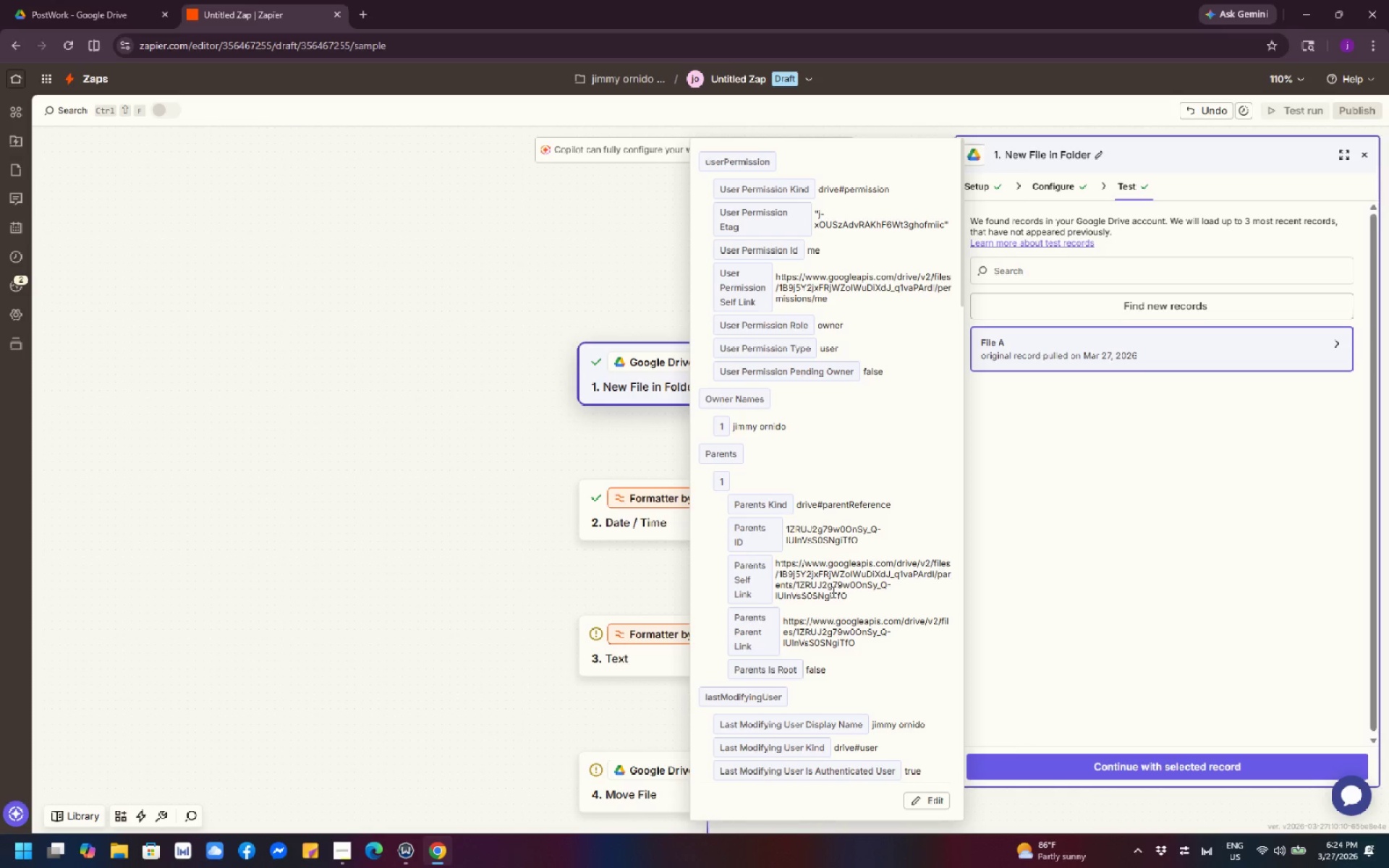 
scroll: coordinate [841, 568], scroll_direction: down, amount: 8.0
 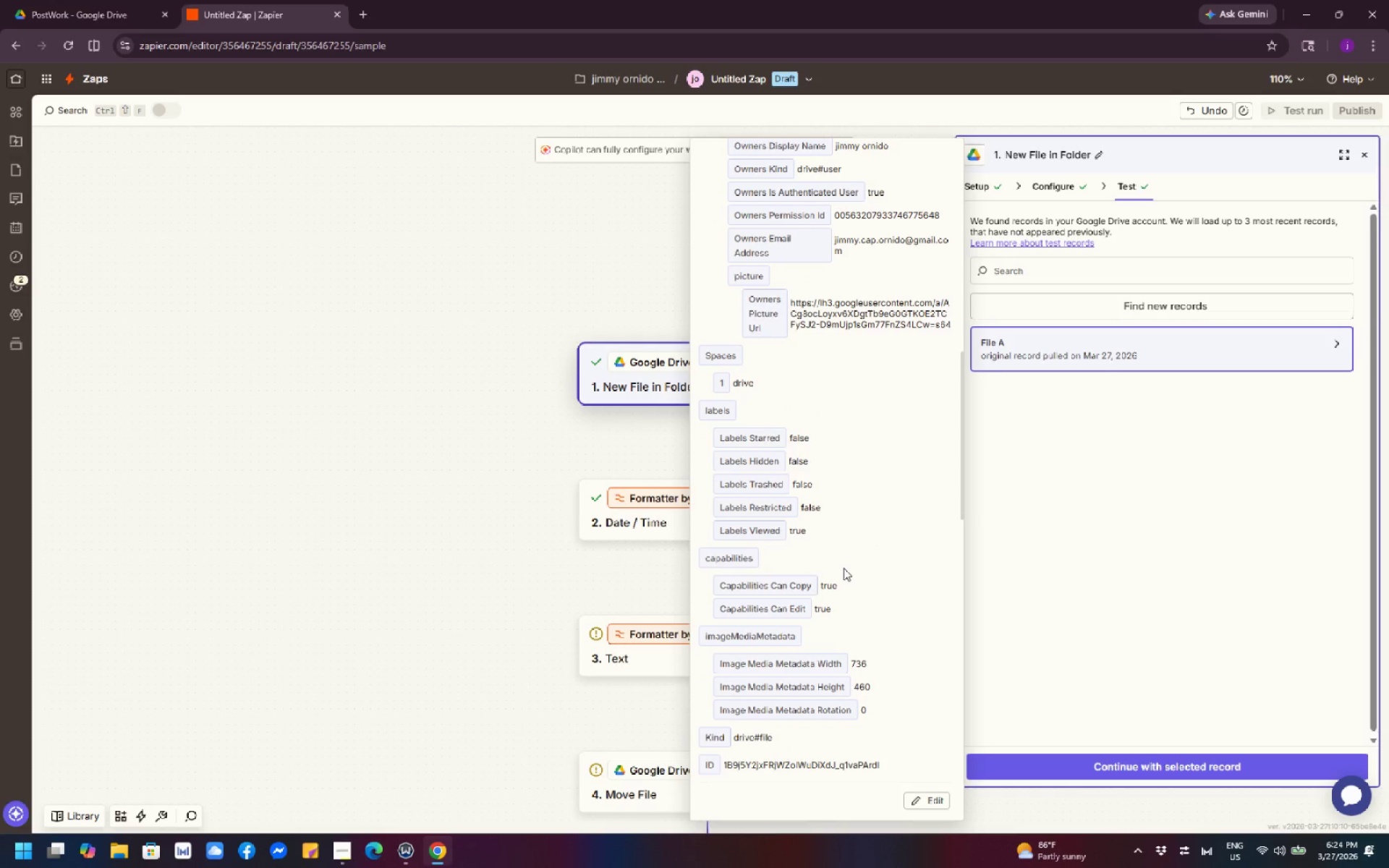 
scroll: coordinate [887, 576], scroll_direction: up, amount: 5.0
 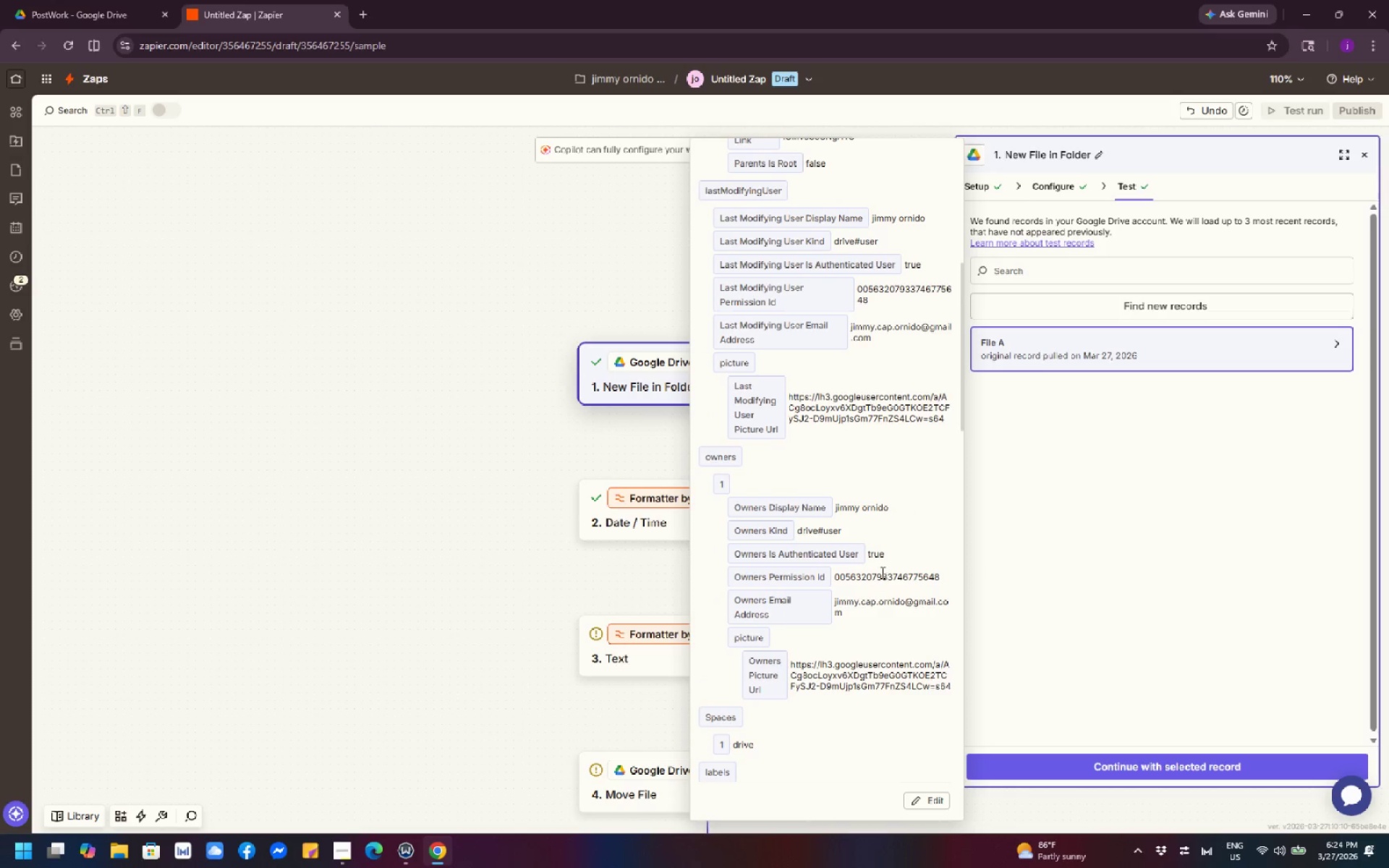 
scroll: coordinate [869, 585], scroll_direction: down, amount: 14.0
 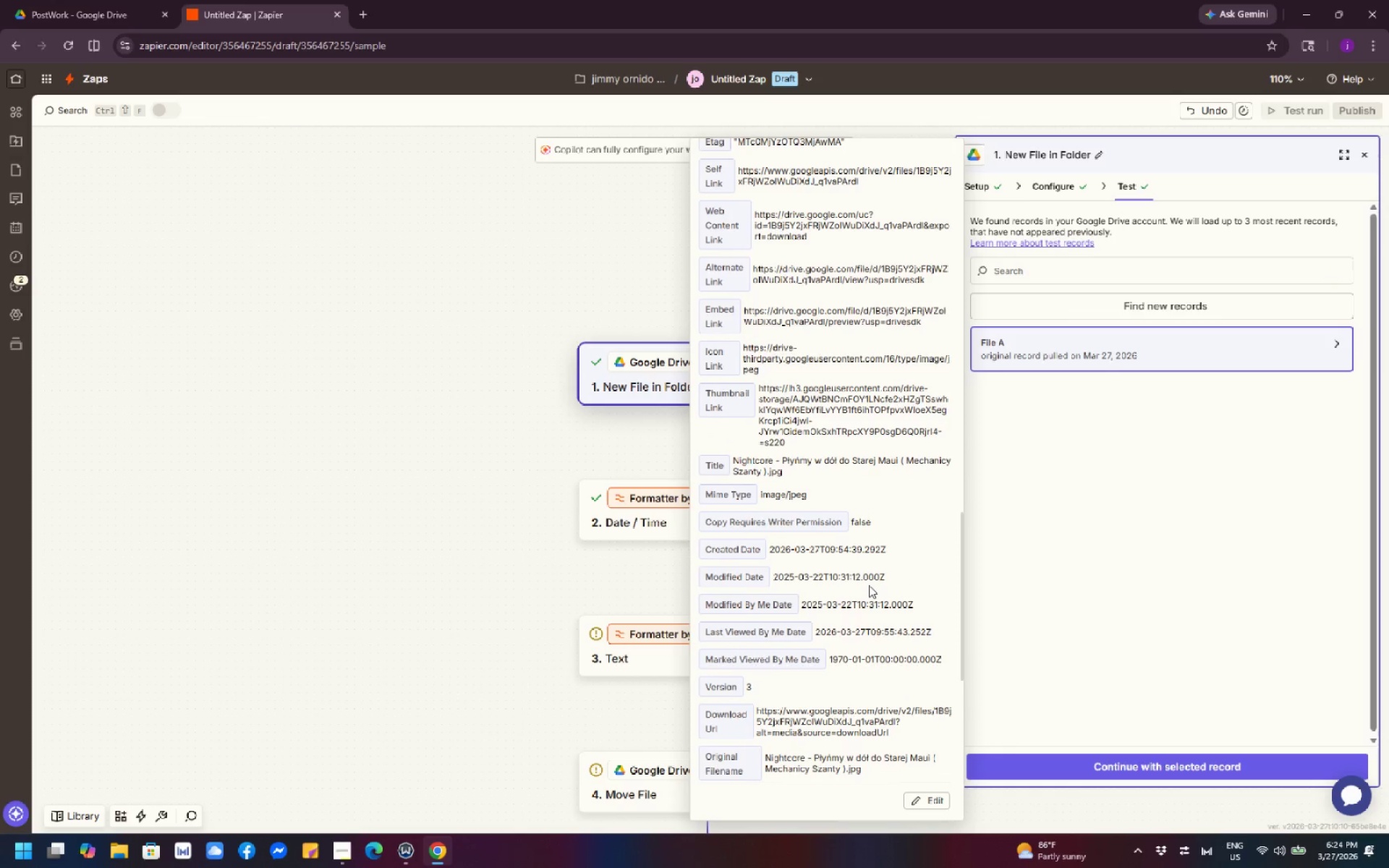 
scroll: coordinate [869, 588], scroll_direction: up, amount: 16.0
 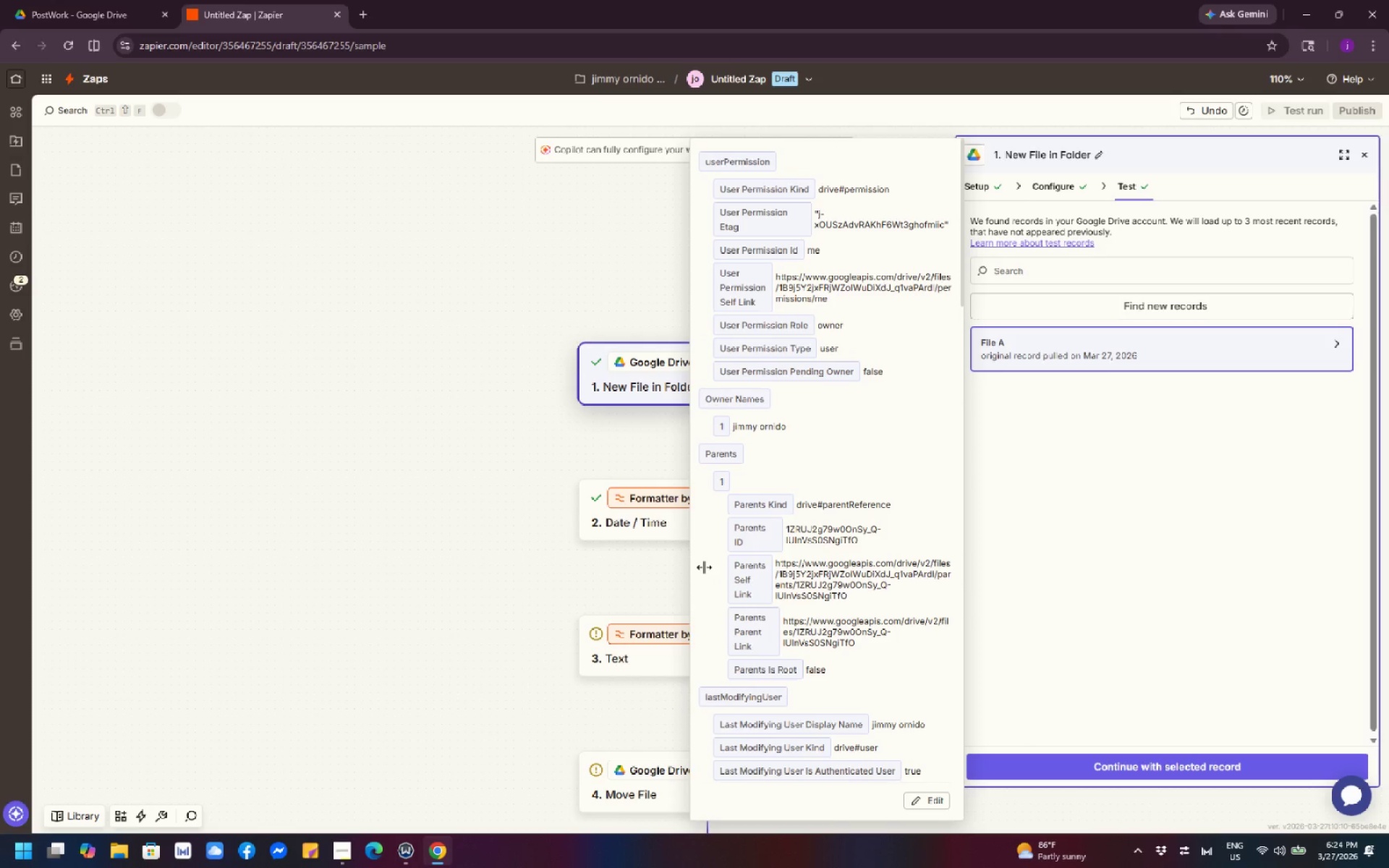 
wait(9.5)
 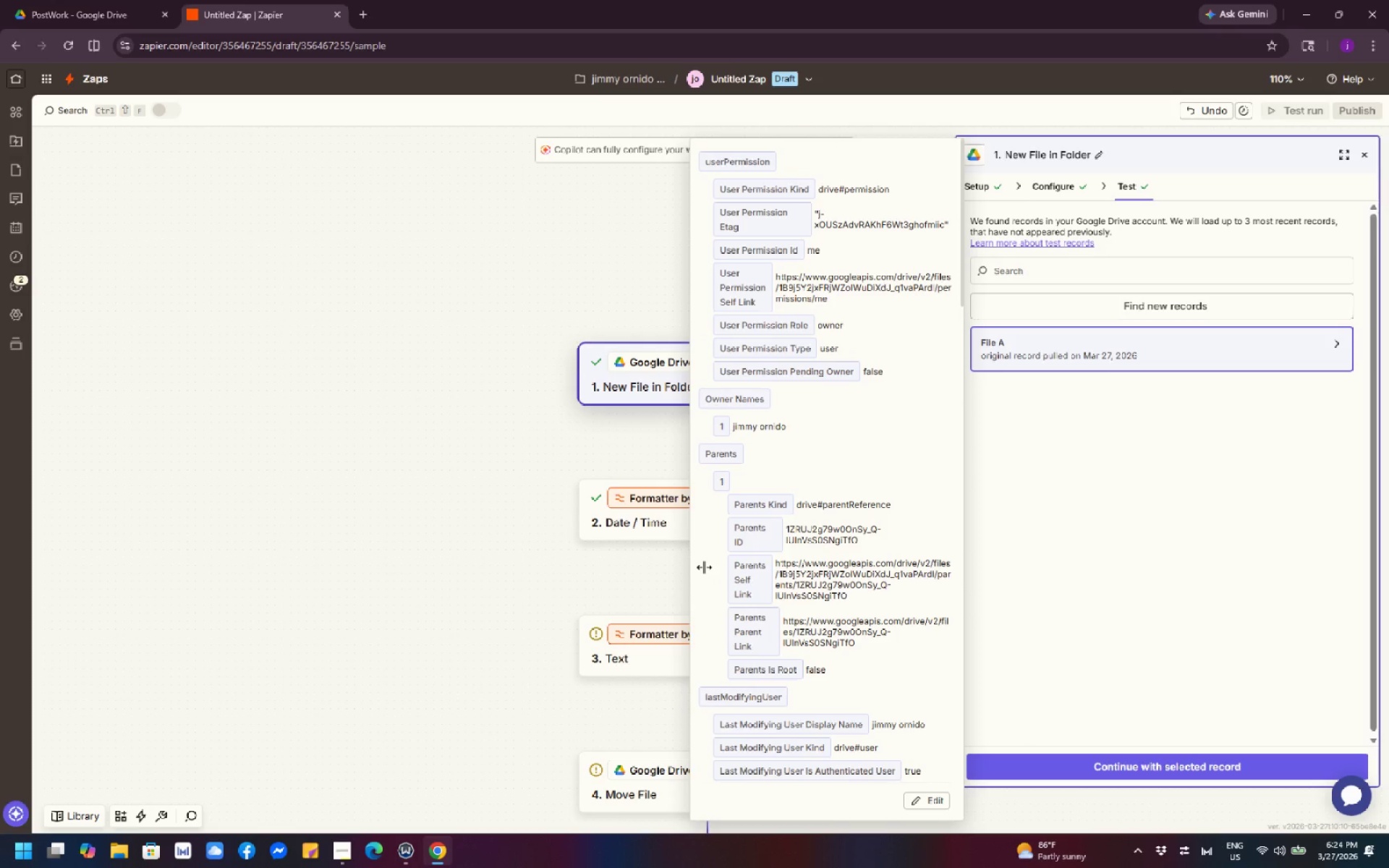 
scroll: coordinate [767, 592], scroll_direction: down, amount: 43.0
 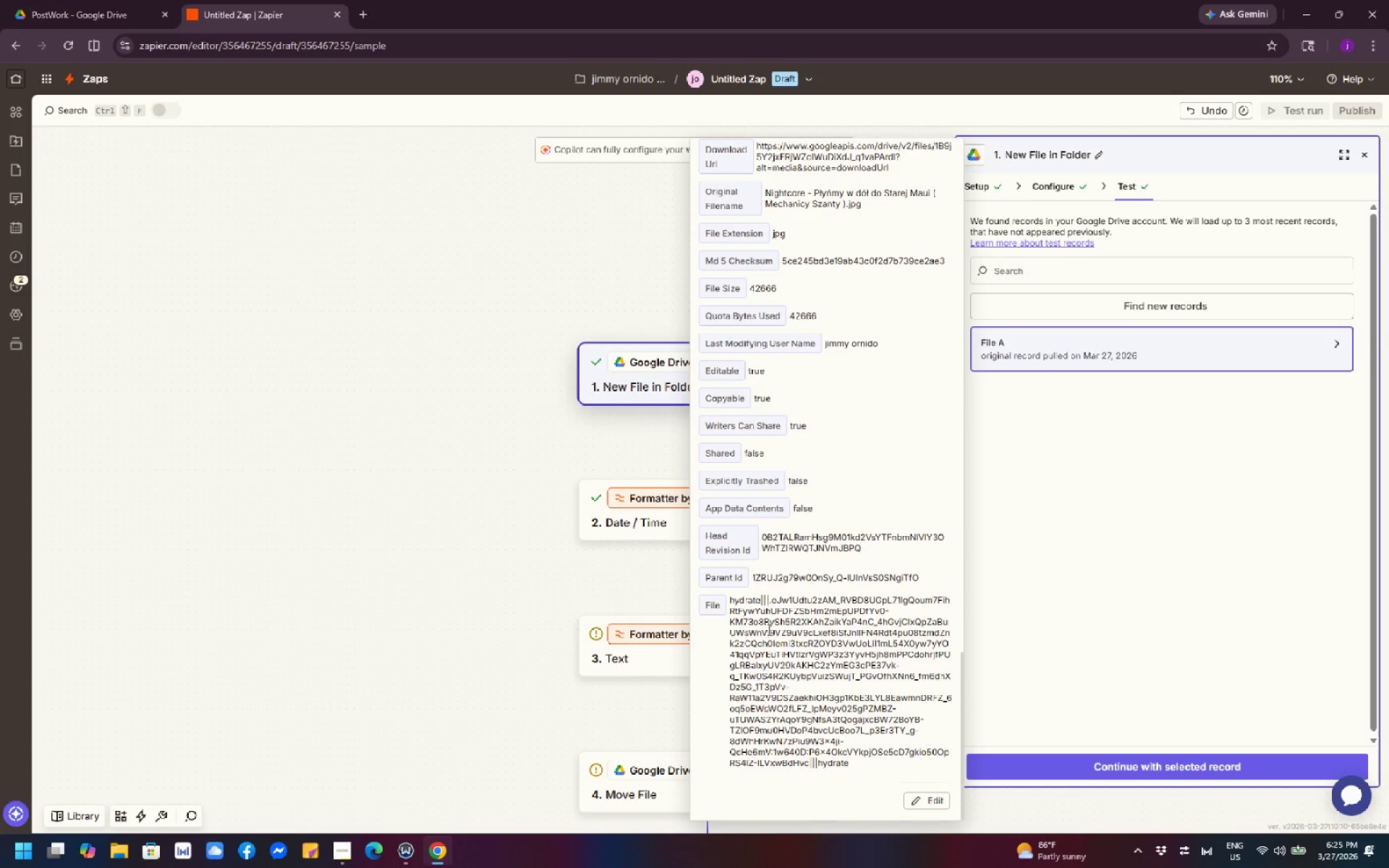 
wait(6.6)
 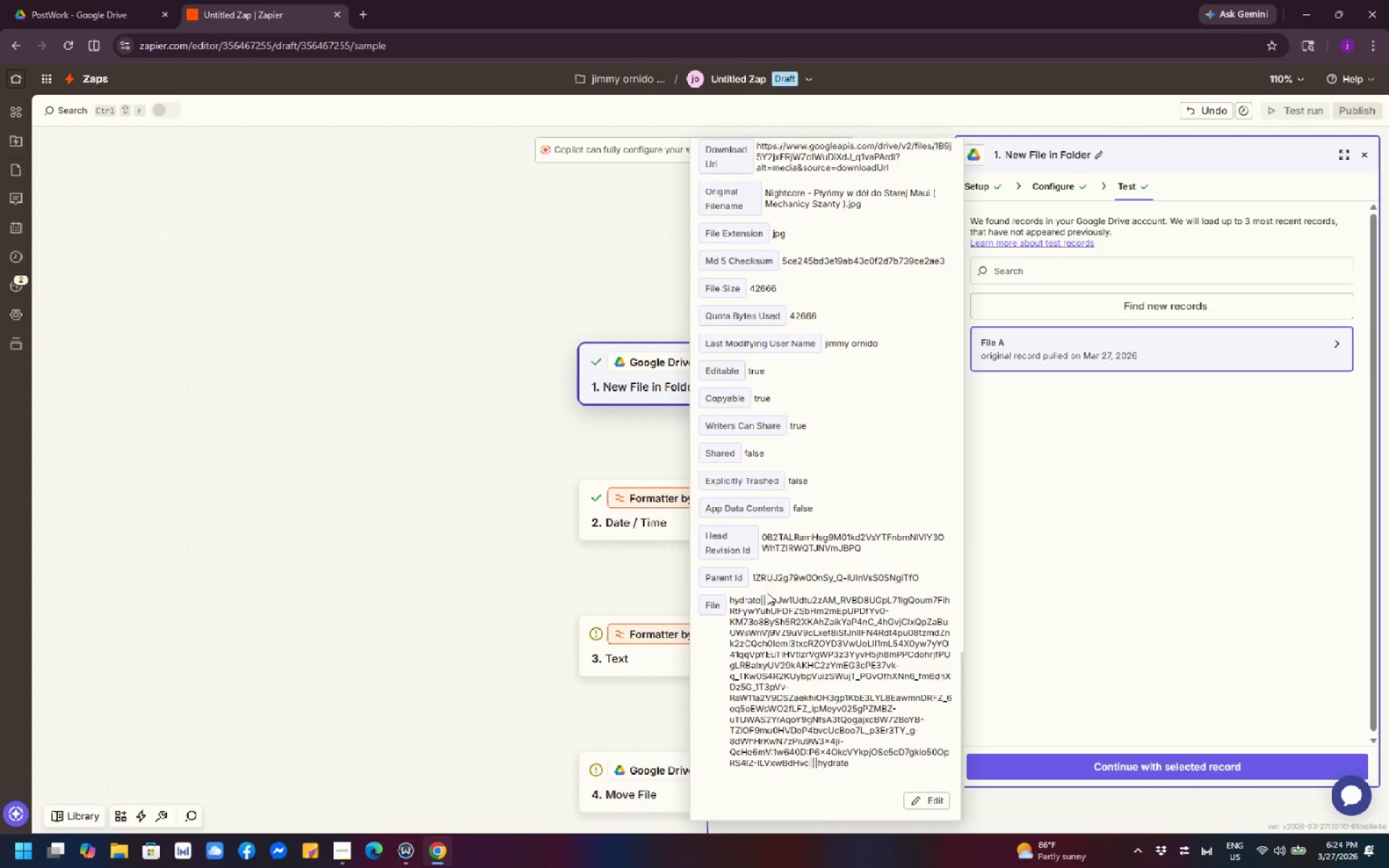 
scroll: coordinate [835, 519], scroll_direction: up, amount: 1.0
 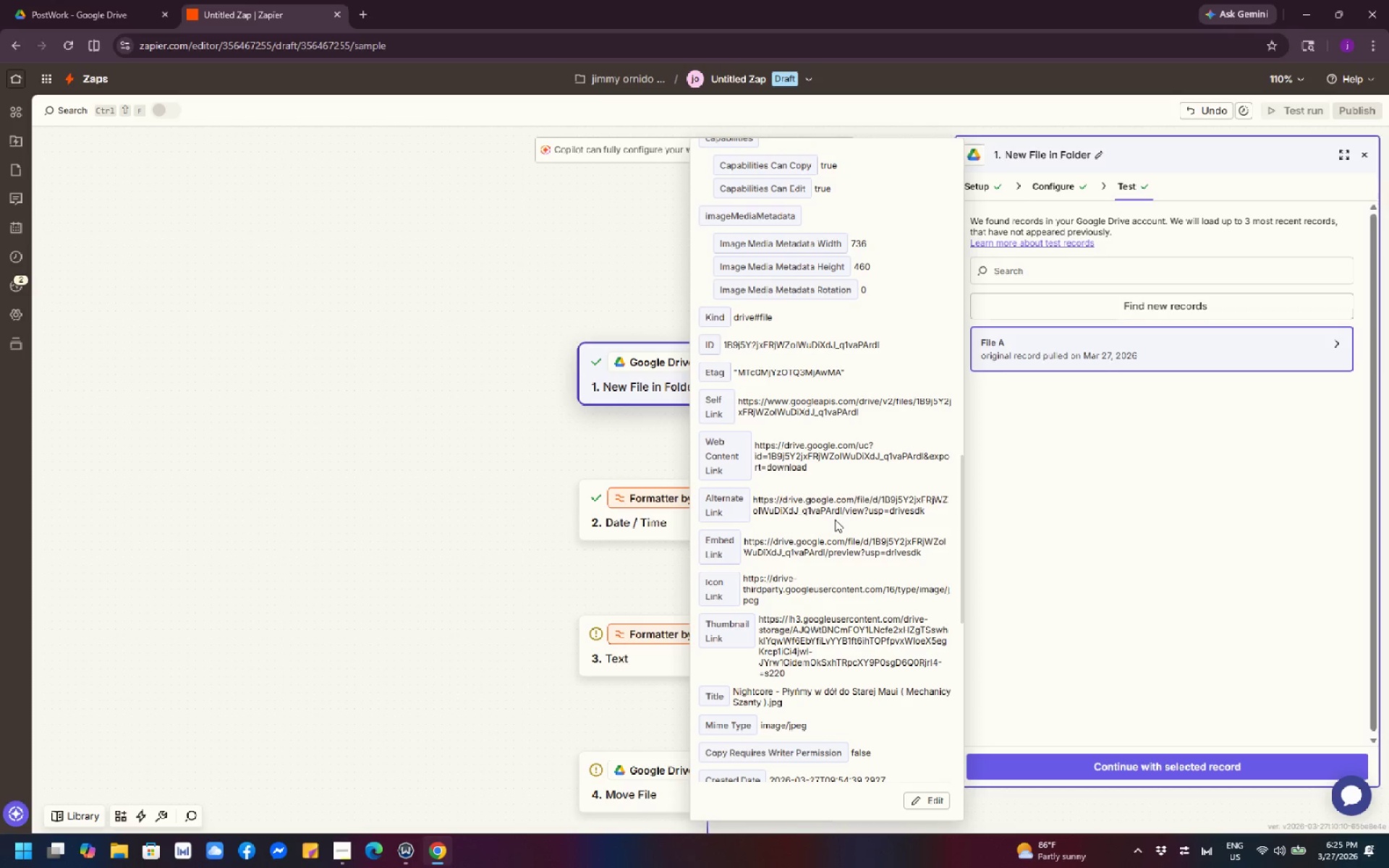 
wait(9.58)
 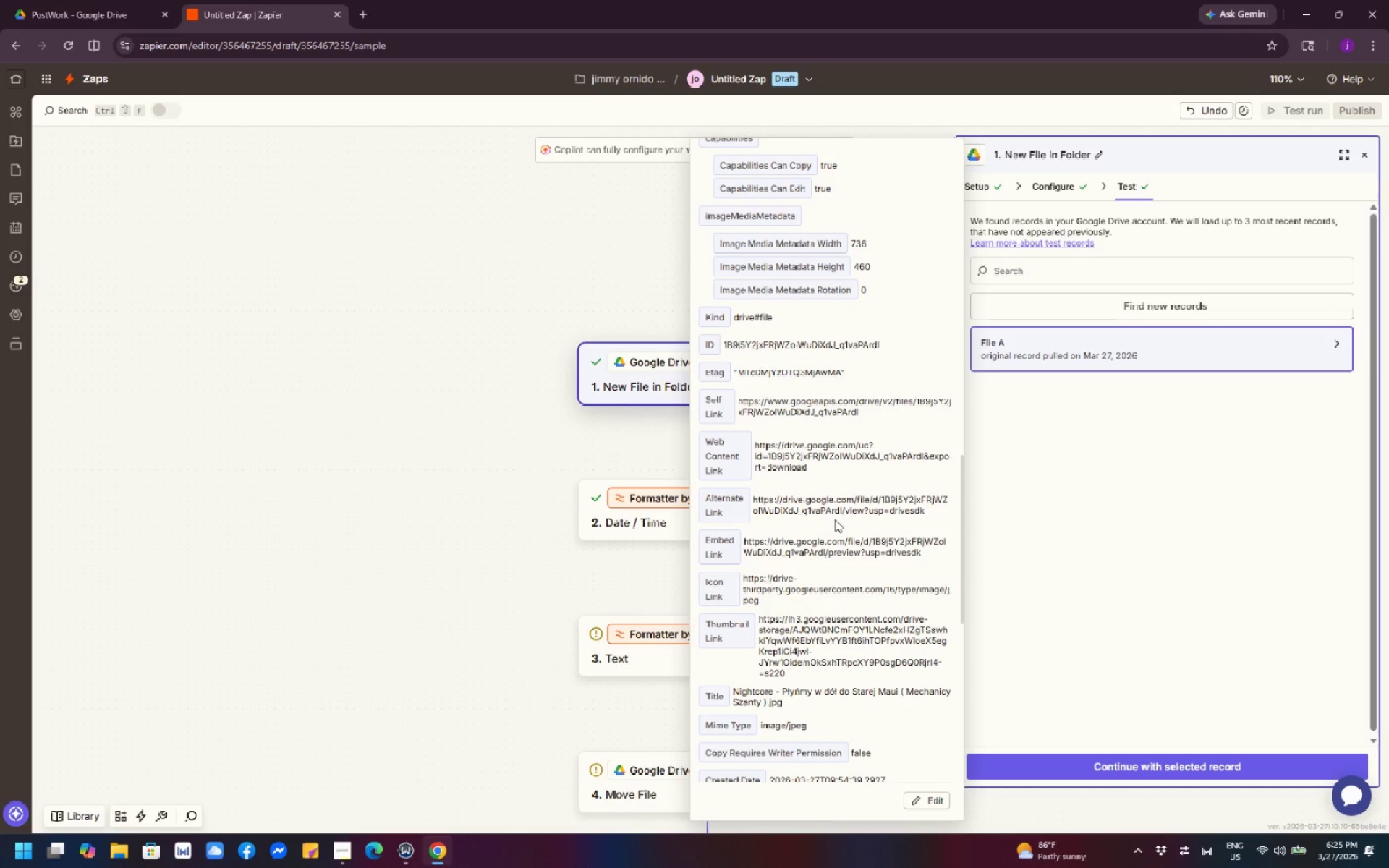 
scroll: coordinate [837, 526], scroll_direction: up, amount: 3.0
 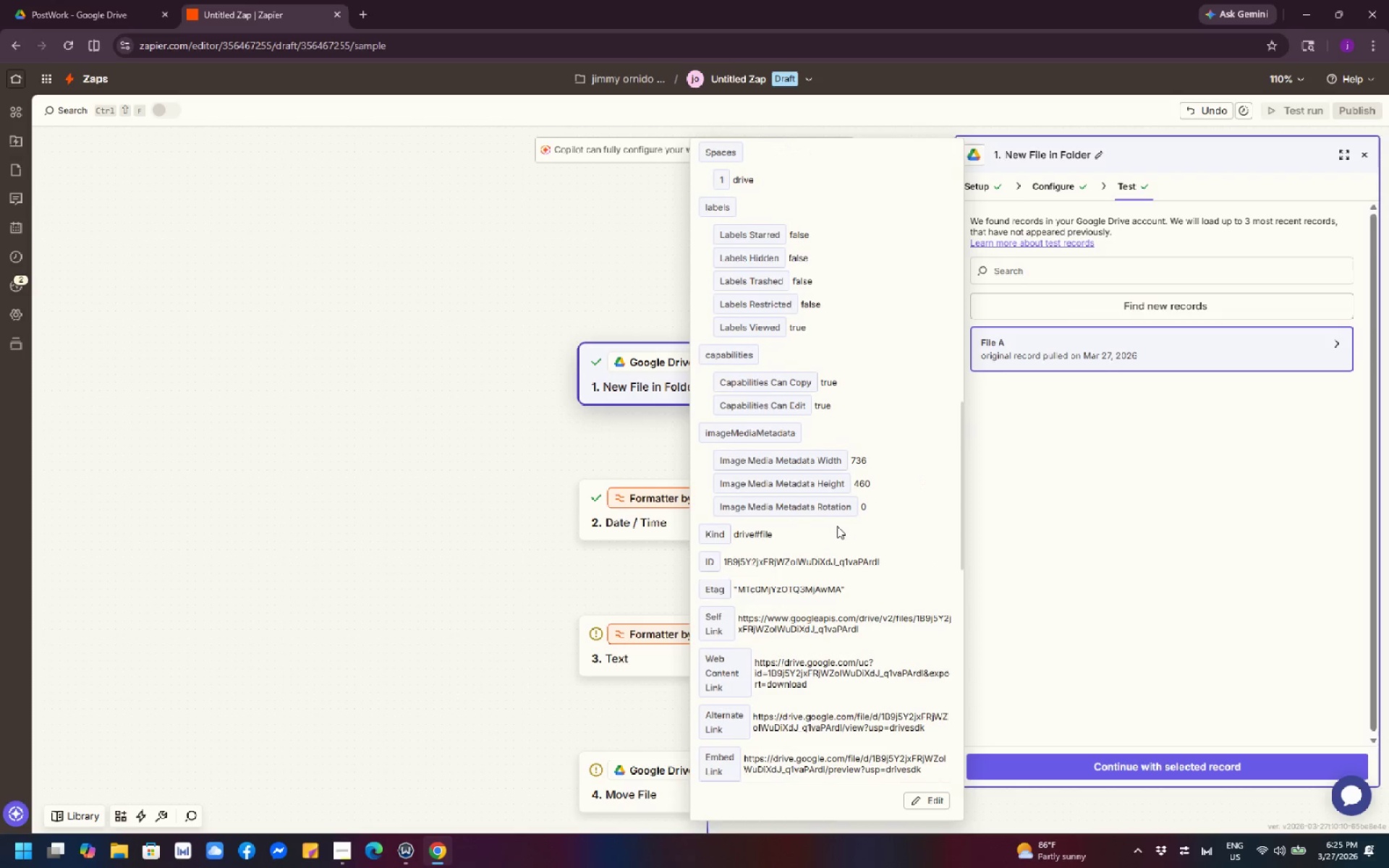 
scroll: coordinate [837, 528], scroll_direction: down, amount: 2.0
 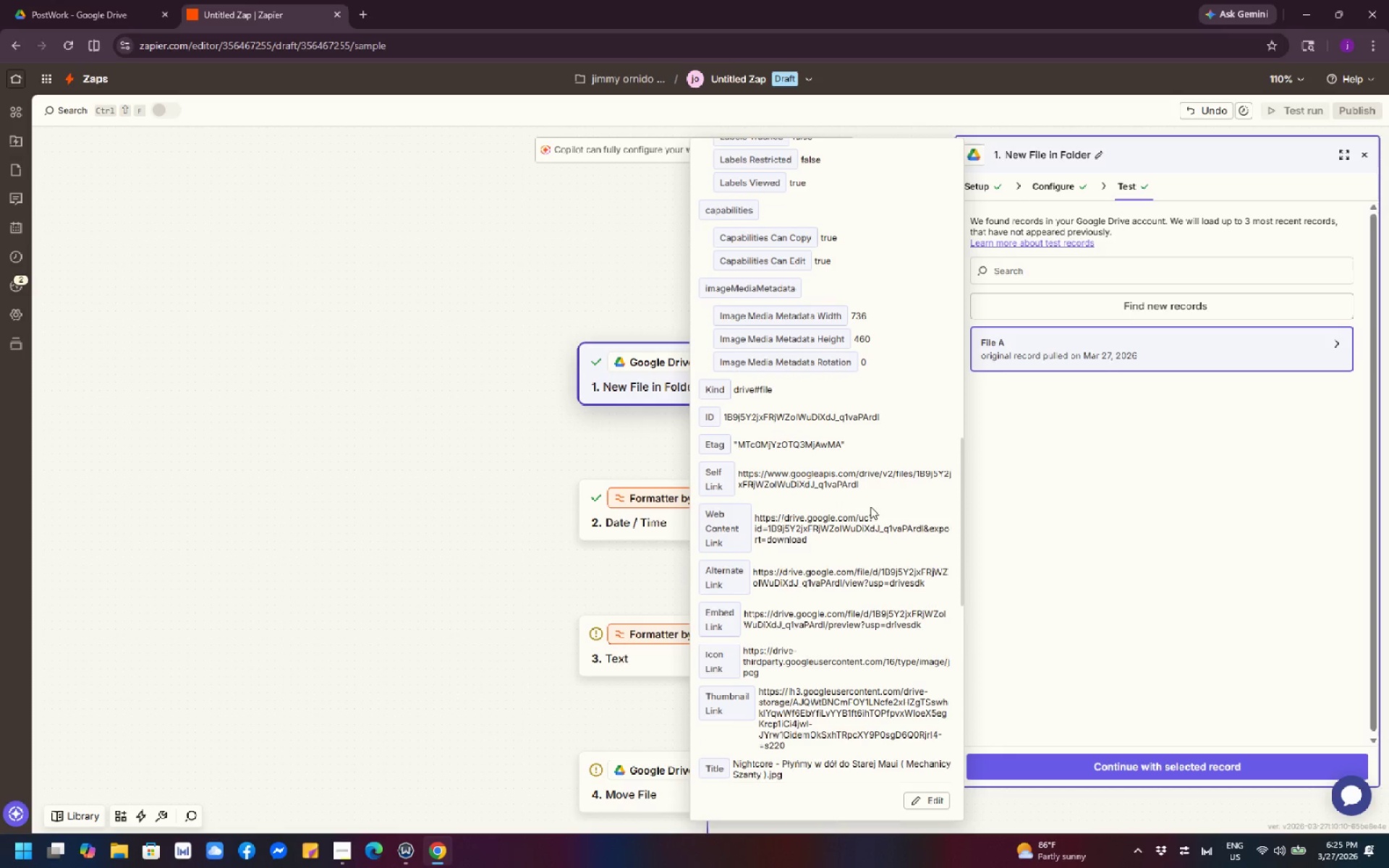 
scroll: coordinate [870, 506], scroll_direction: up, amount: 2.0
 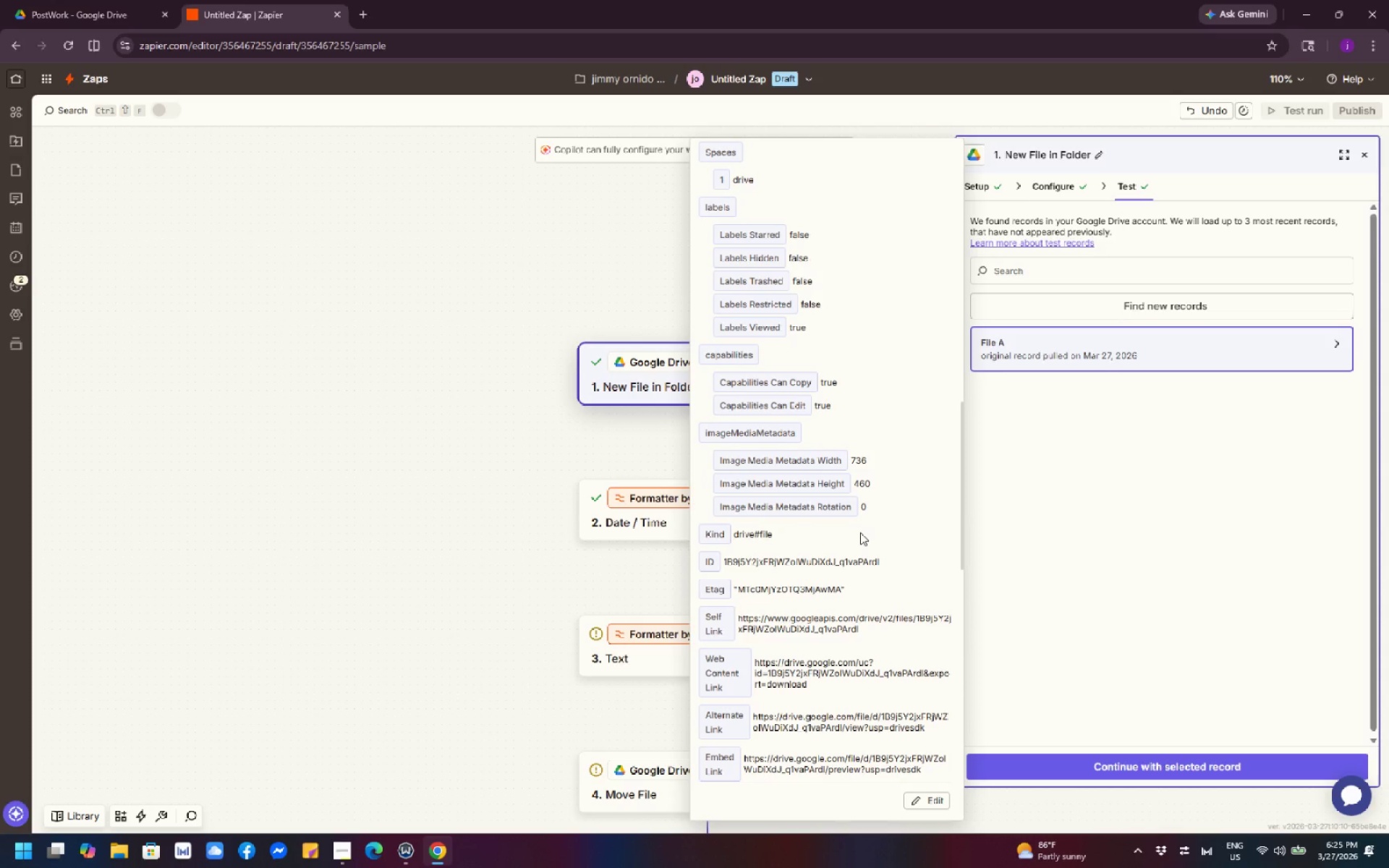 
wait(8.38)
 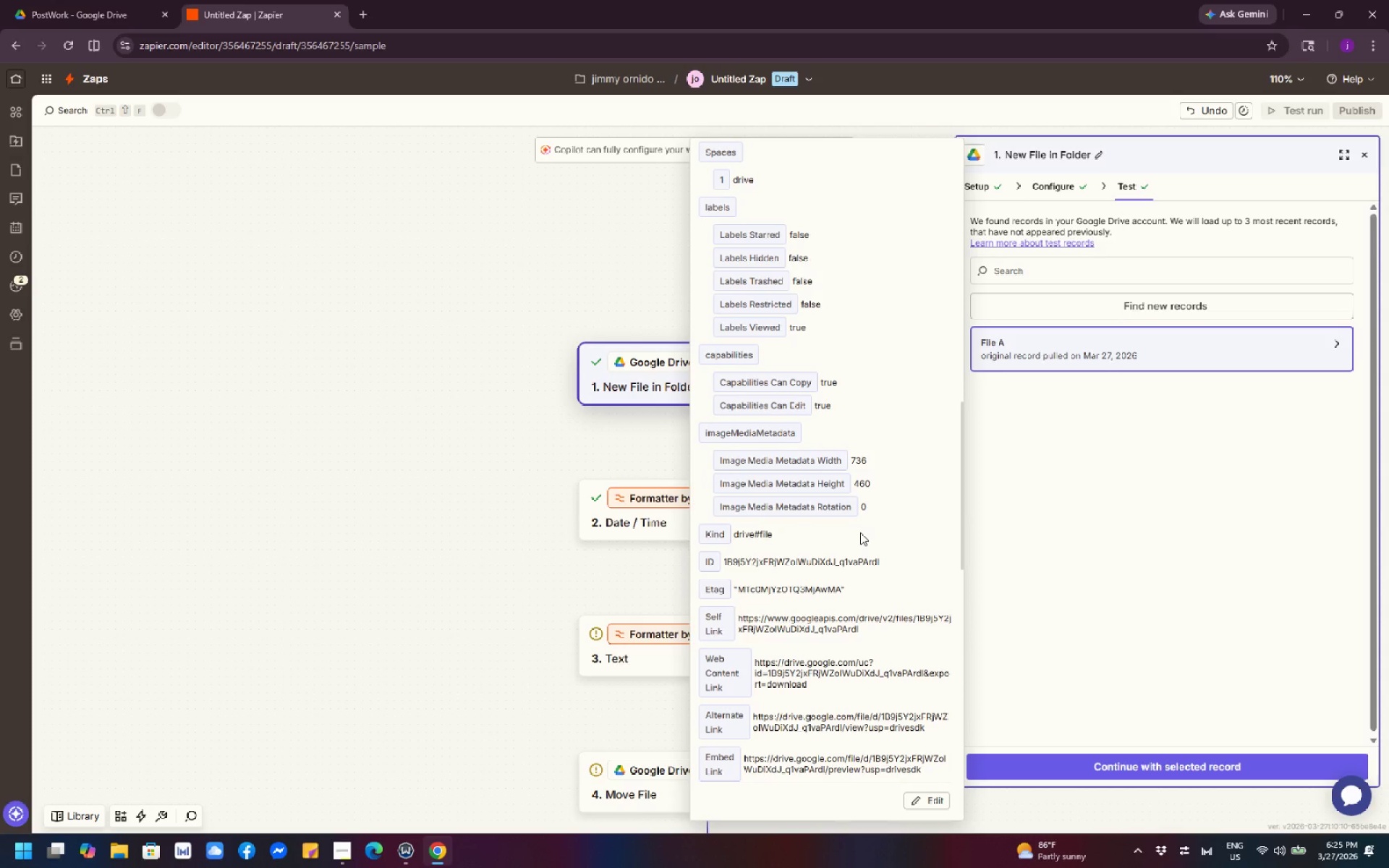 
scroll: coordinate [825, 550], scroll_direction: down, amount: 1.0
 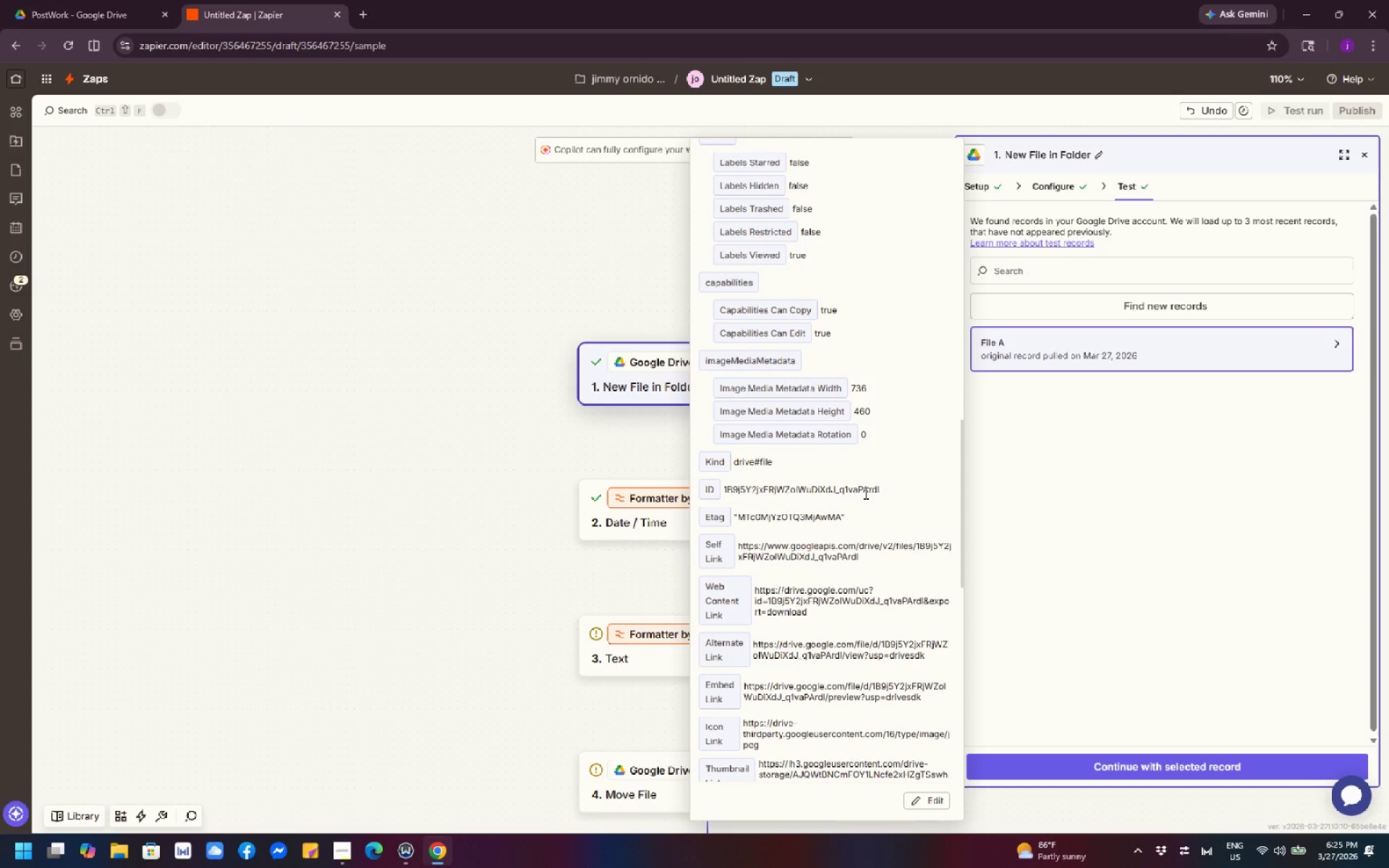 
left_click([865, 493])
 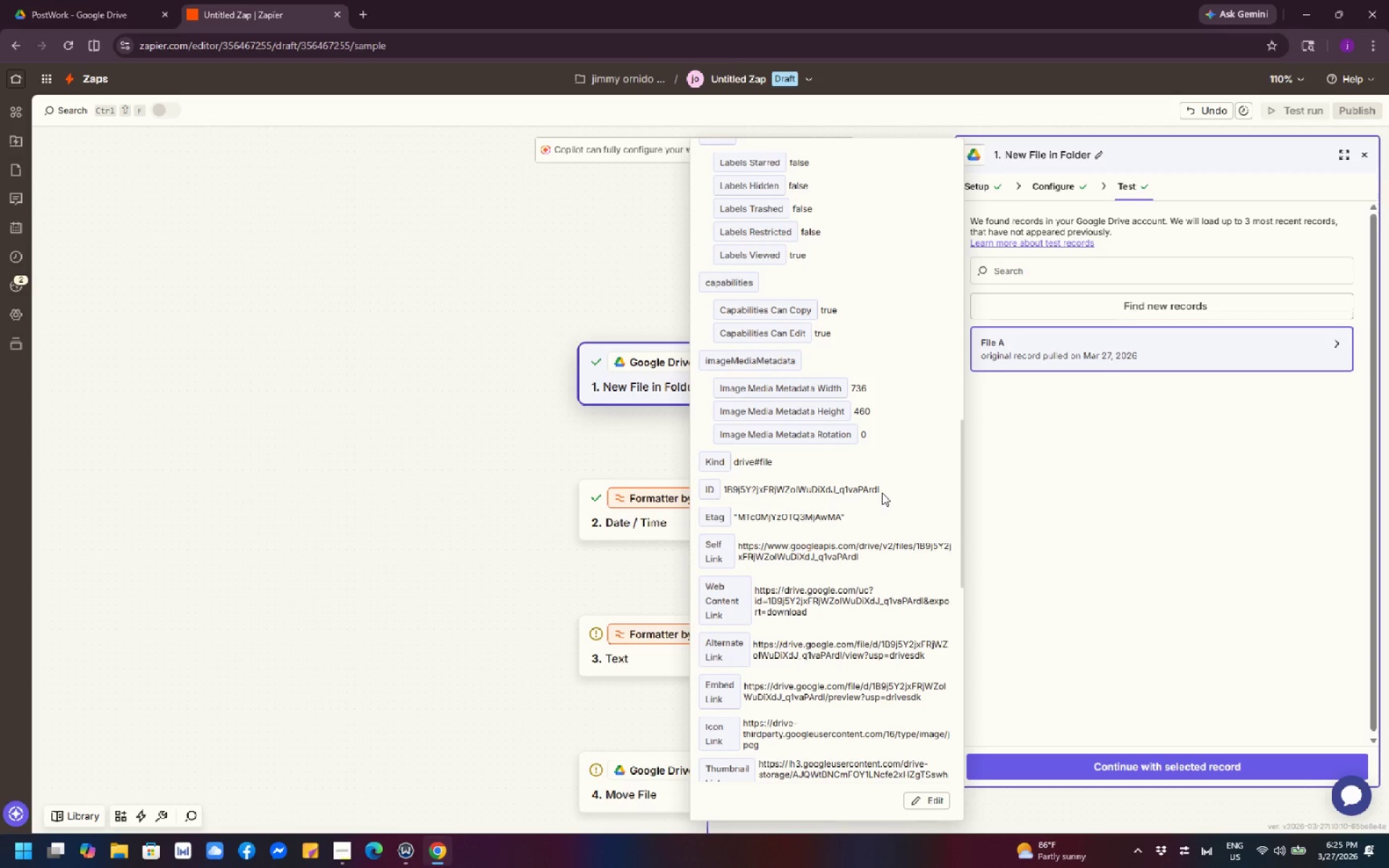 
left_click_drag(start_coordinate=[882, 493], to_coordinate=[725, 499])
 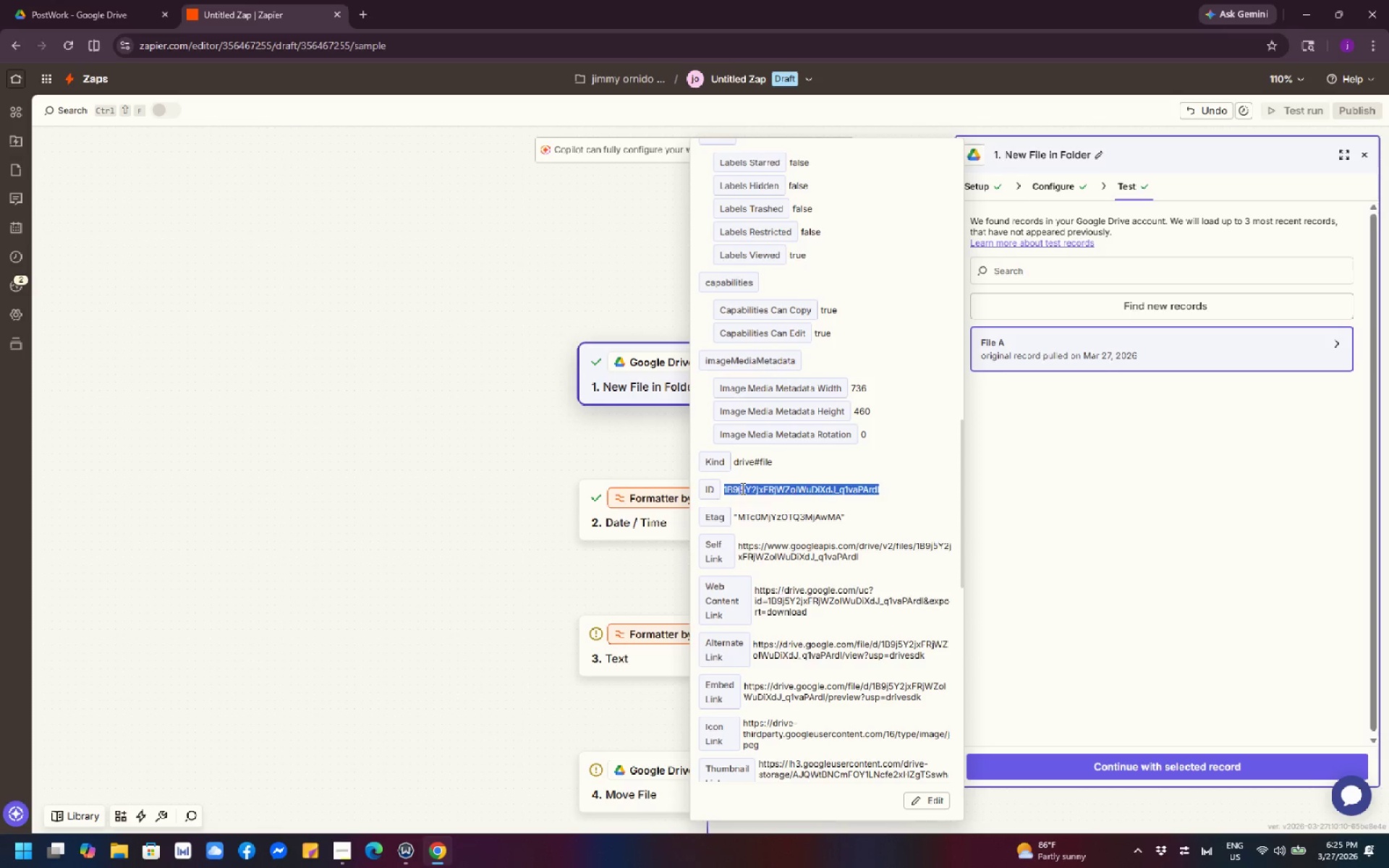 
right_click([742, 488])
 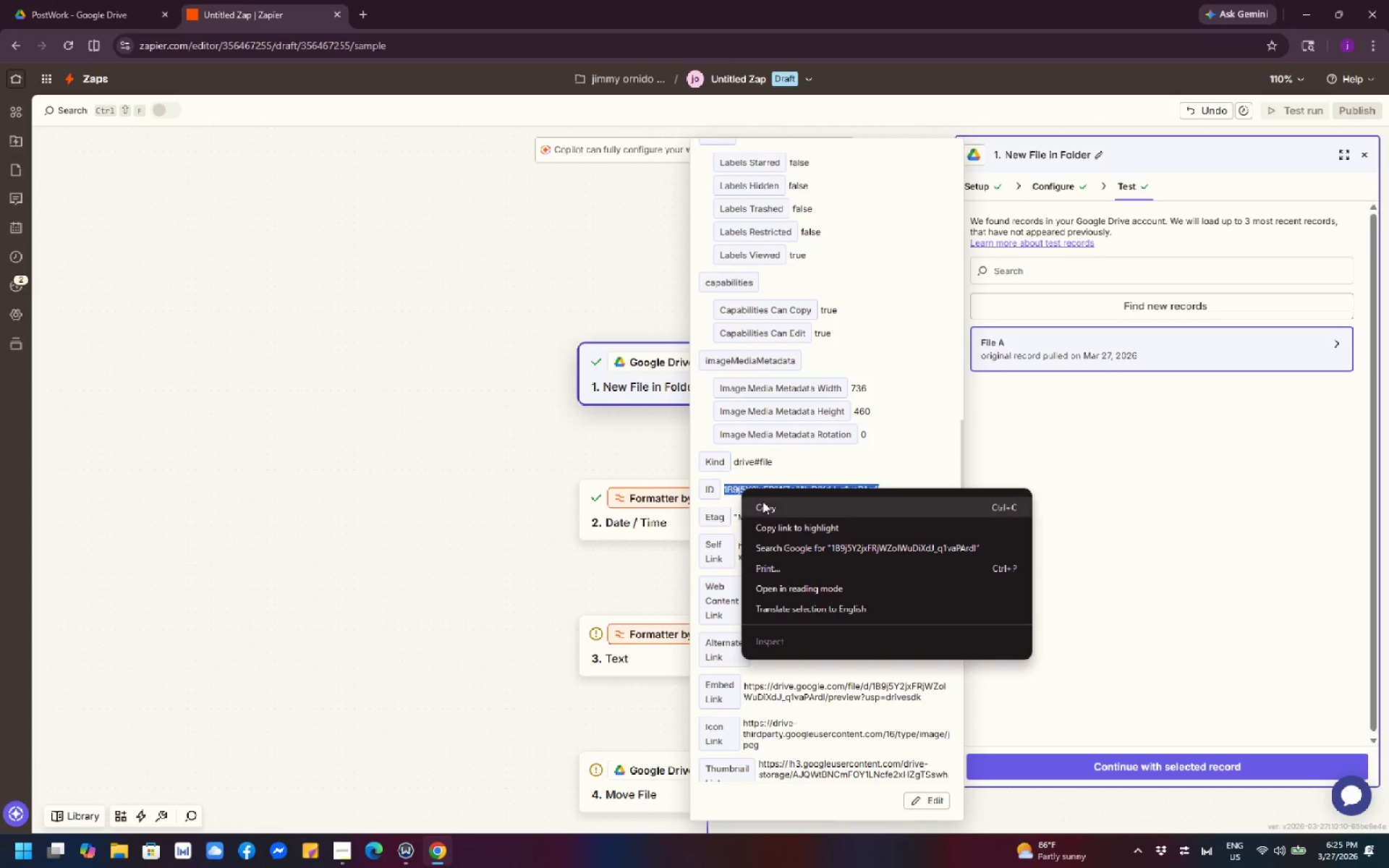 
left_click([766, 503])
 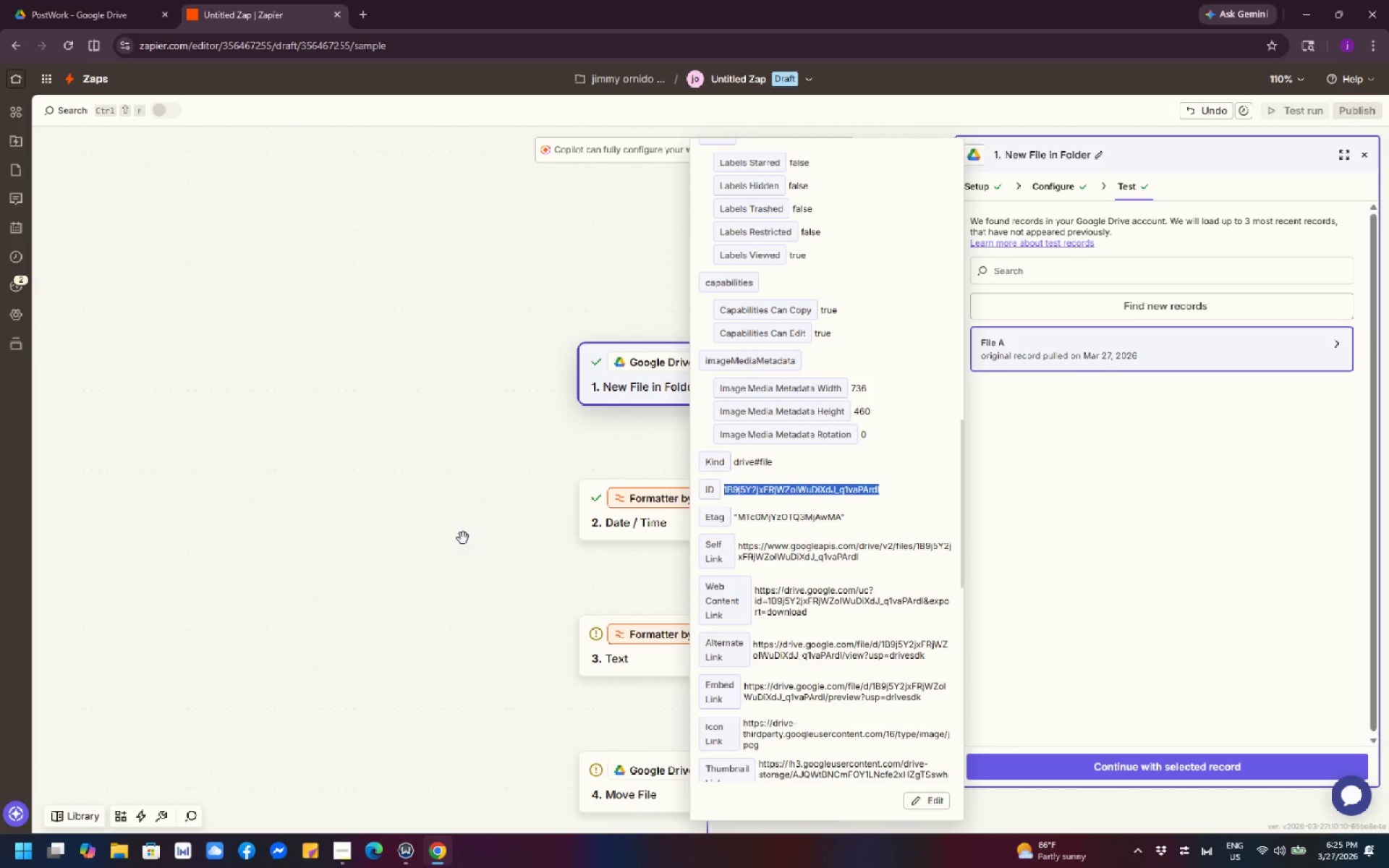 
left_click([463, 538])
 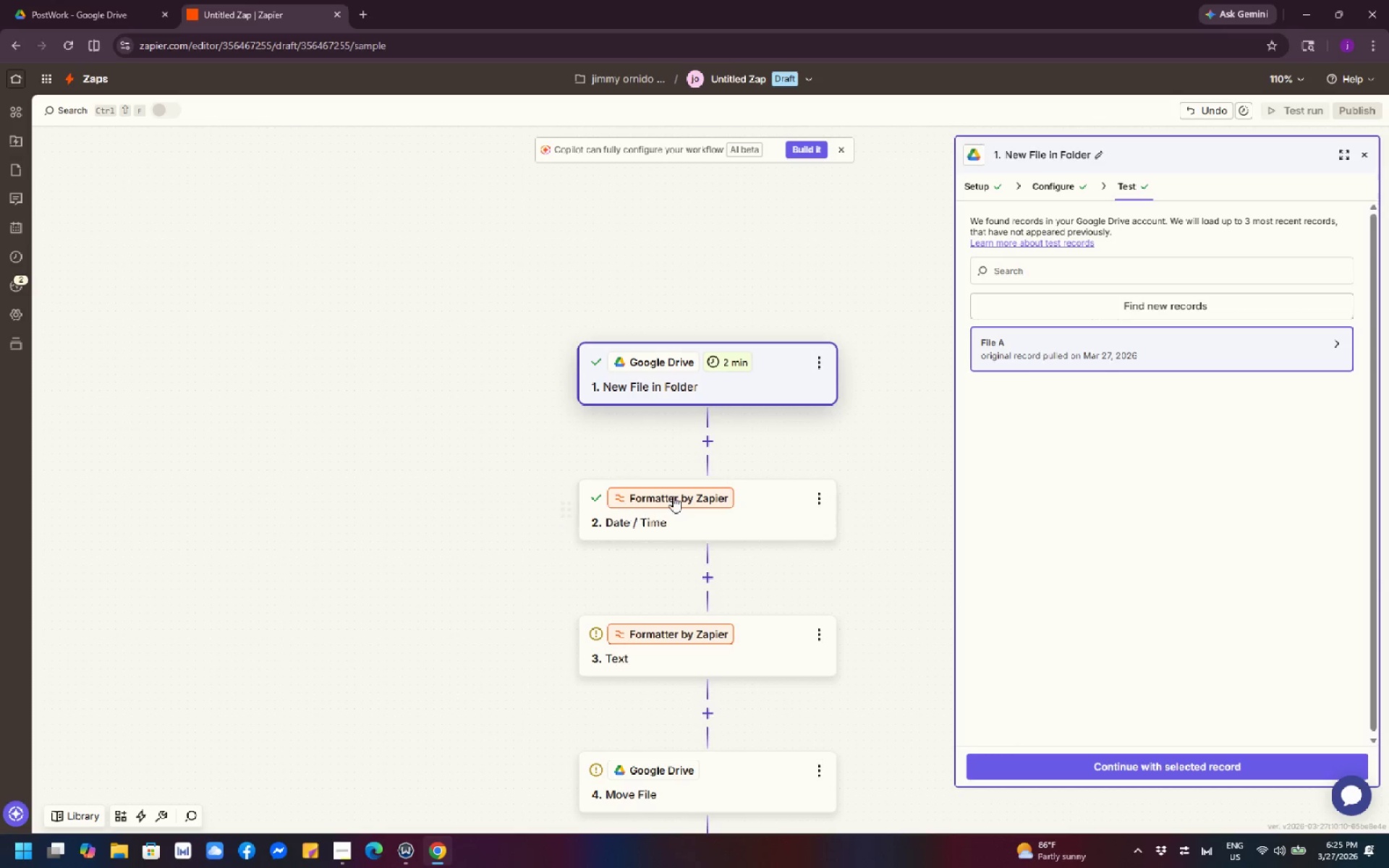 
scroll: coordinate [679, 495], scroll_direction: down, amount: 4.0
 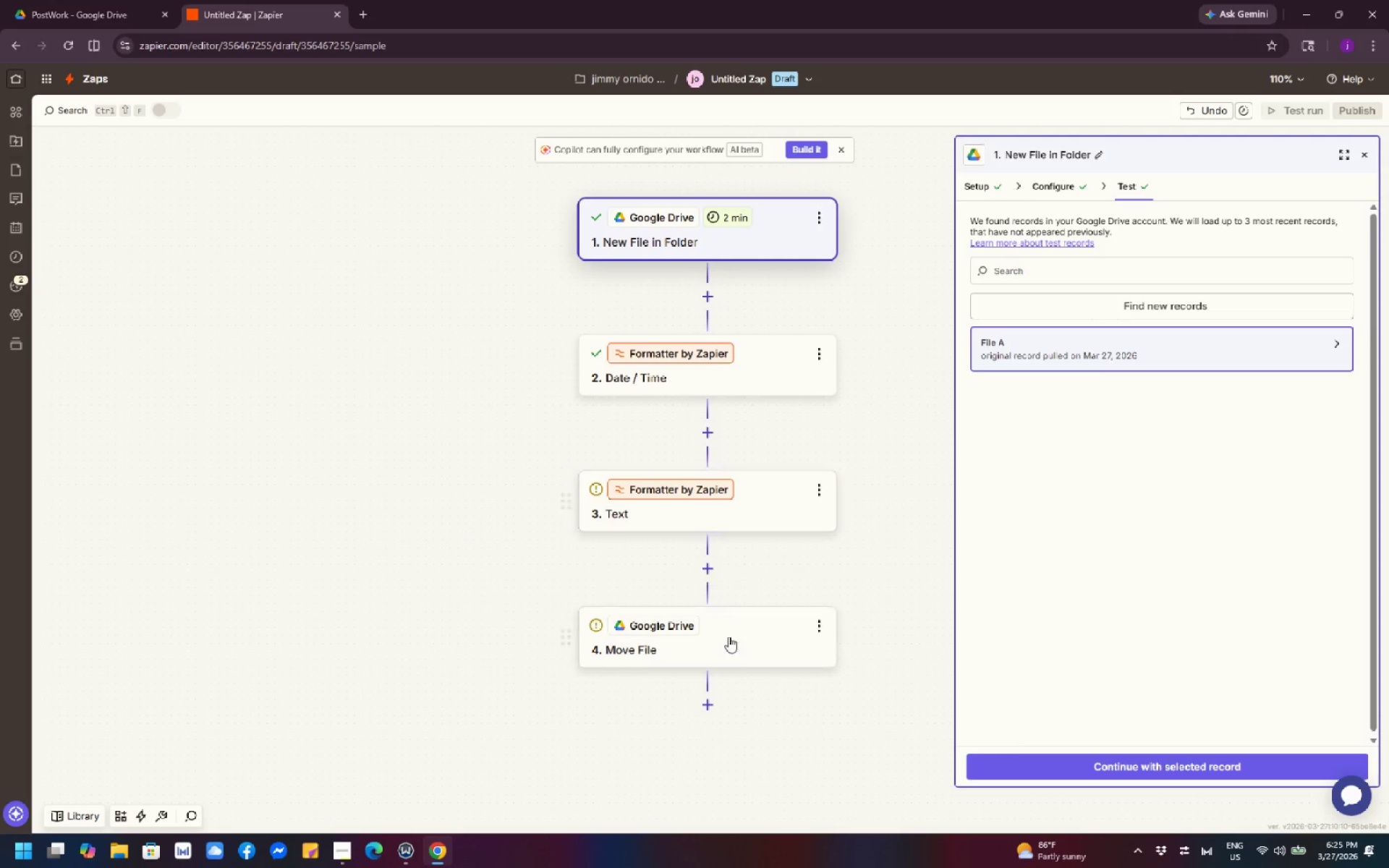 
left_click([739, 650])
 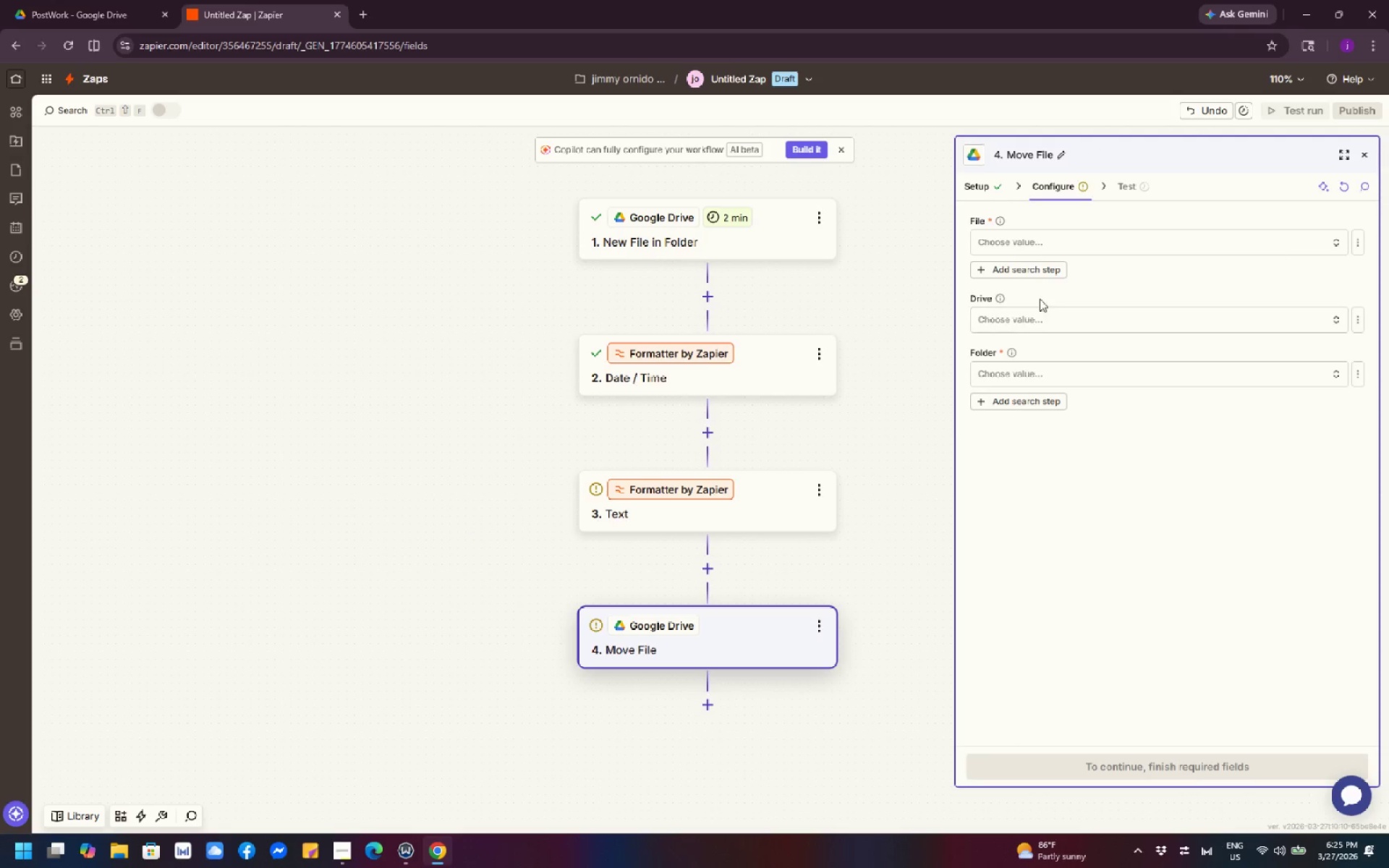 
left_click([1067, 242])
 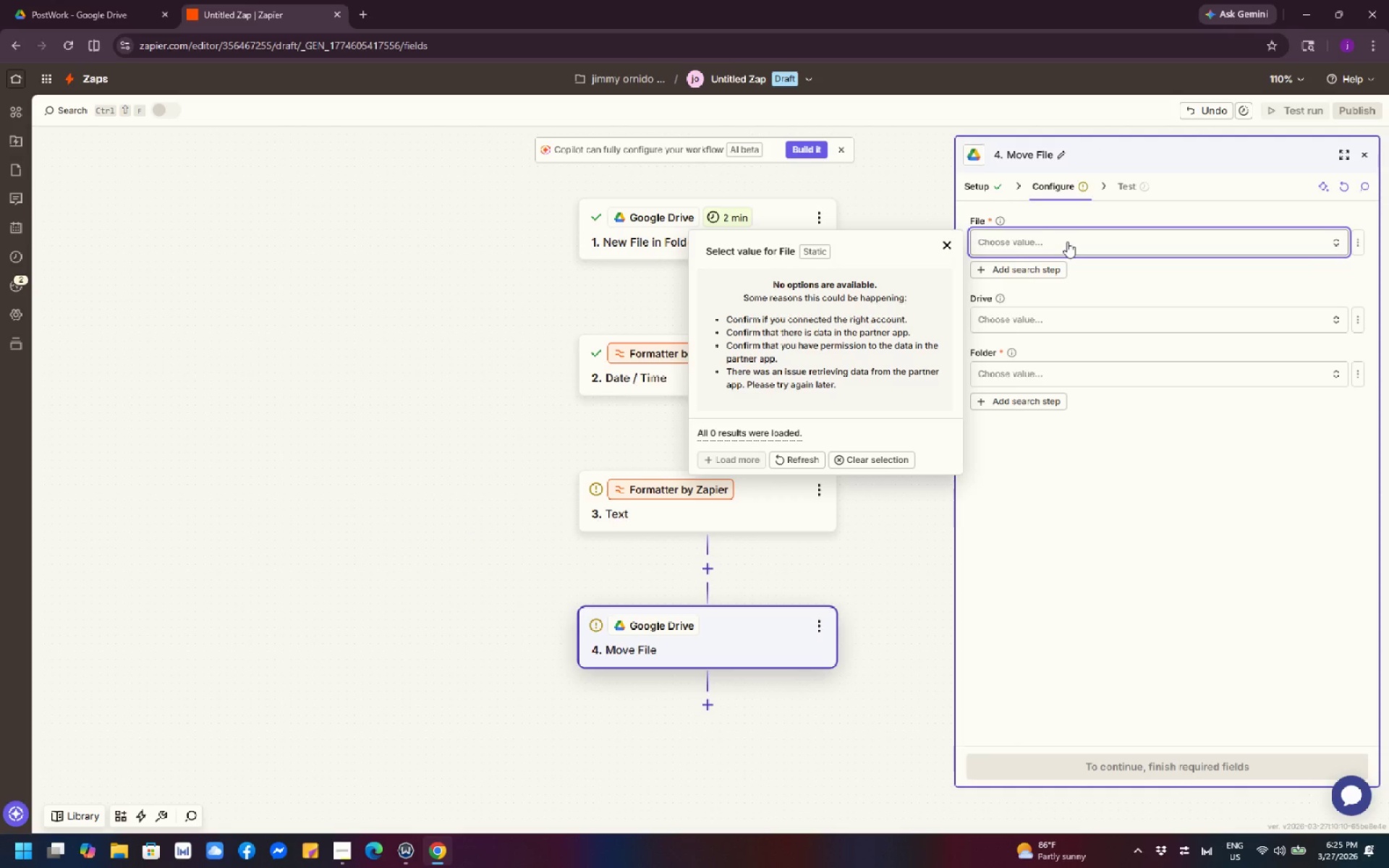 
left_click([1067, 242])
 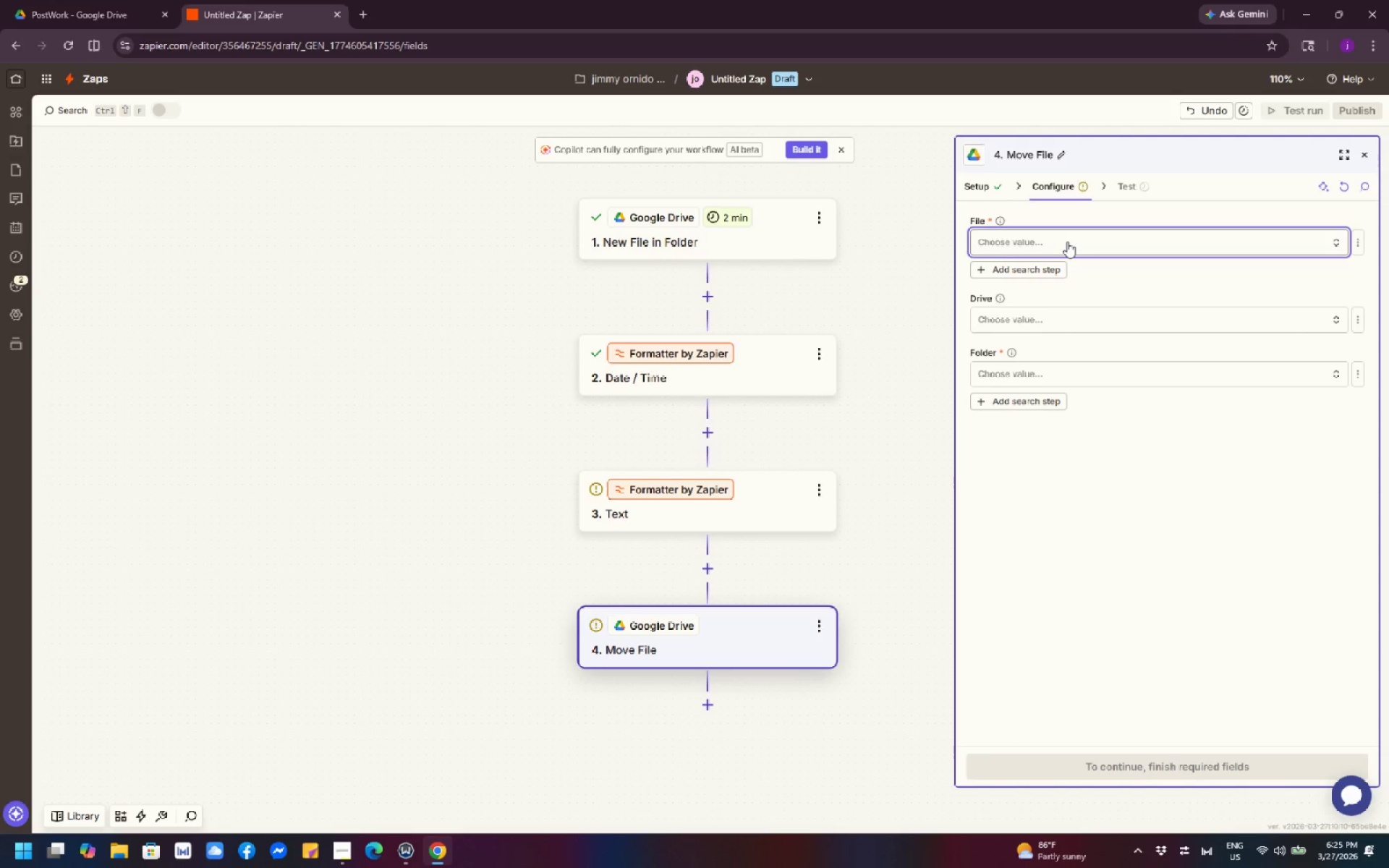 
double_click([1067, 242])
 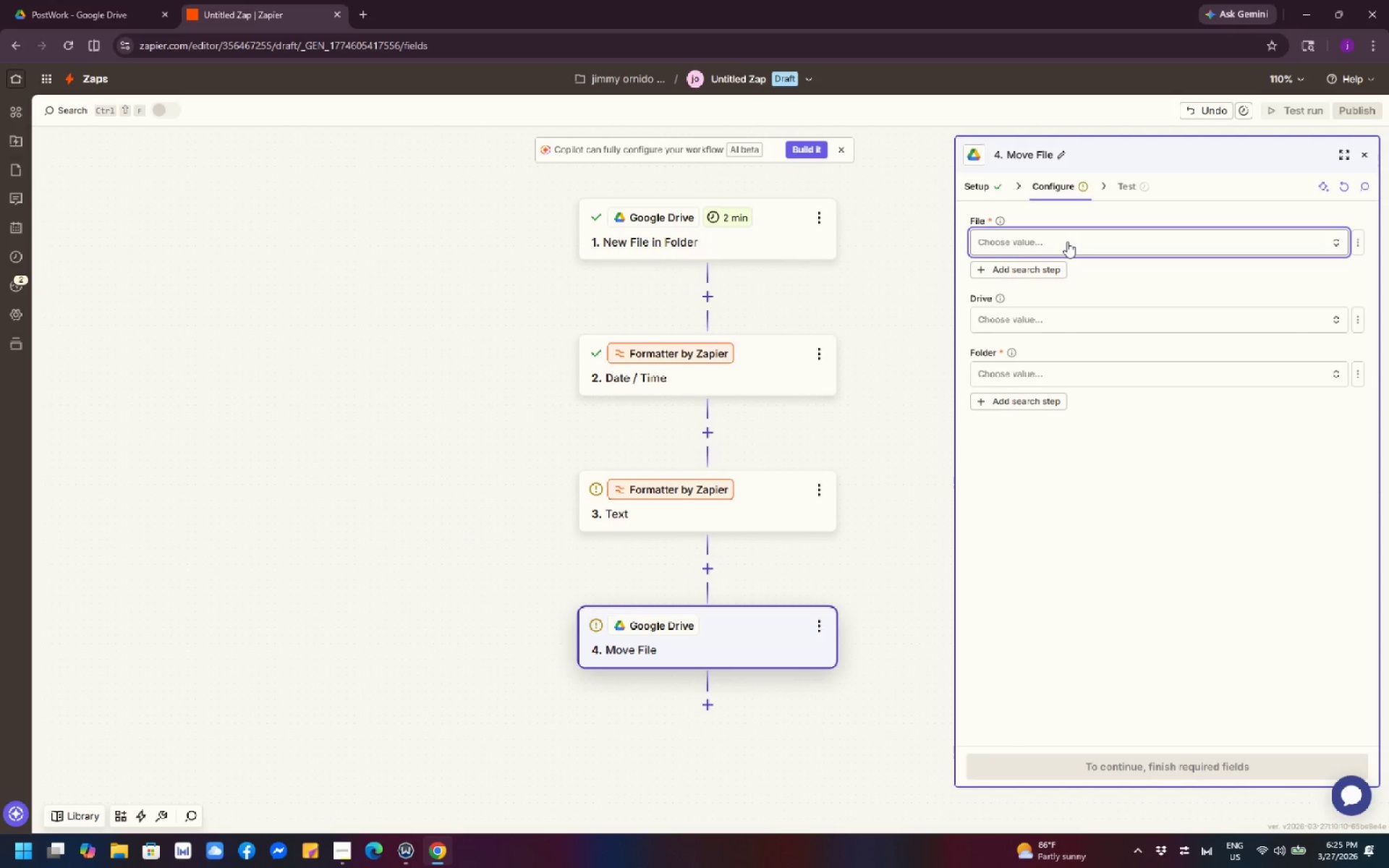 
triple_click([1067, 242])
 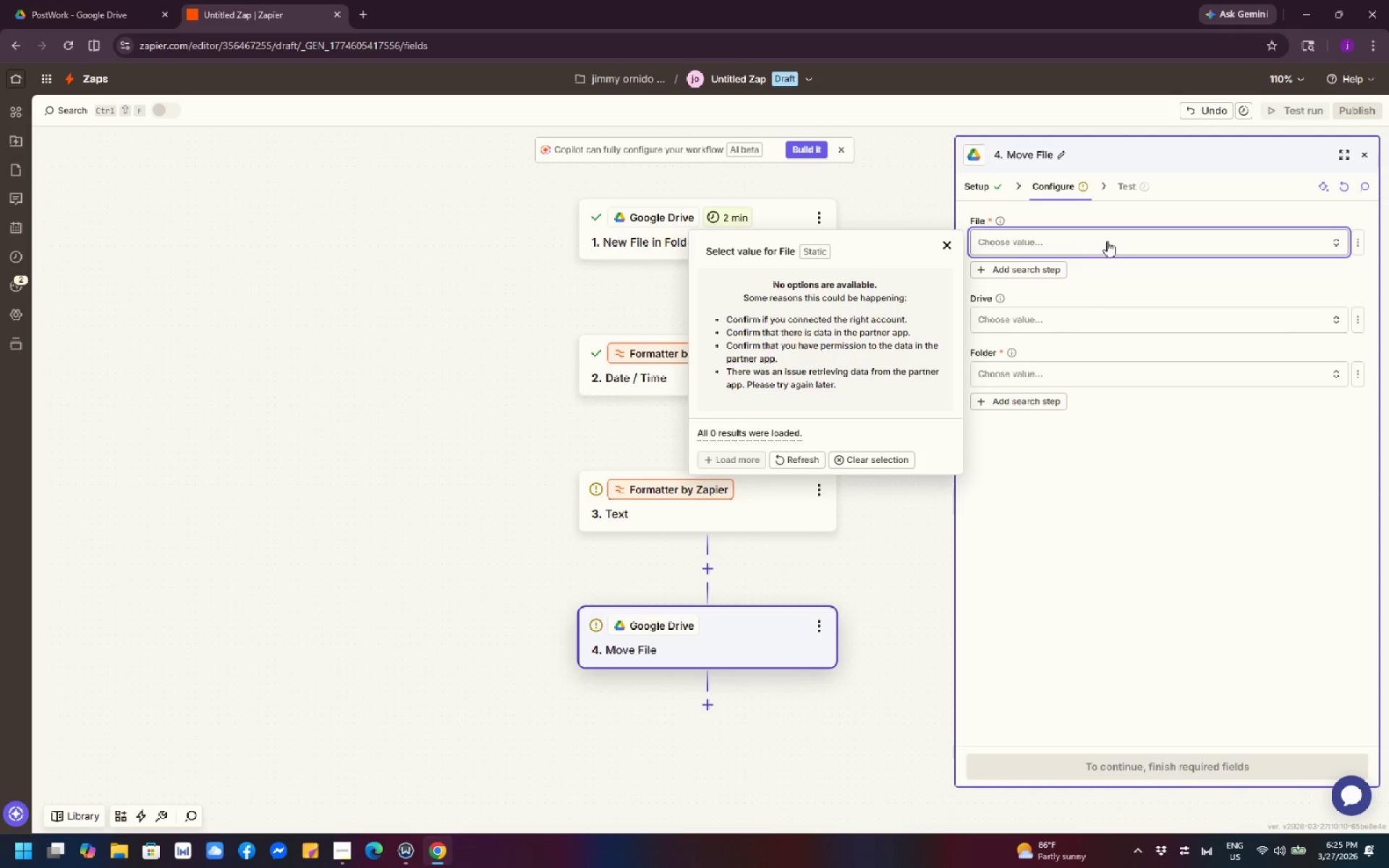 
double_click([1109, 242])
 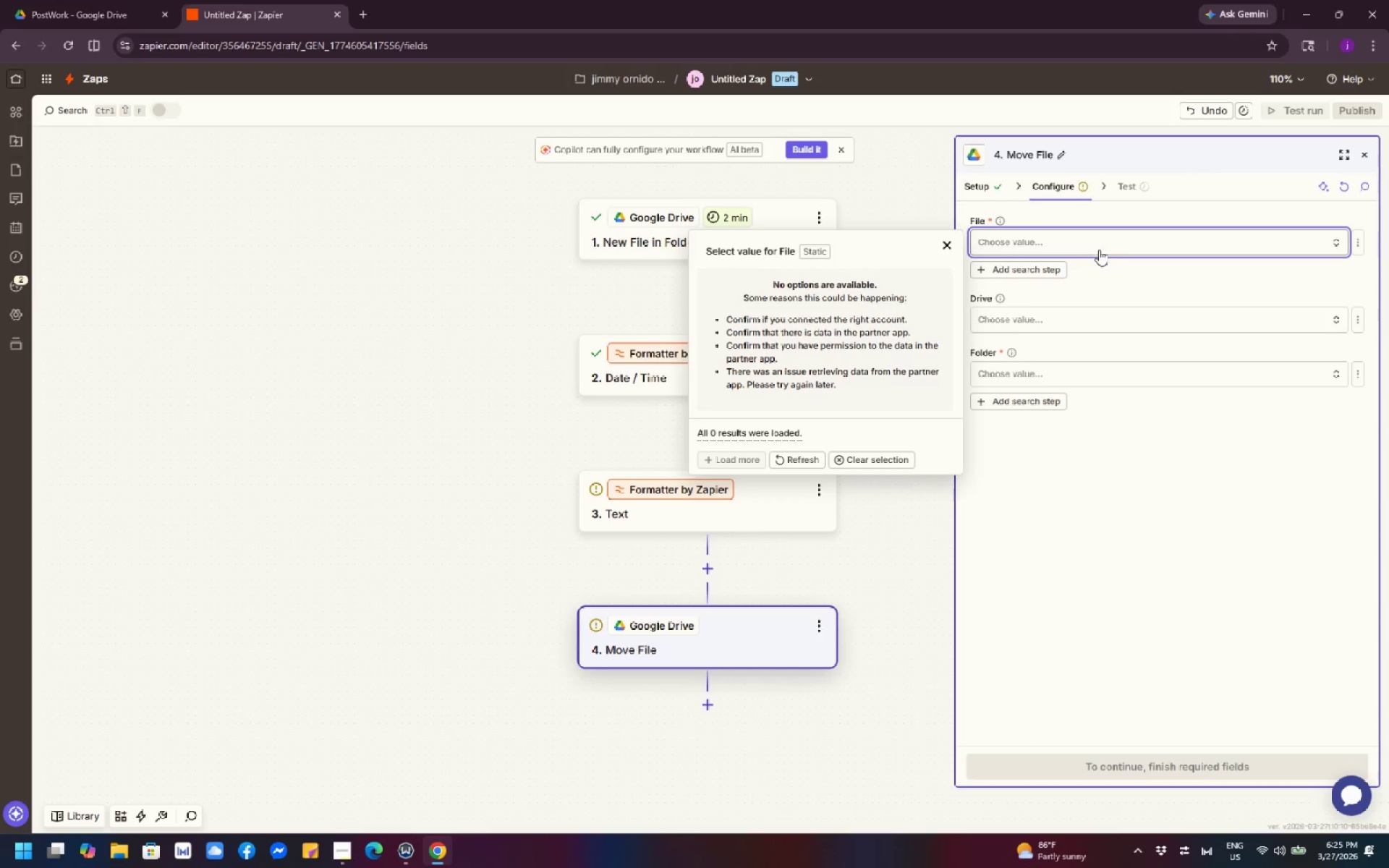 
left_click([737, 644])
 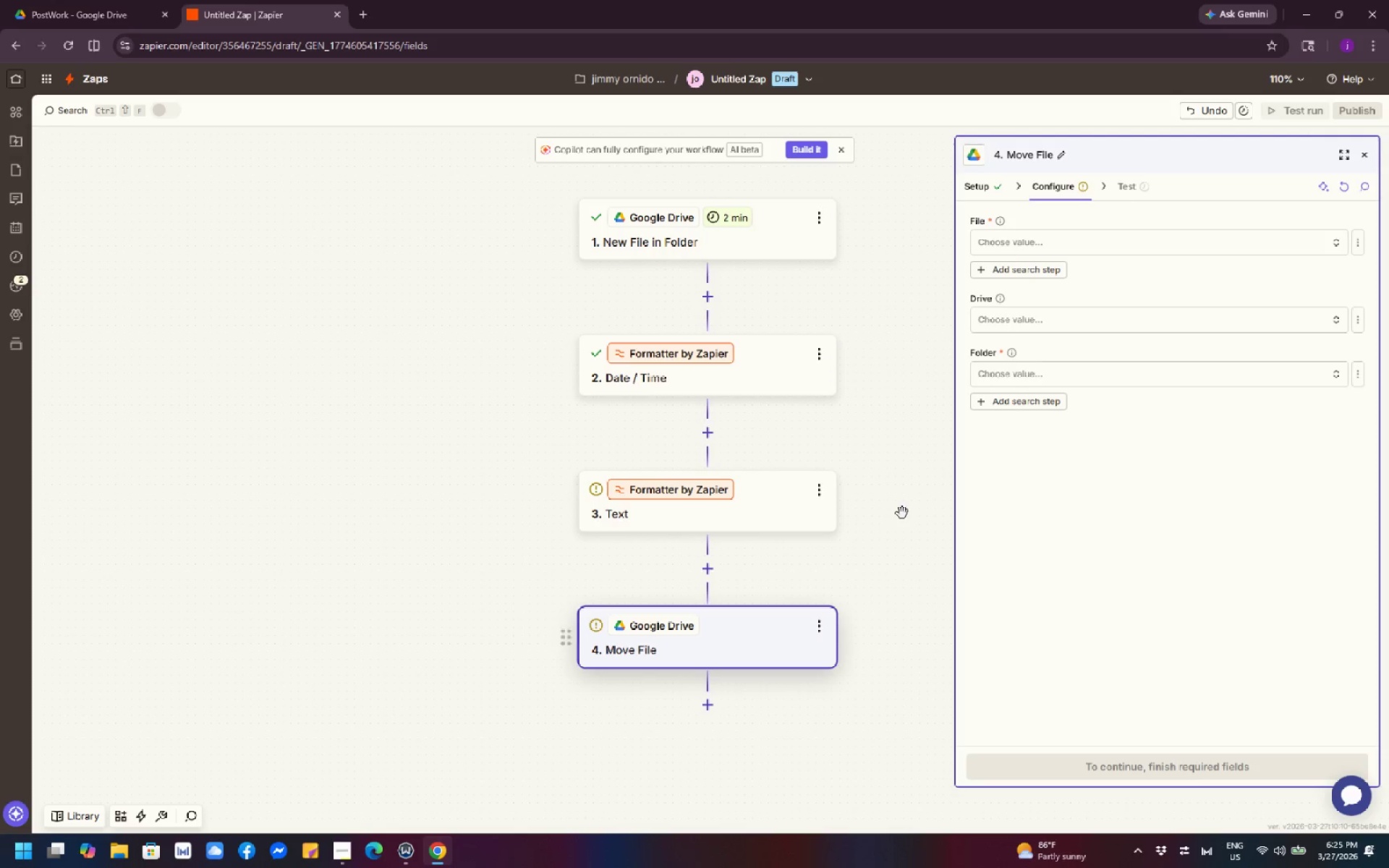 
left_click([1123, 242])
 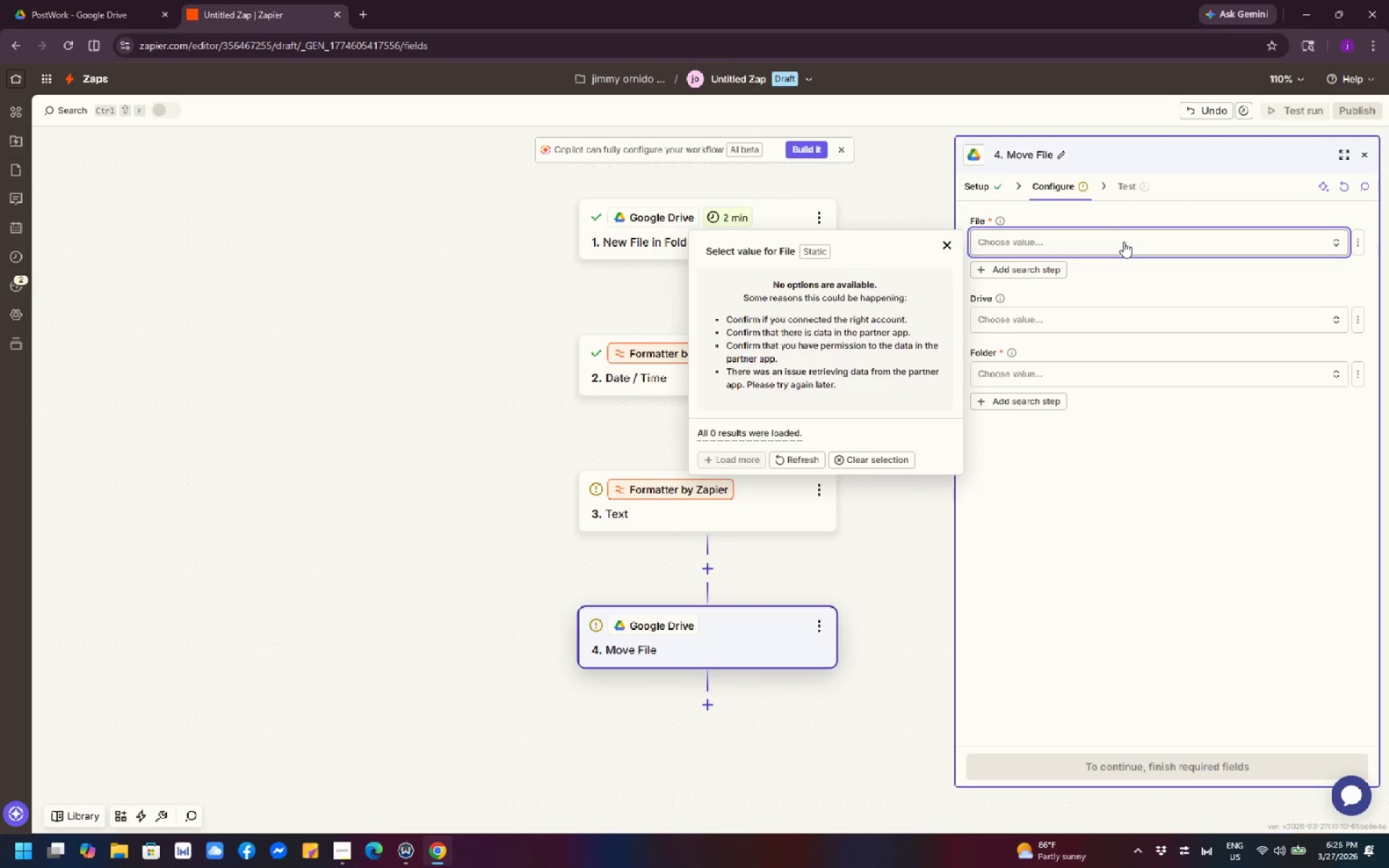 
wait(5.03)
 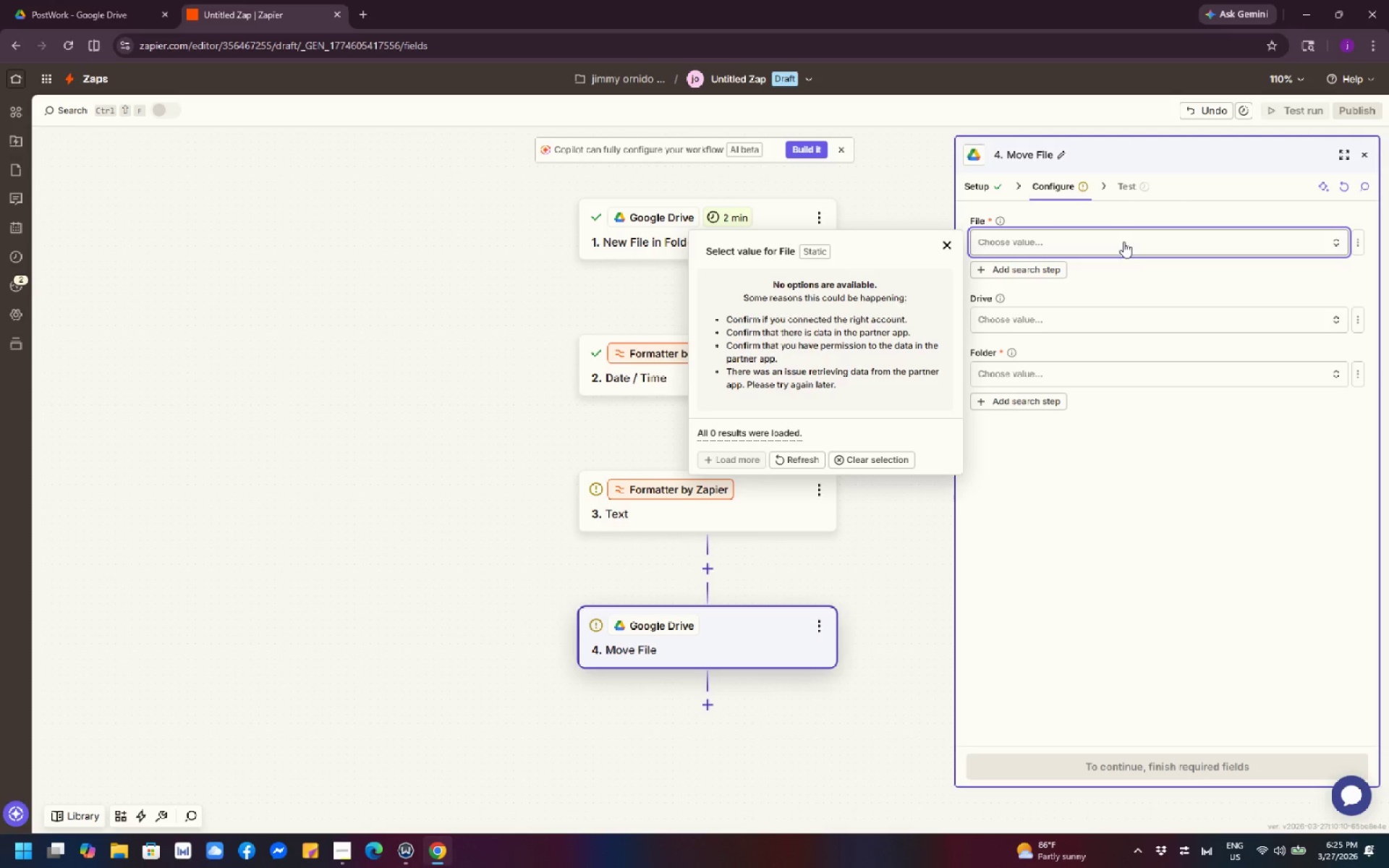 
hold_key(key=ControlLeft, duration=1.5)
 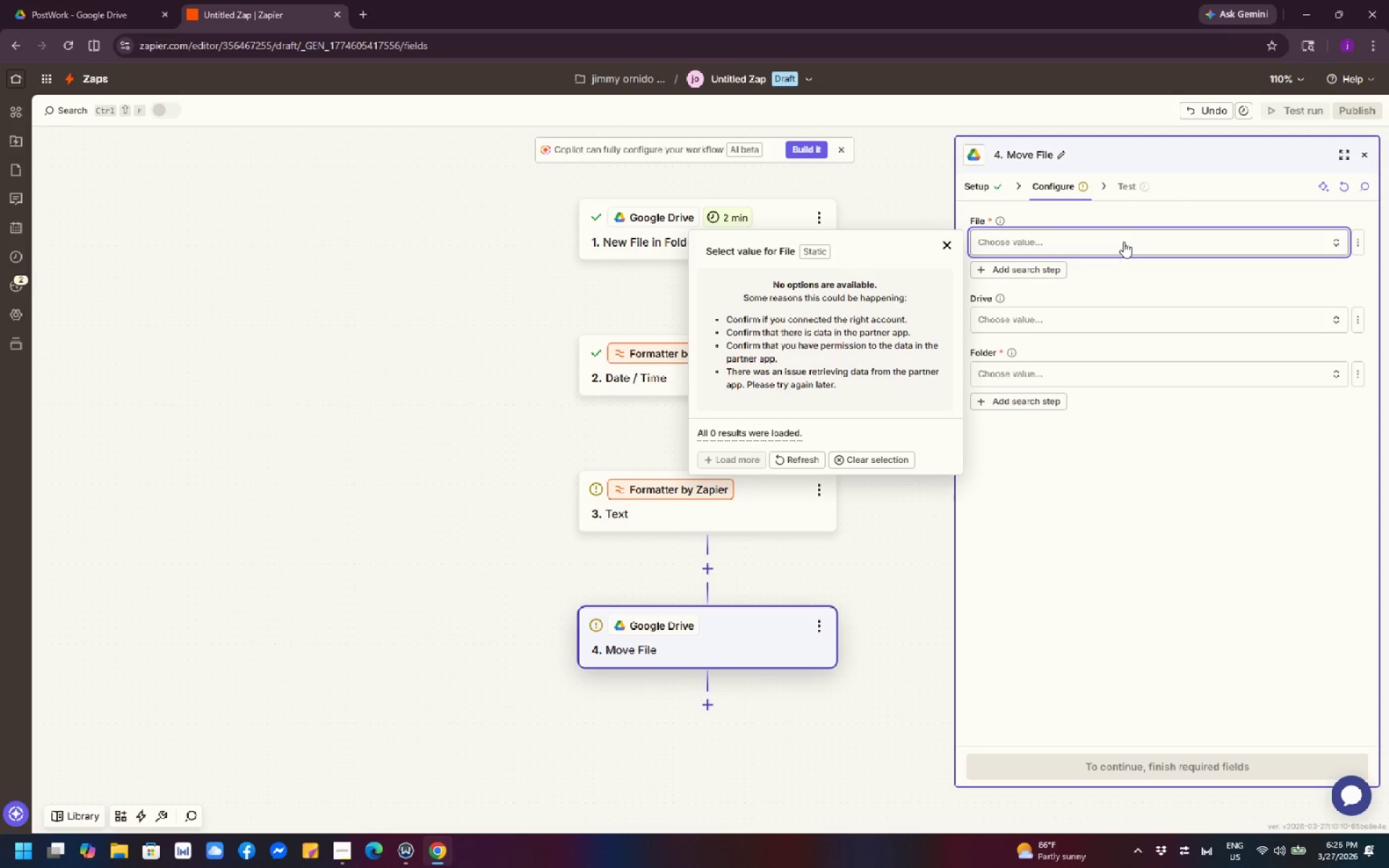 
key(Control+V)
 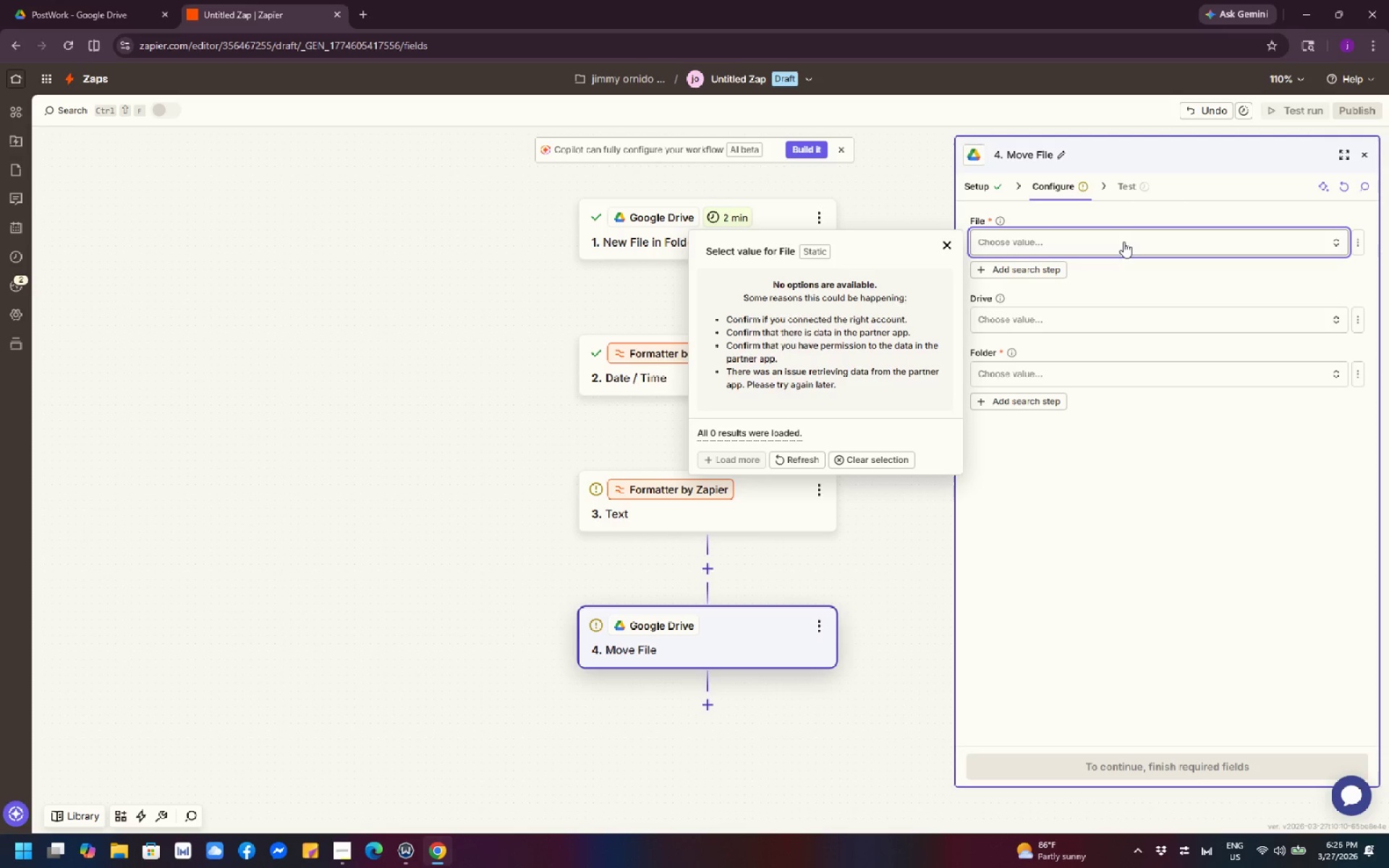 
key(Control+X)
 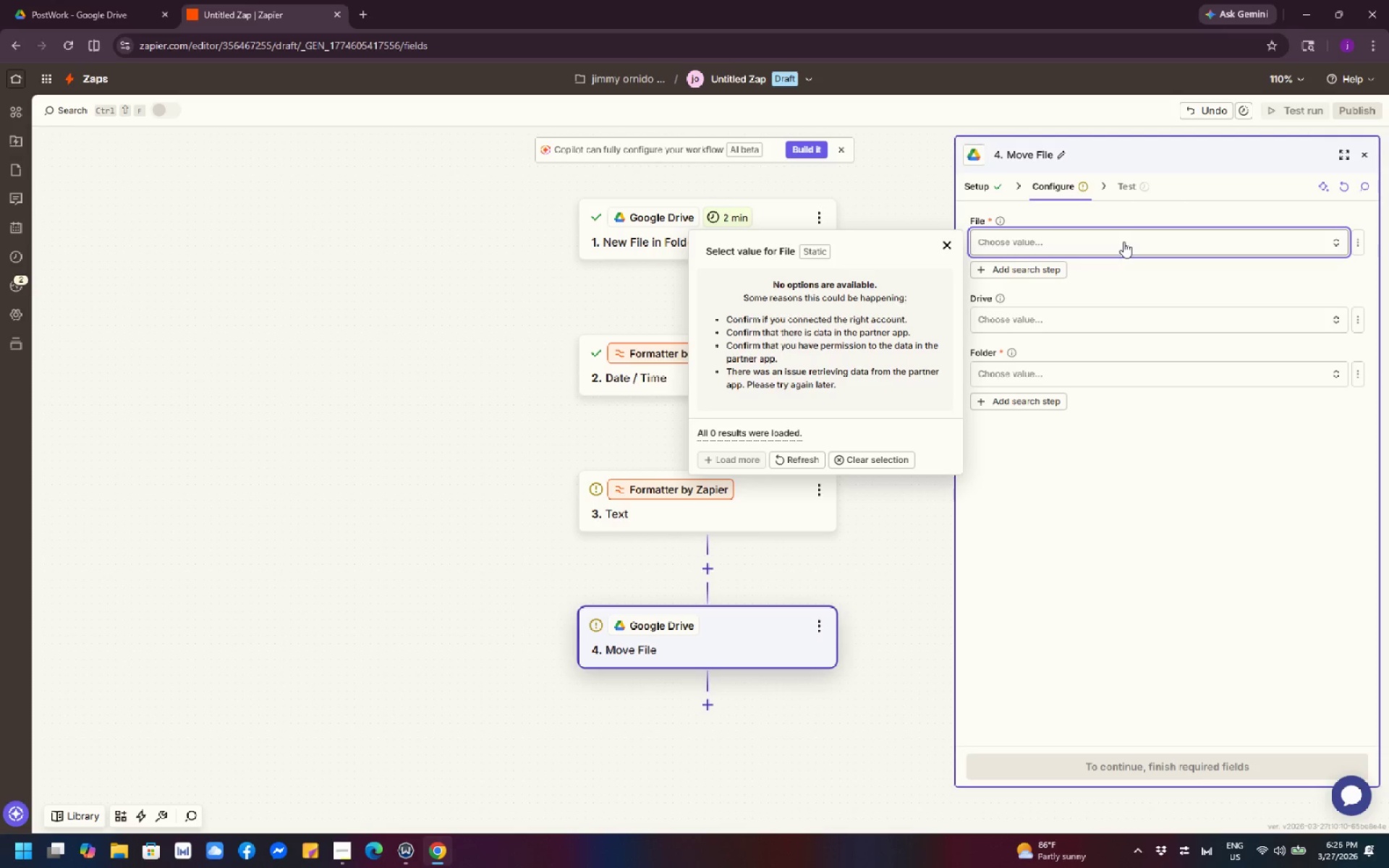 
wait(7.58)
 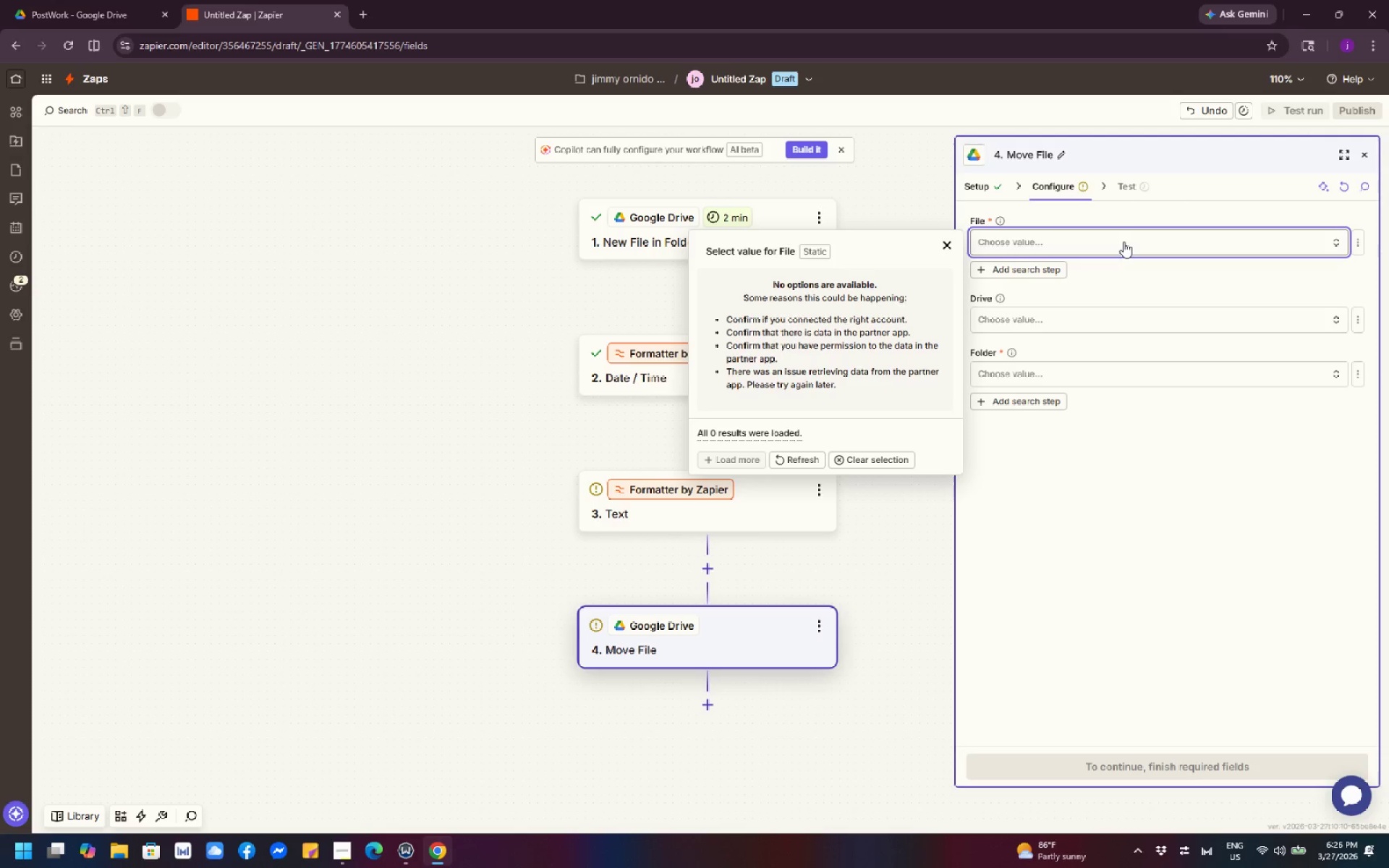 
left_click([945, 248])
 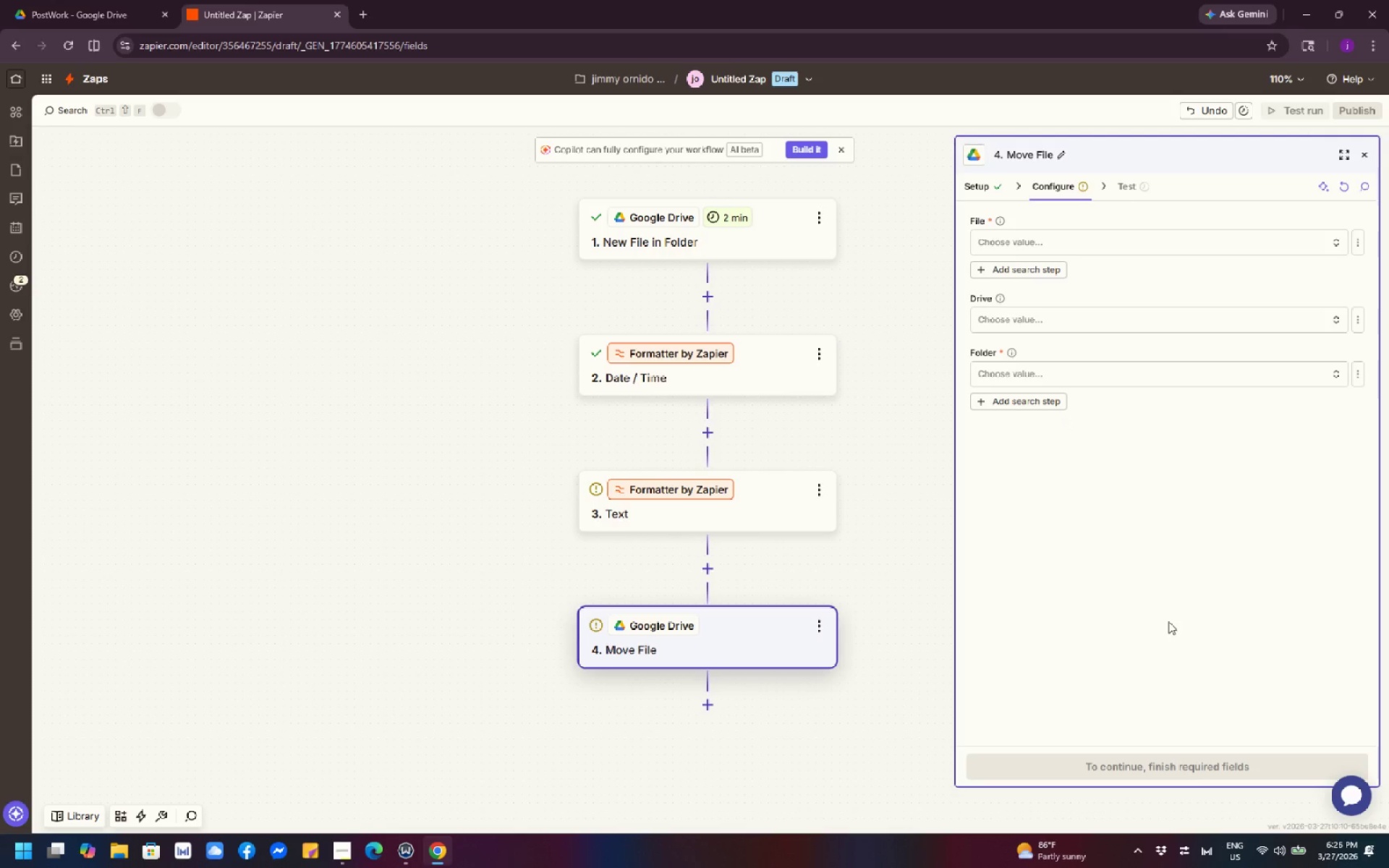 
wait(32.33)
 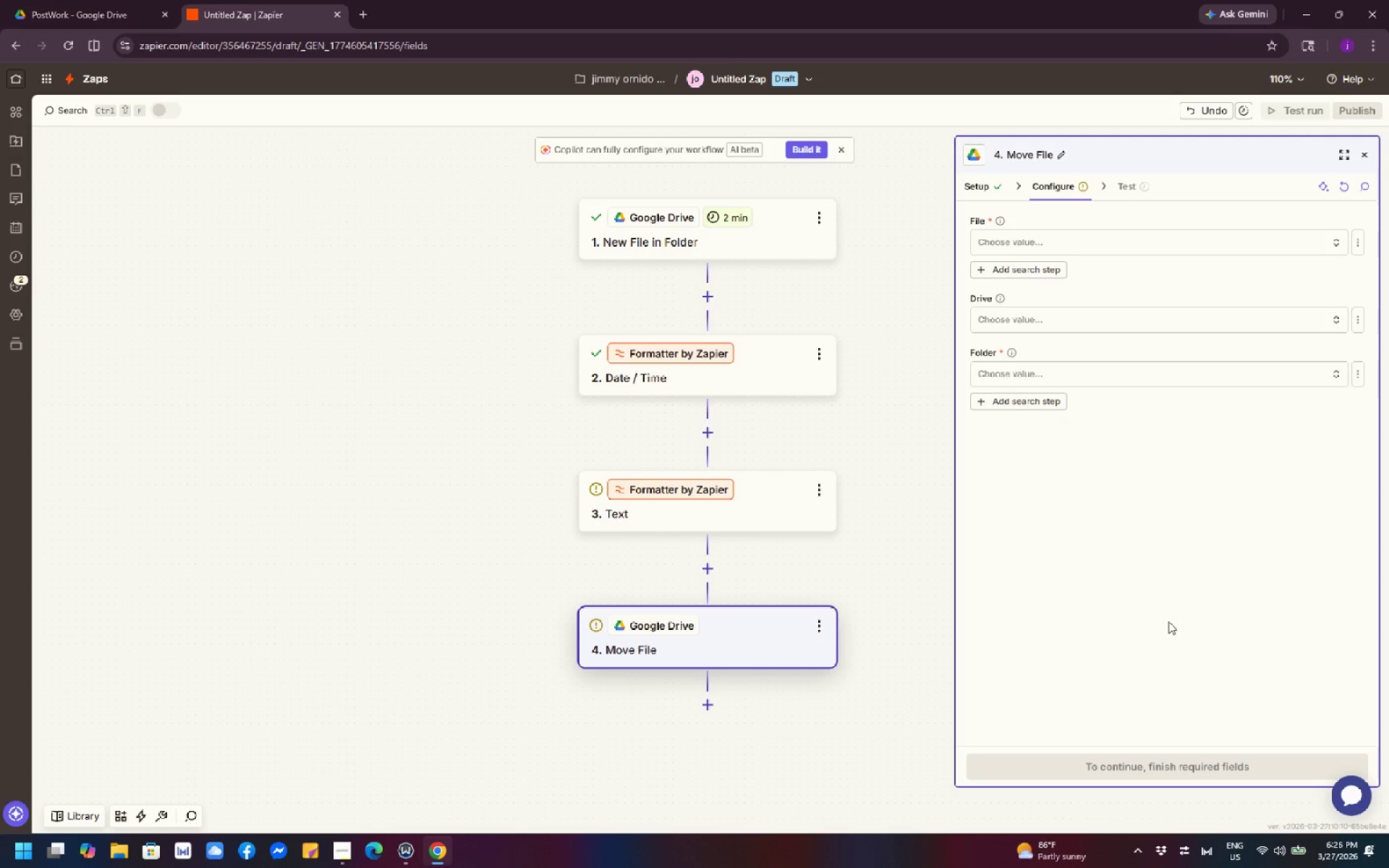 
left_click([734, 649])
 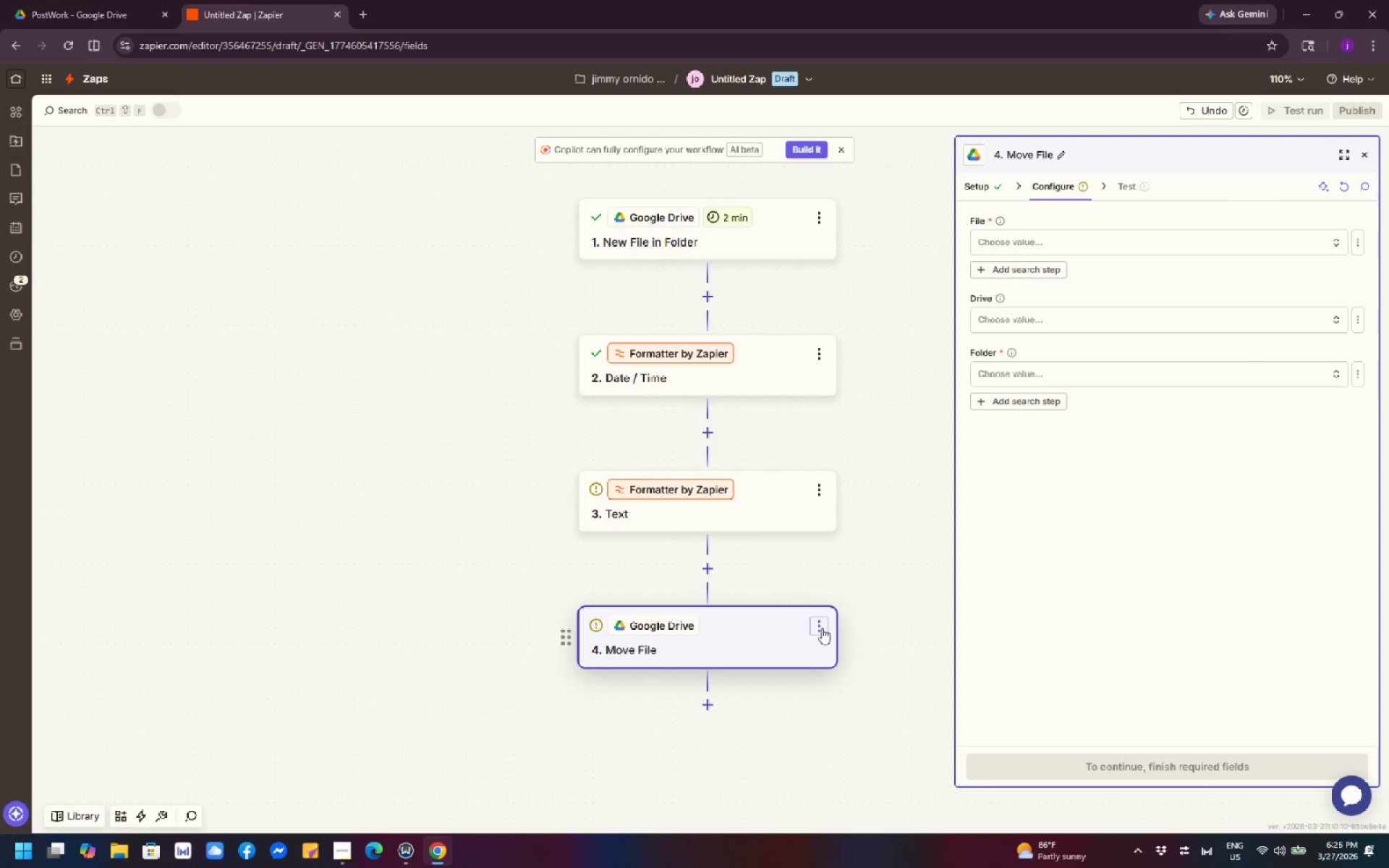 
wait(16.23)
 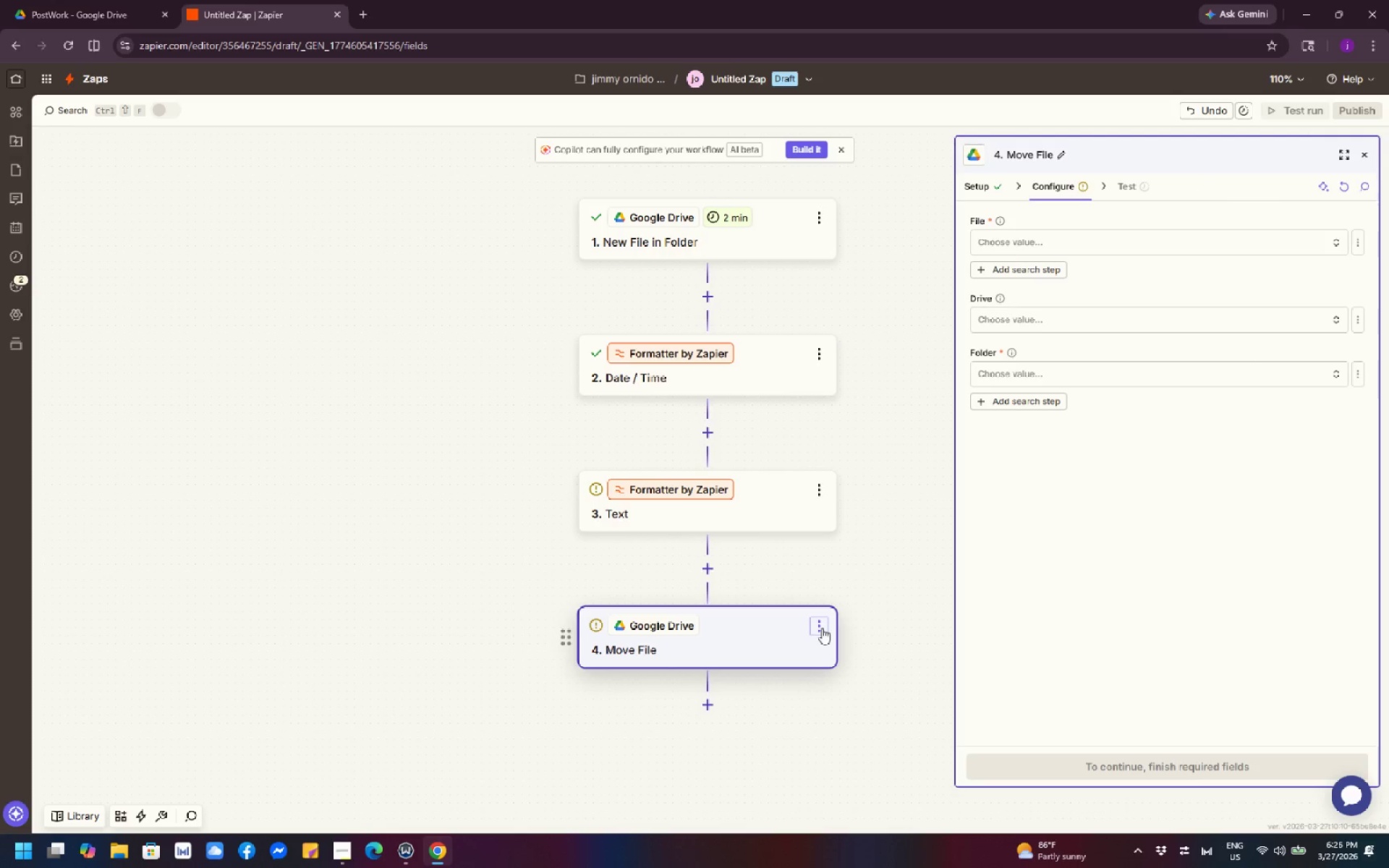 
left_click([822, 628])
 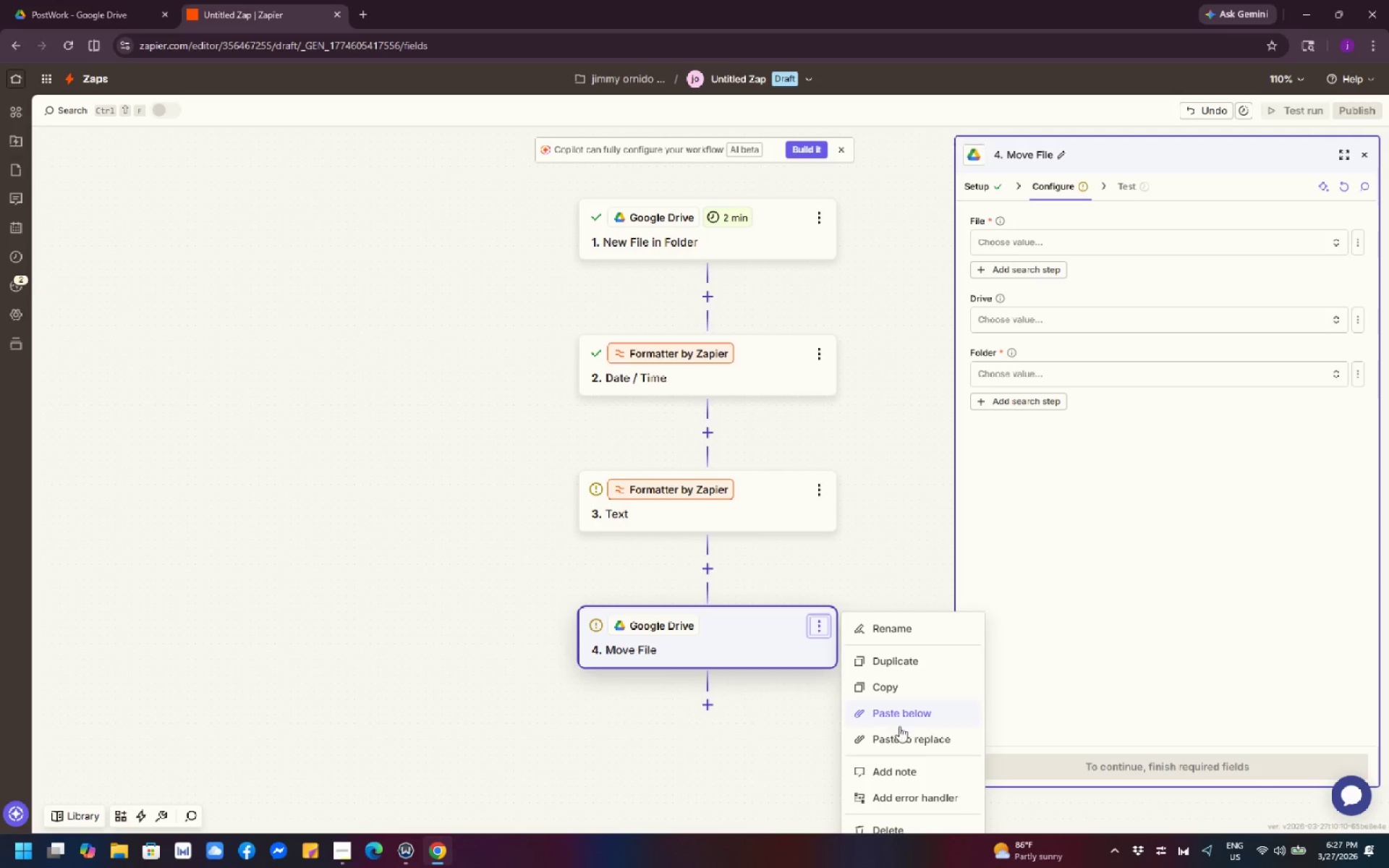 
left_click([913, 822])
 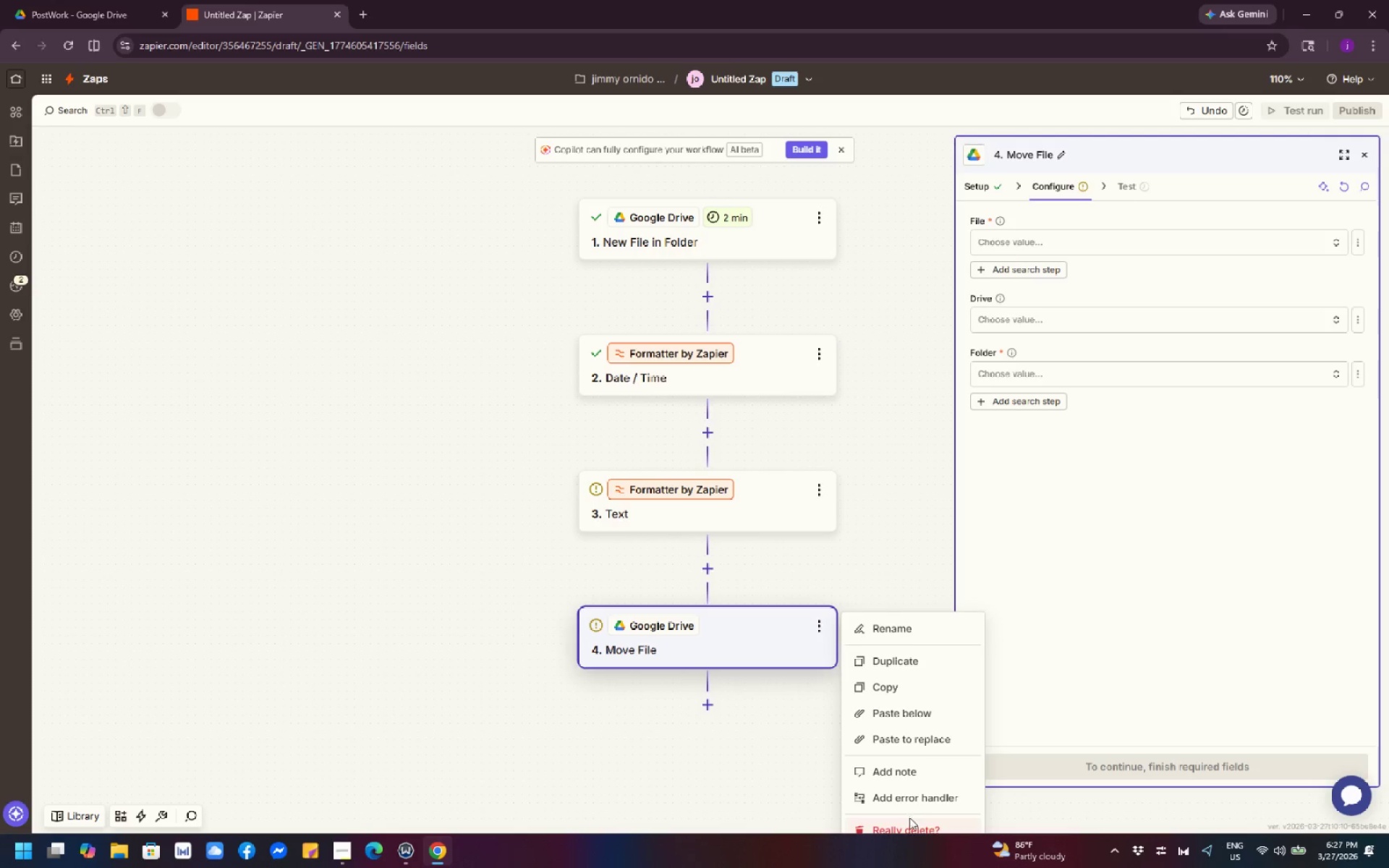 
left_click([906, 827])
 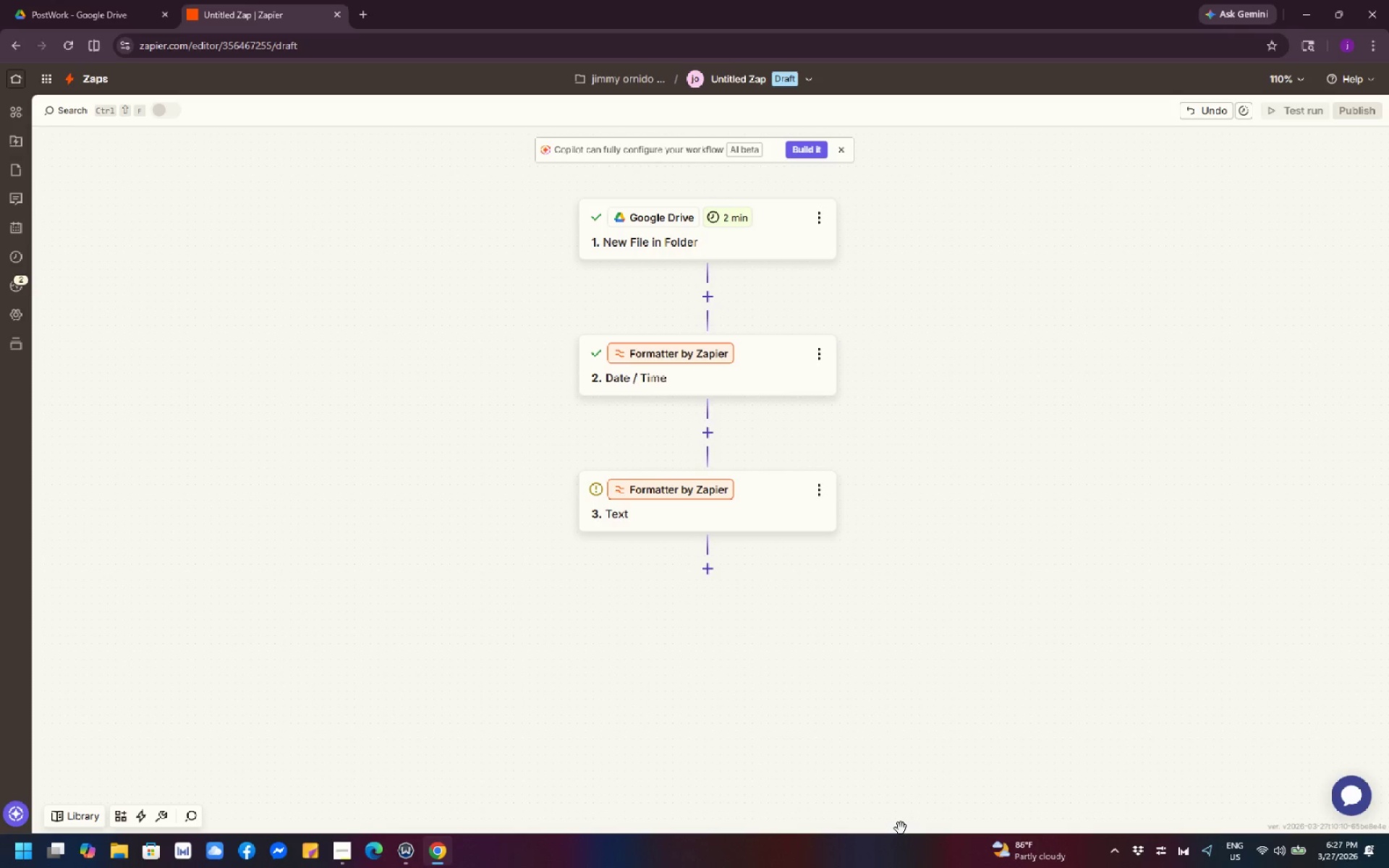 
wait(5.05)
 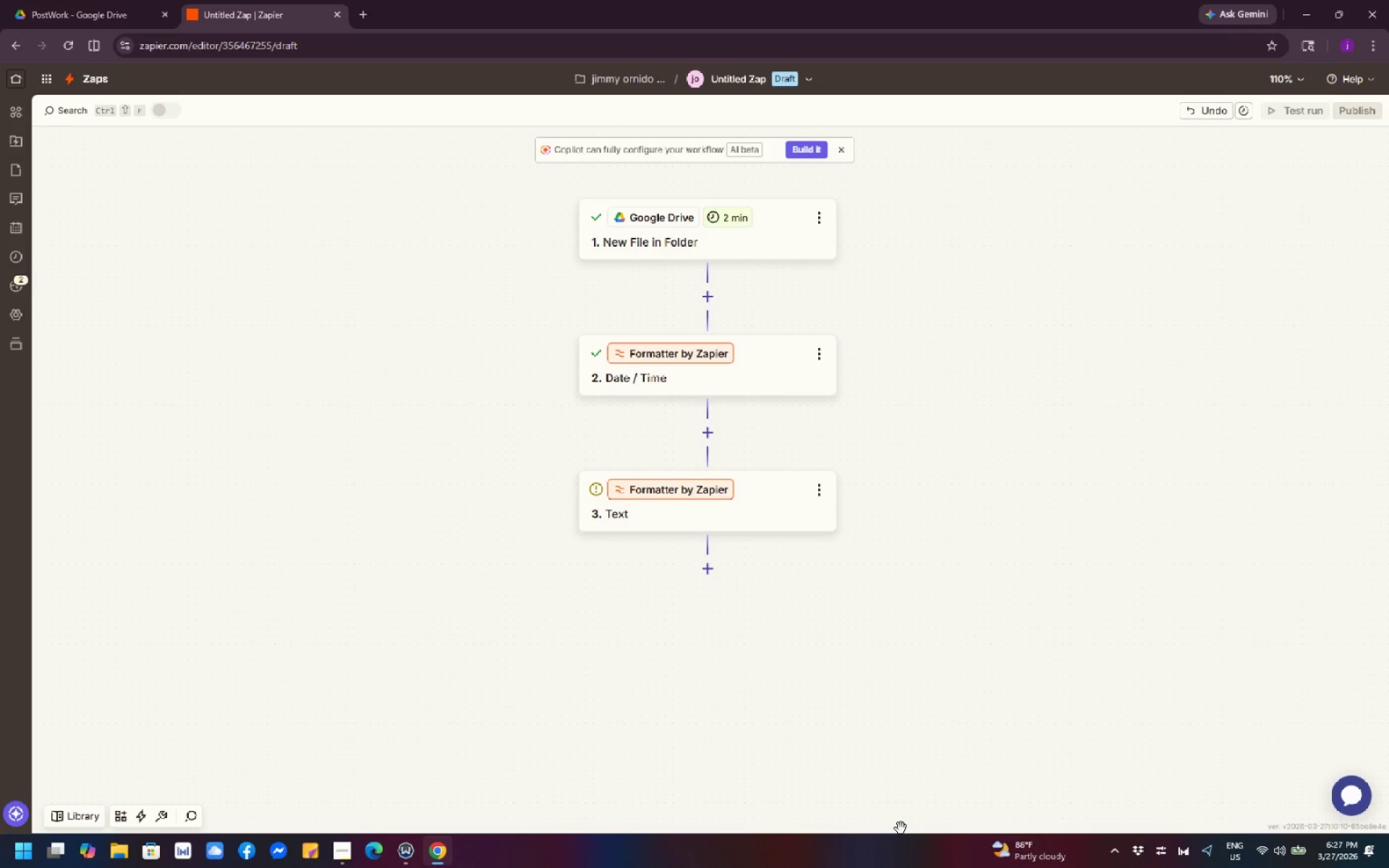 
scroll: coordinate [964, 327], scroll_direction: up, amount: 8.0
 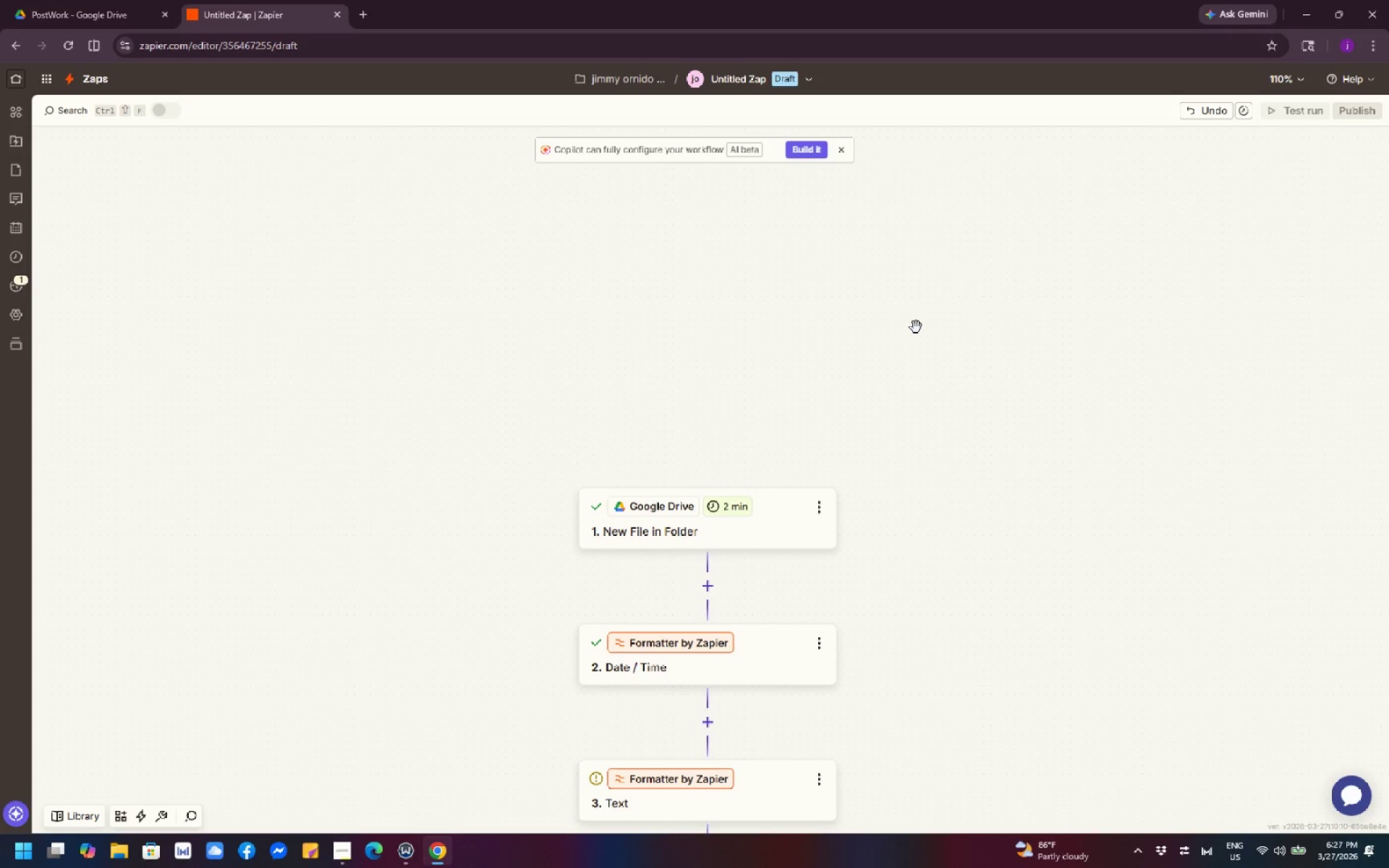 
scroll: coordinate [916, 331], scroll_direction: down, amount: 6.0
 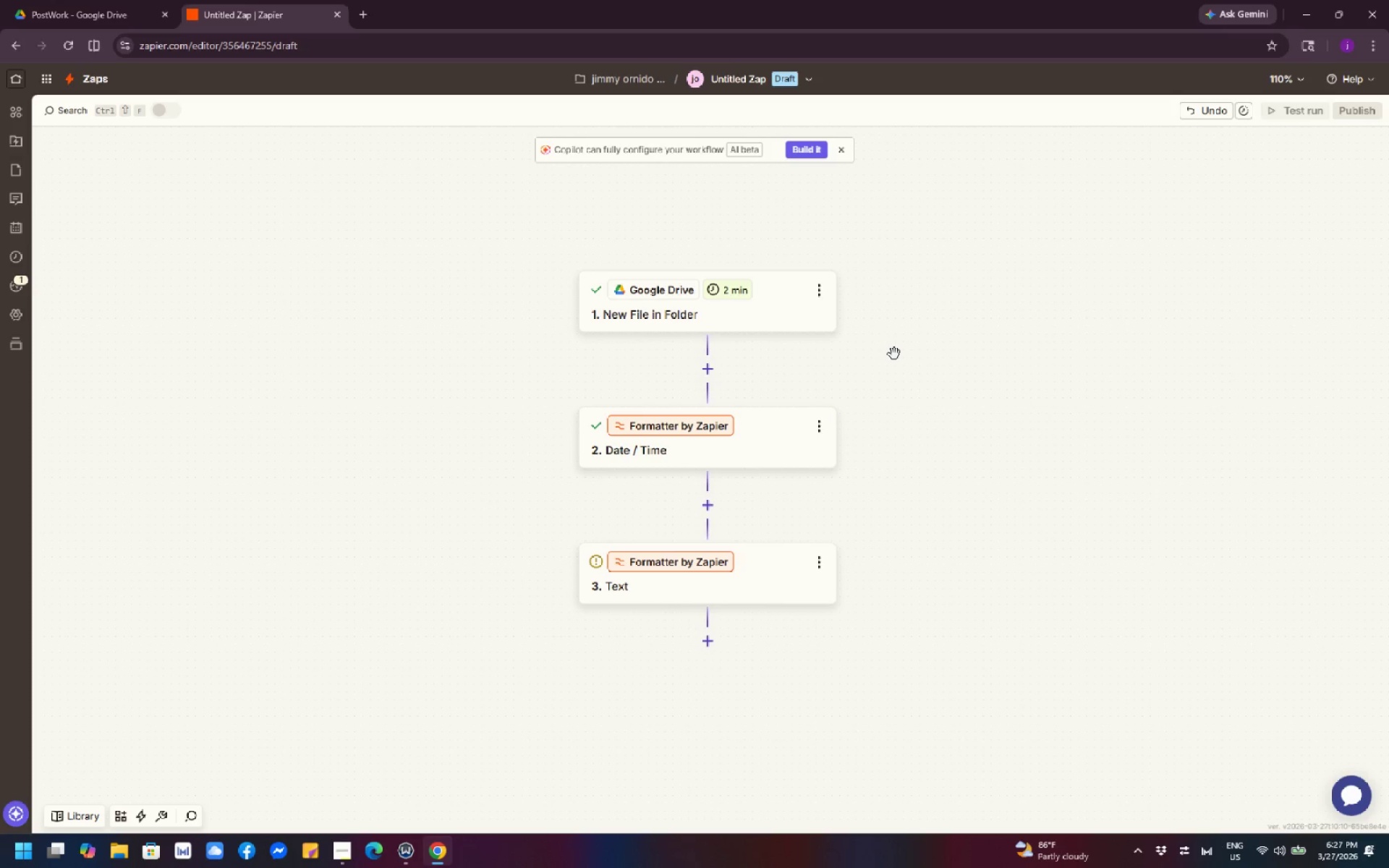 
wait(7.02)
 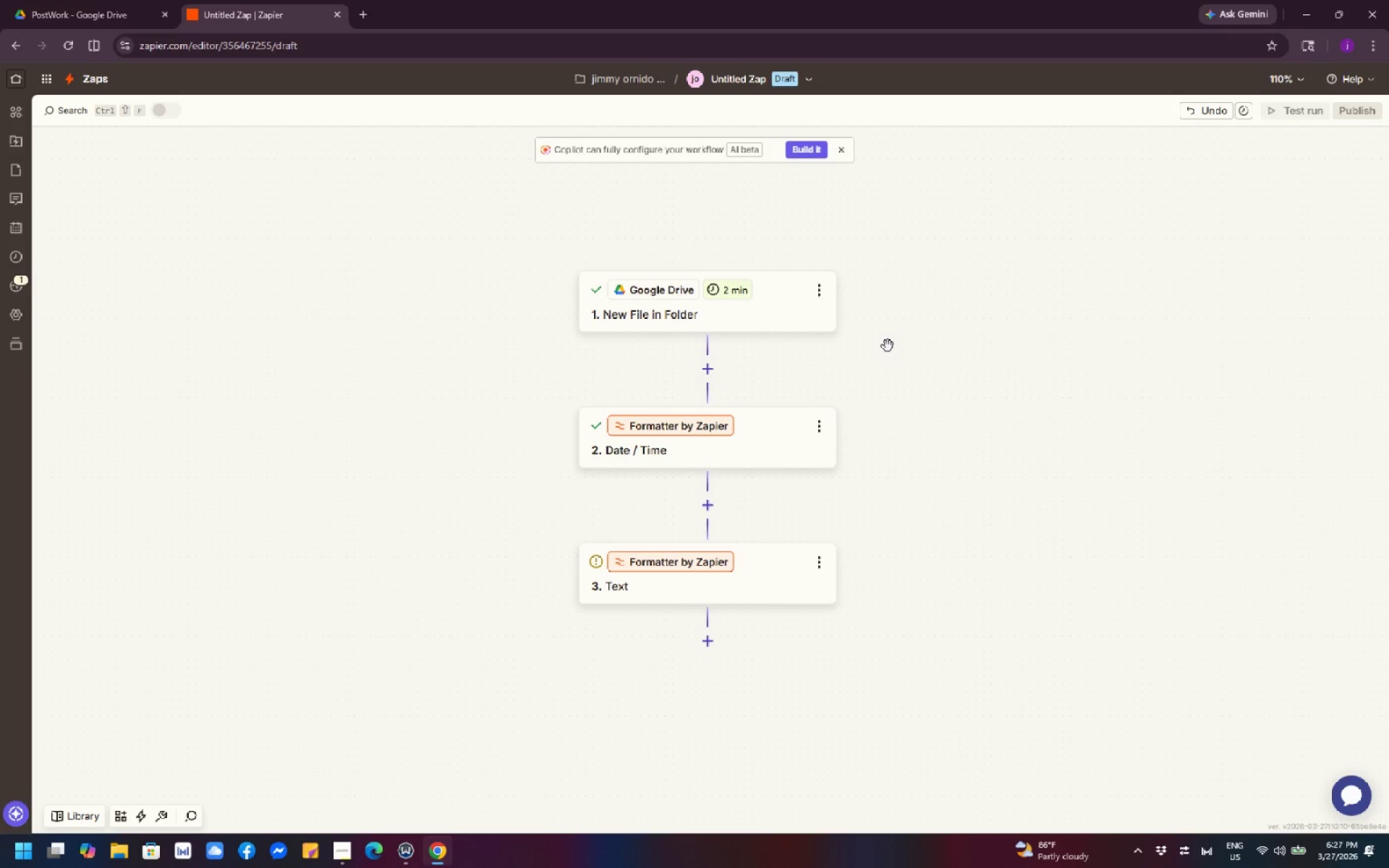 
scroll: coordinate [904, 386], scroll_direction: down, amount: 6.0
 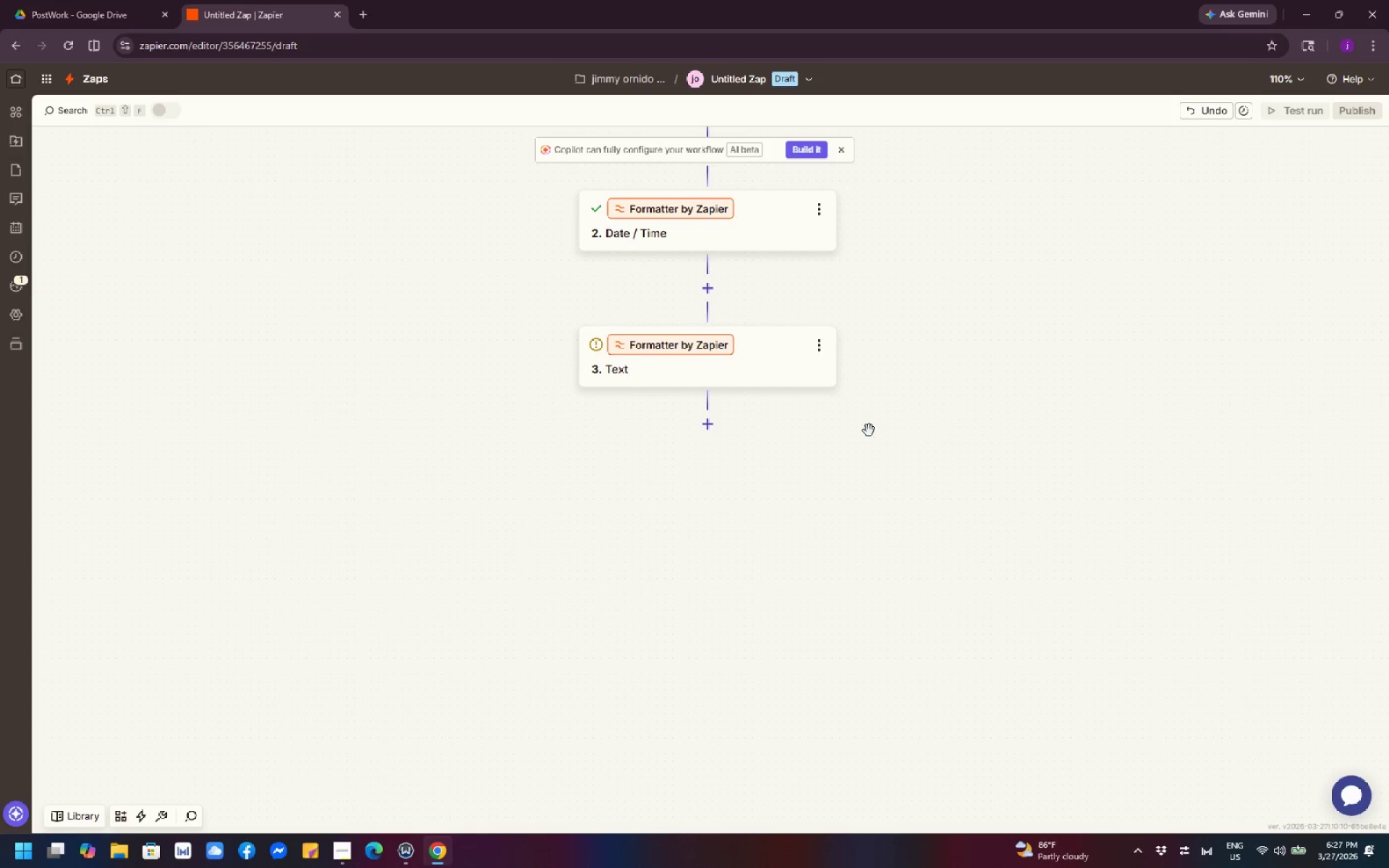 
wait(12.8)
 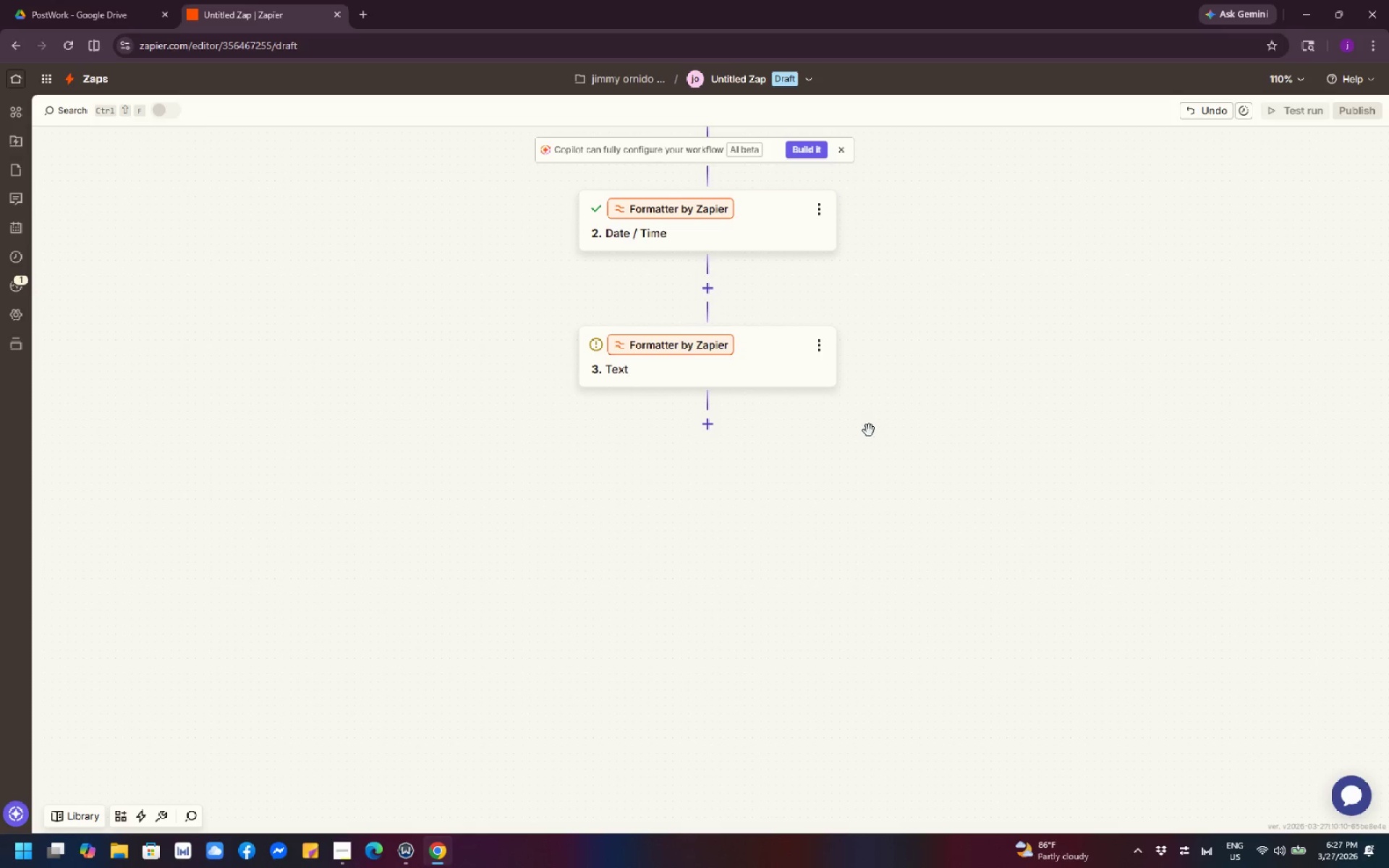 
left_click([714, 430])
 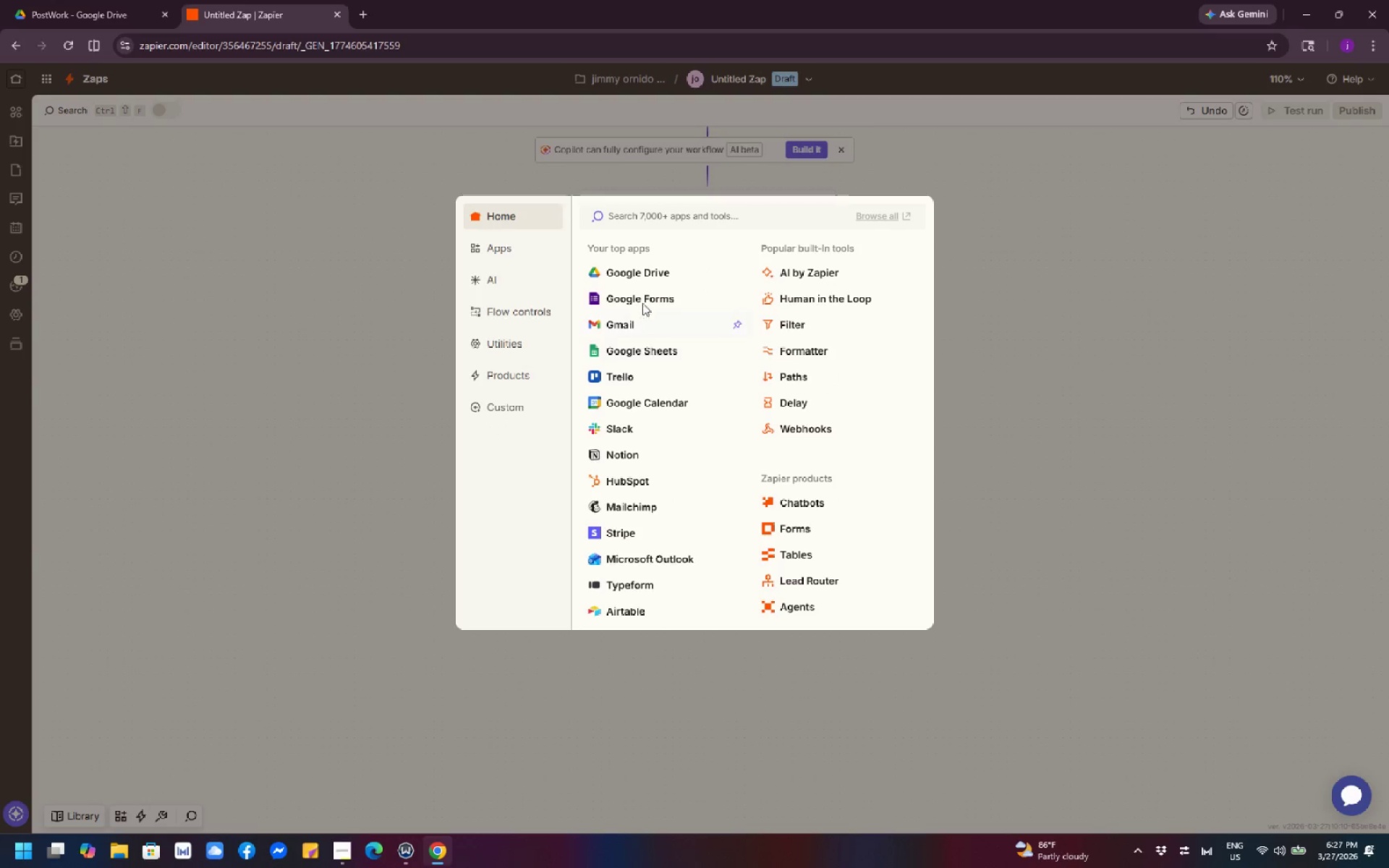 
left_click([647, 268])
 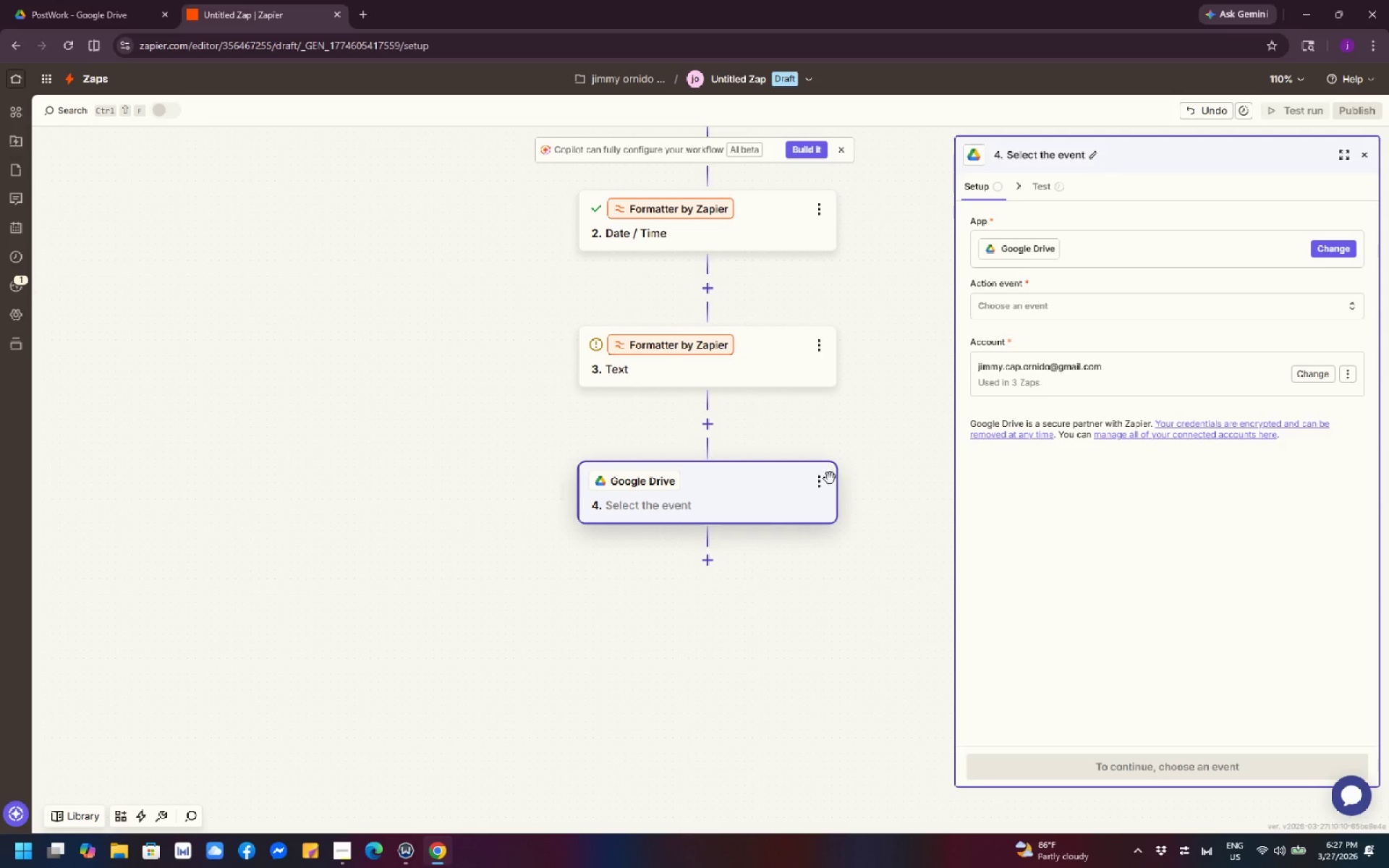 
wait(10.92)
 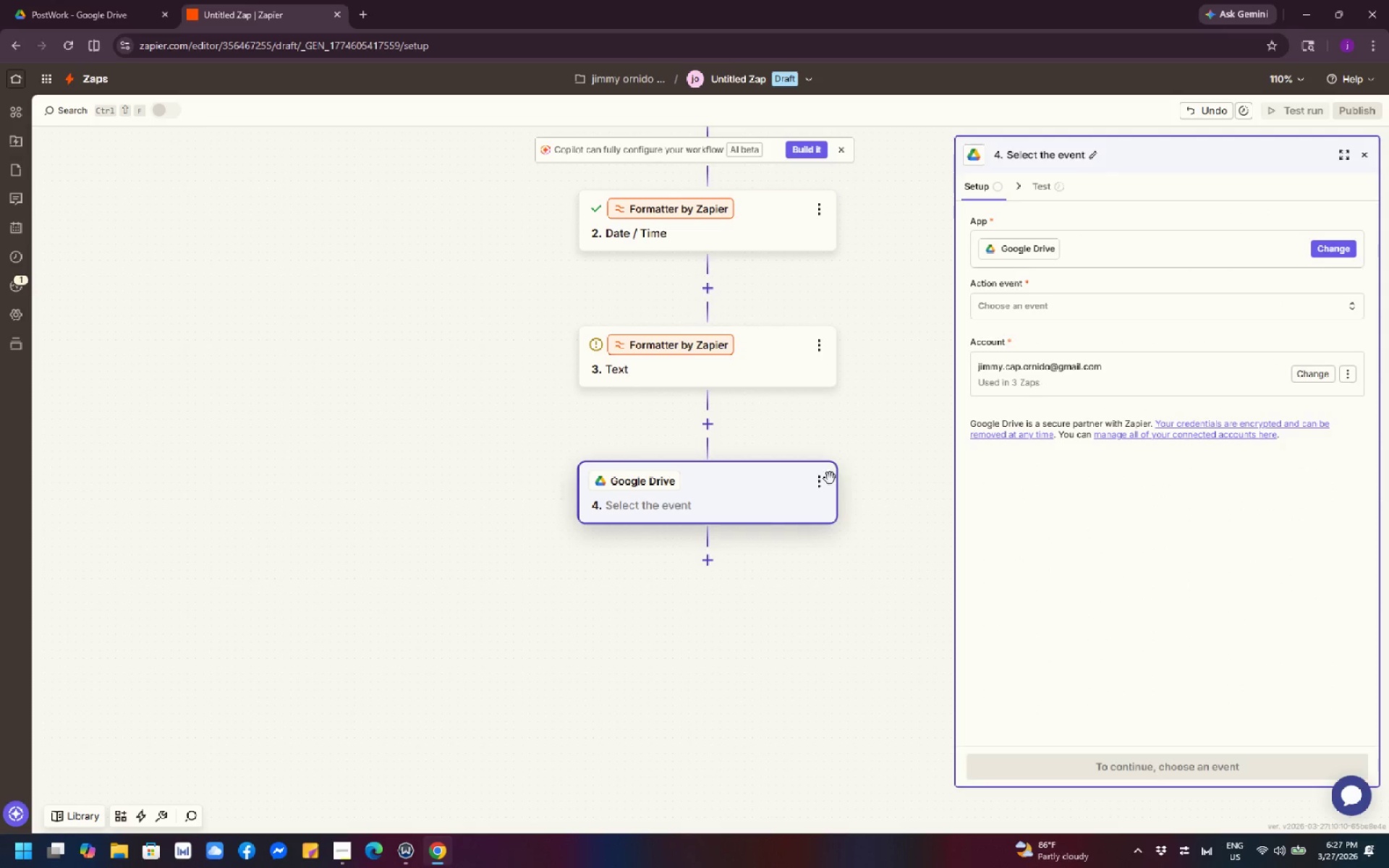 
left_click([694, 510])
 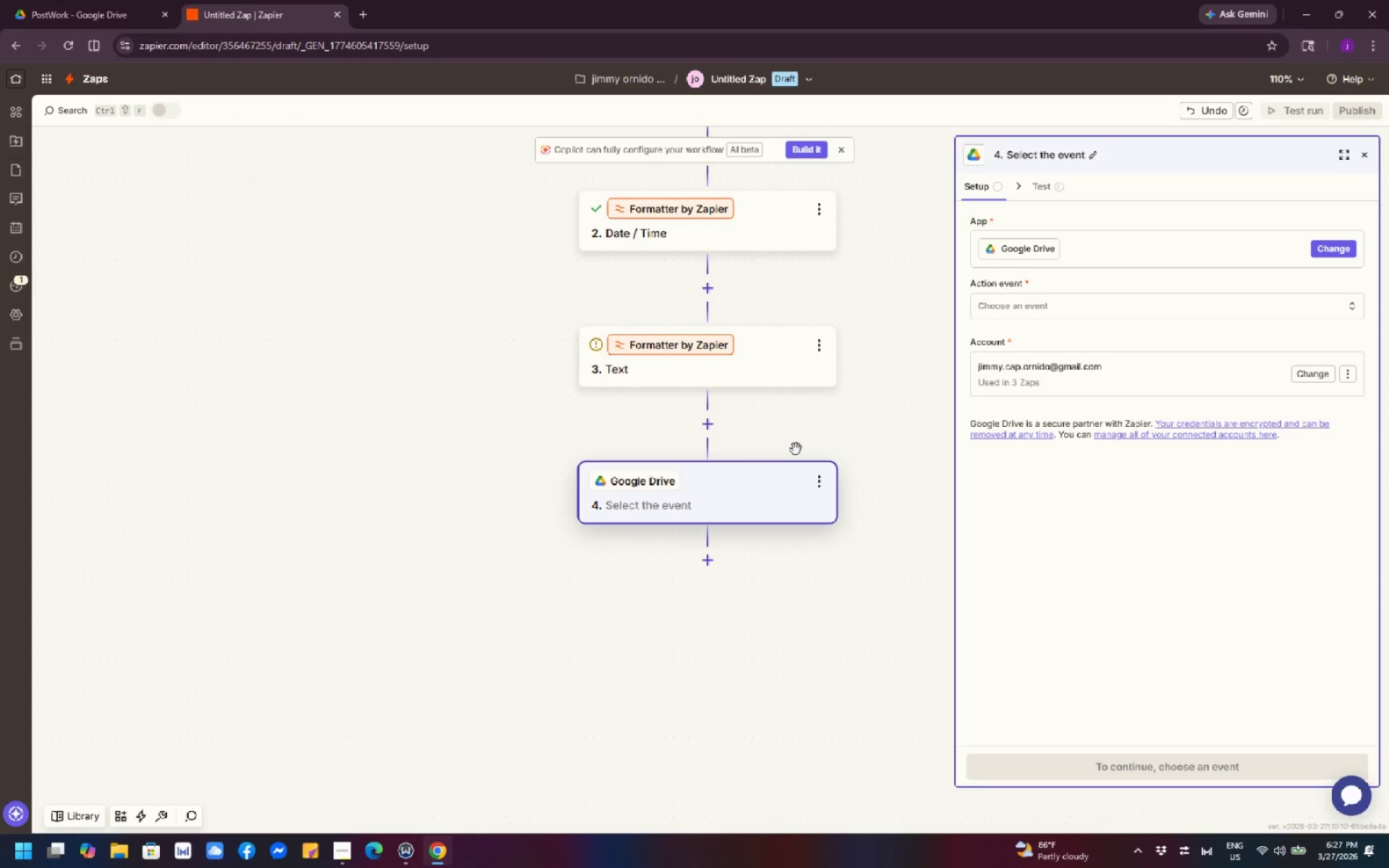 
wait(10.33)
 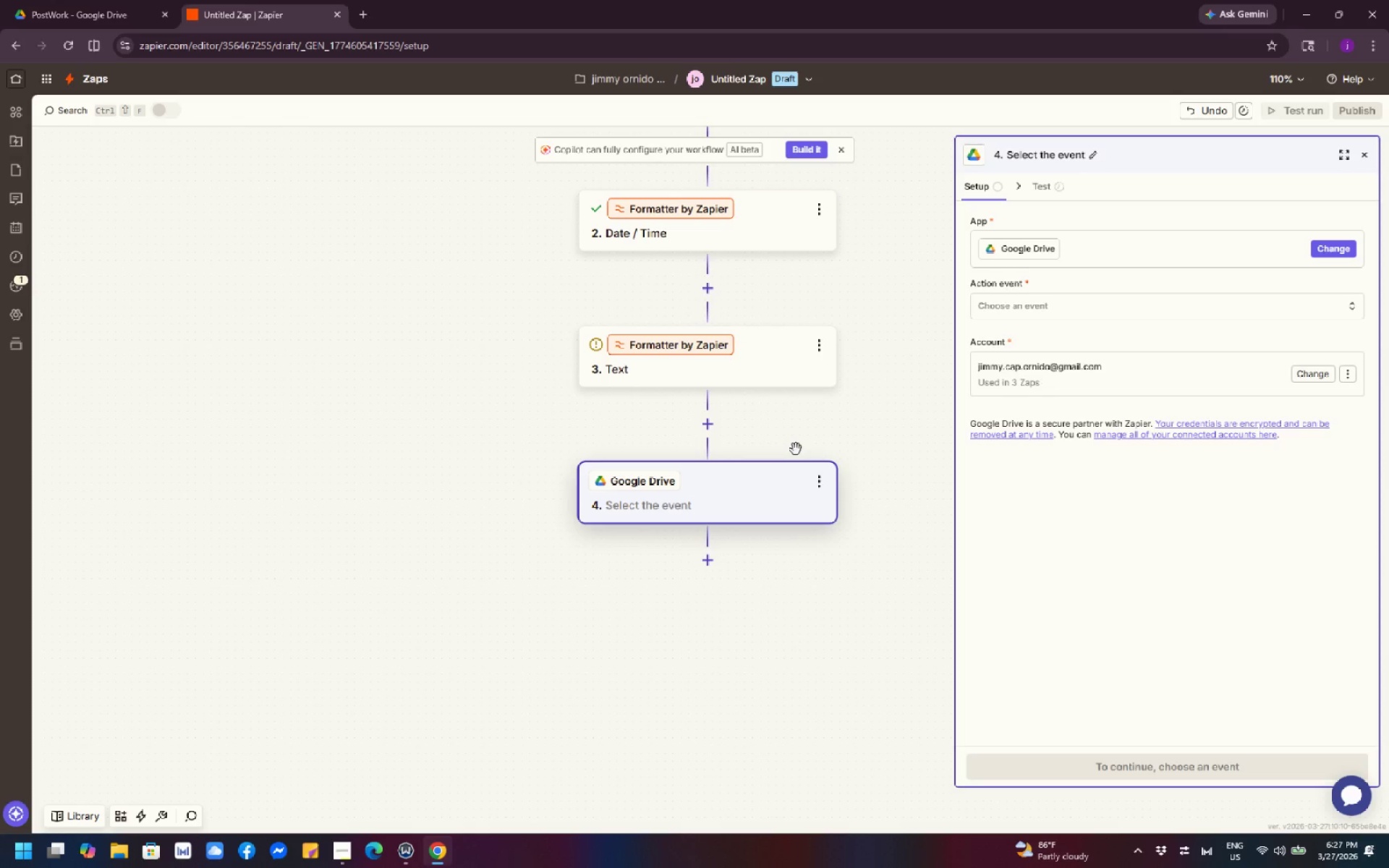 
scroll: coordinate [848, 535], scroll_direction: down, amount: 2.0
 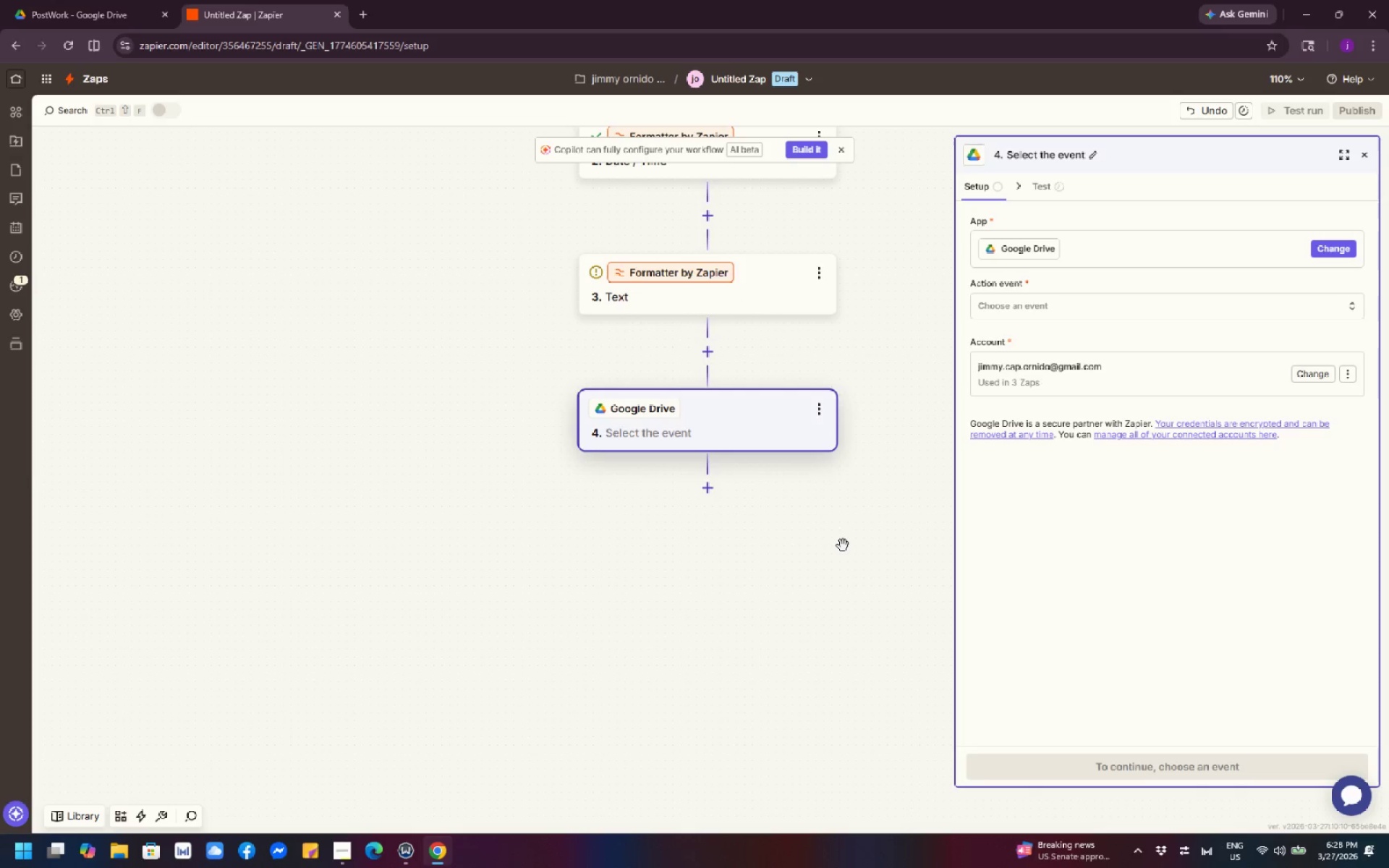 
scroll: coordinate [843, 545], scroll_direction: up, amount: 1.0
 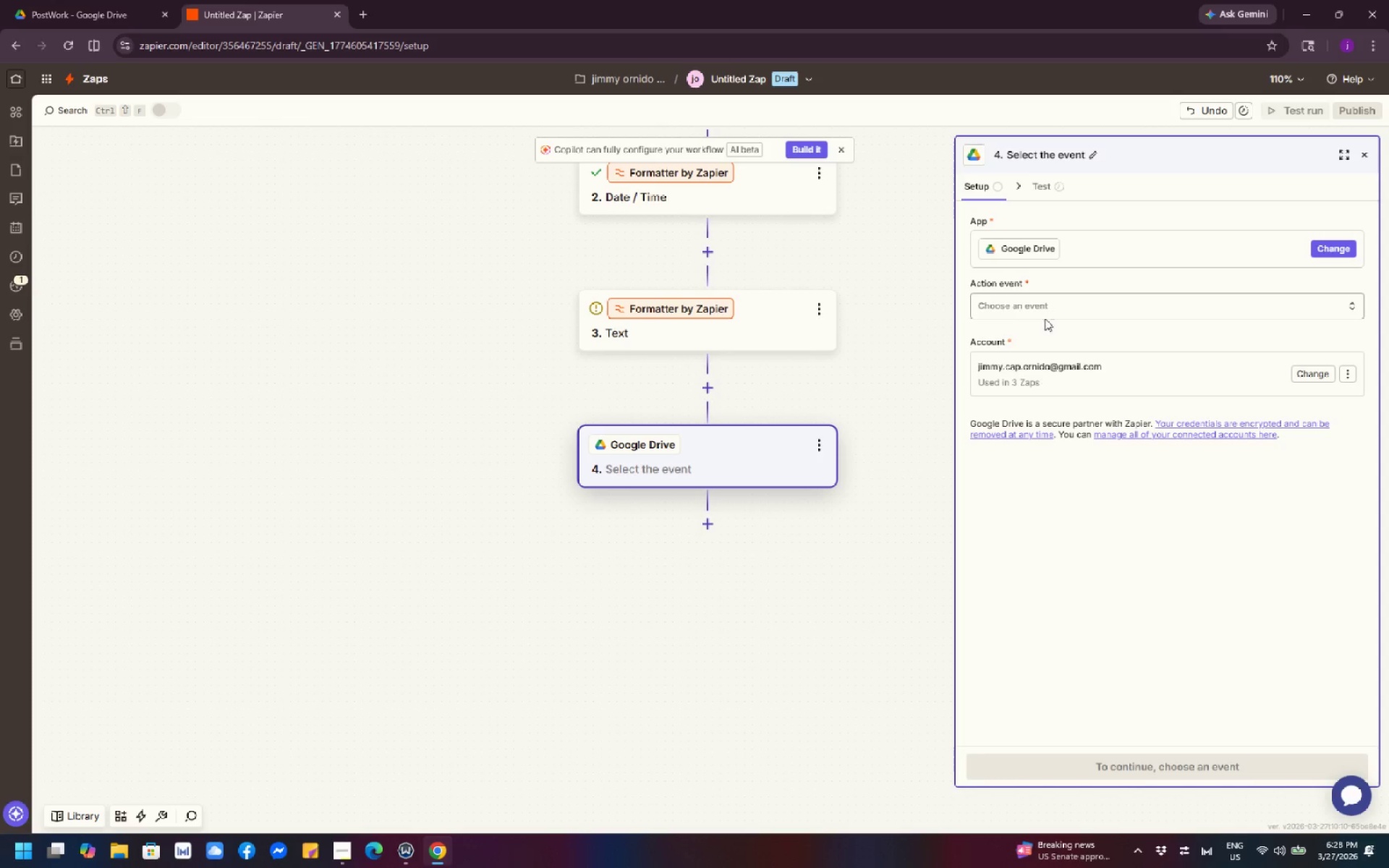 
left_click([1050, 308])
 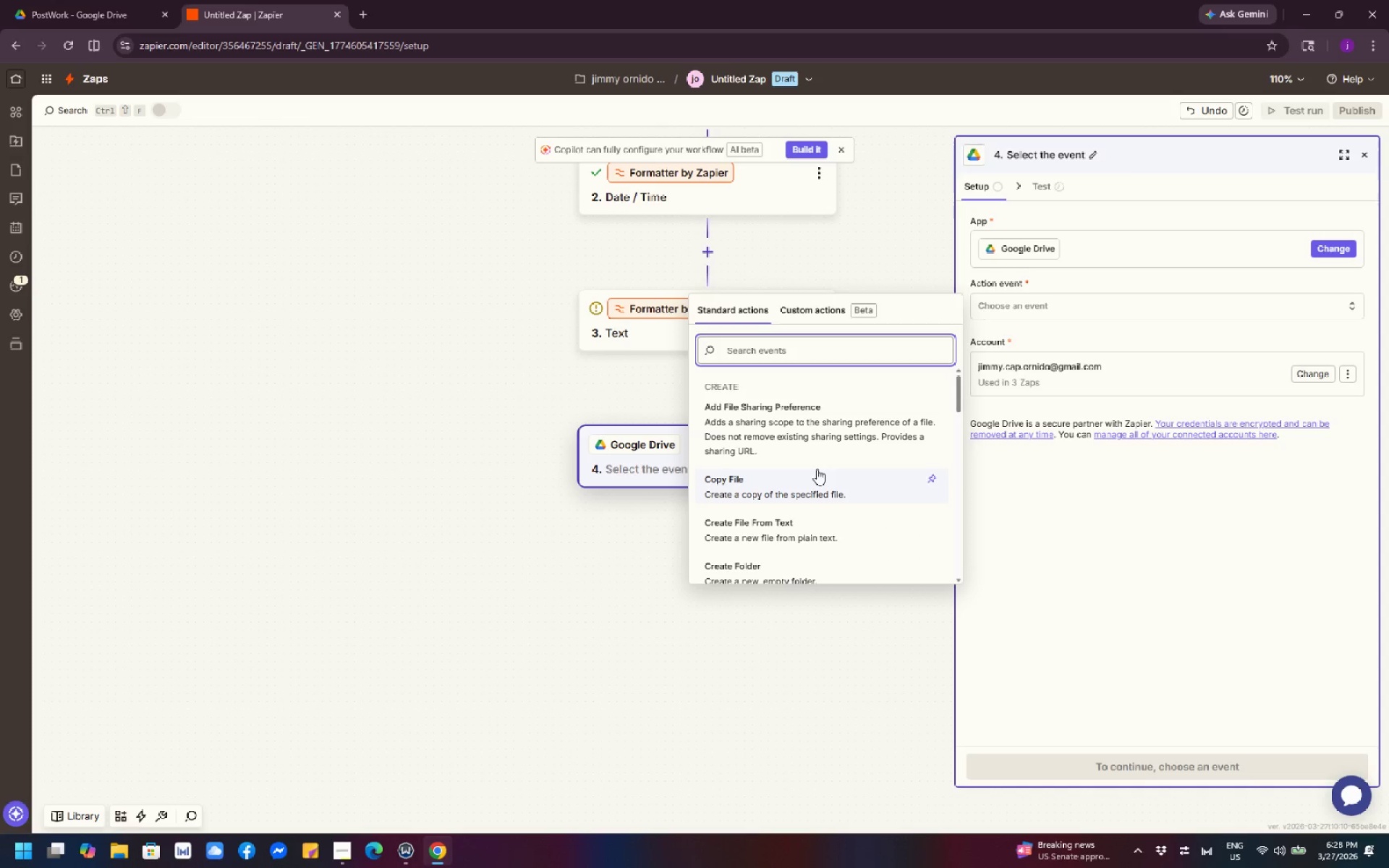 
wait(8.11)
 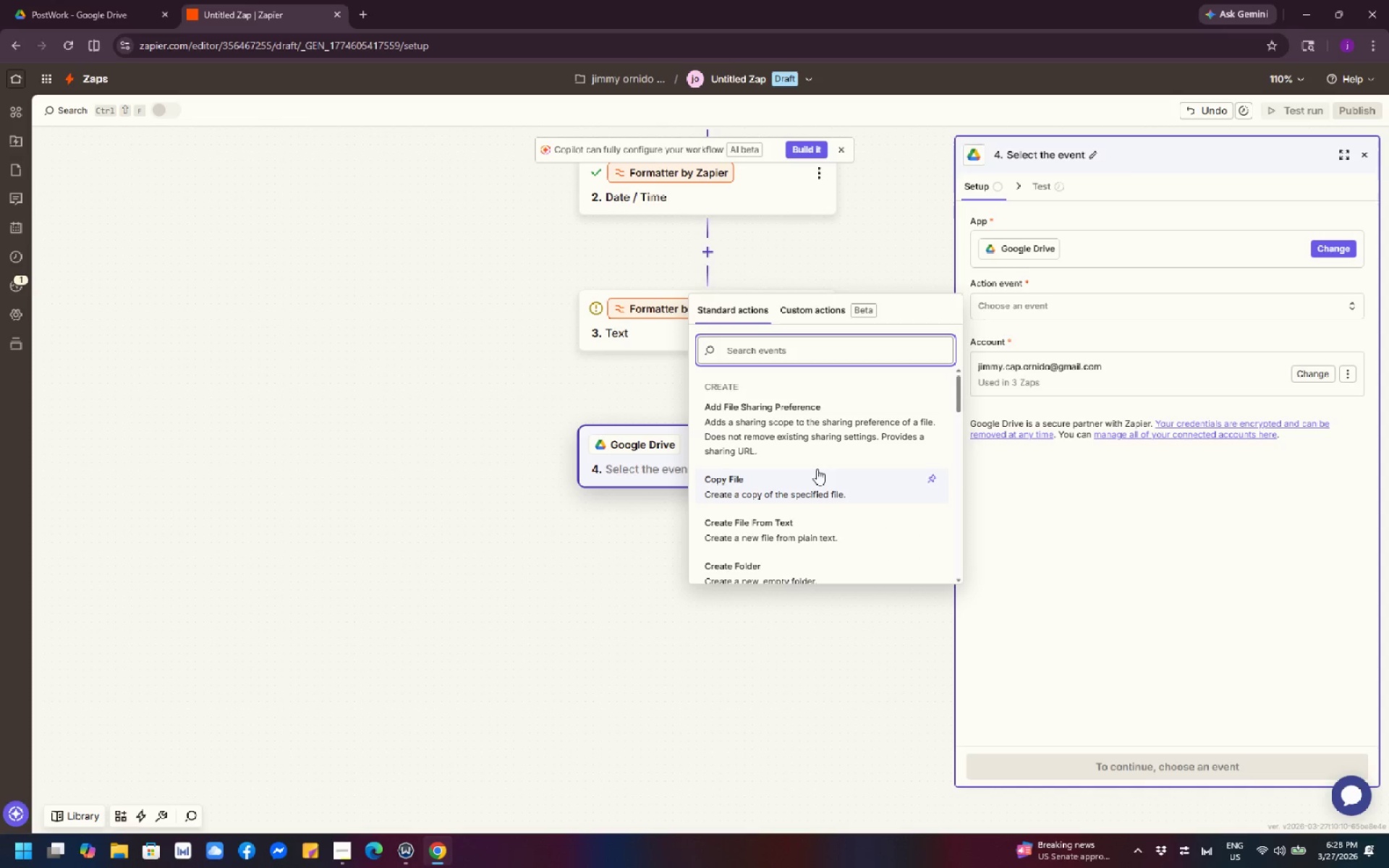 
scroll: coordinate [804, 510], scroll_direction: down, amount: 5.0
 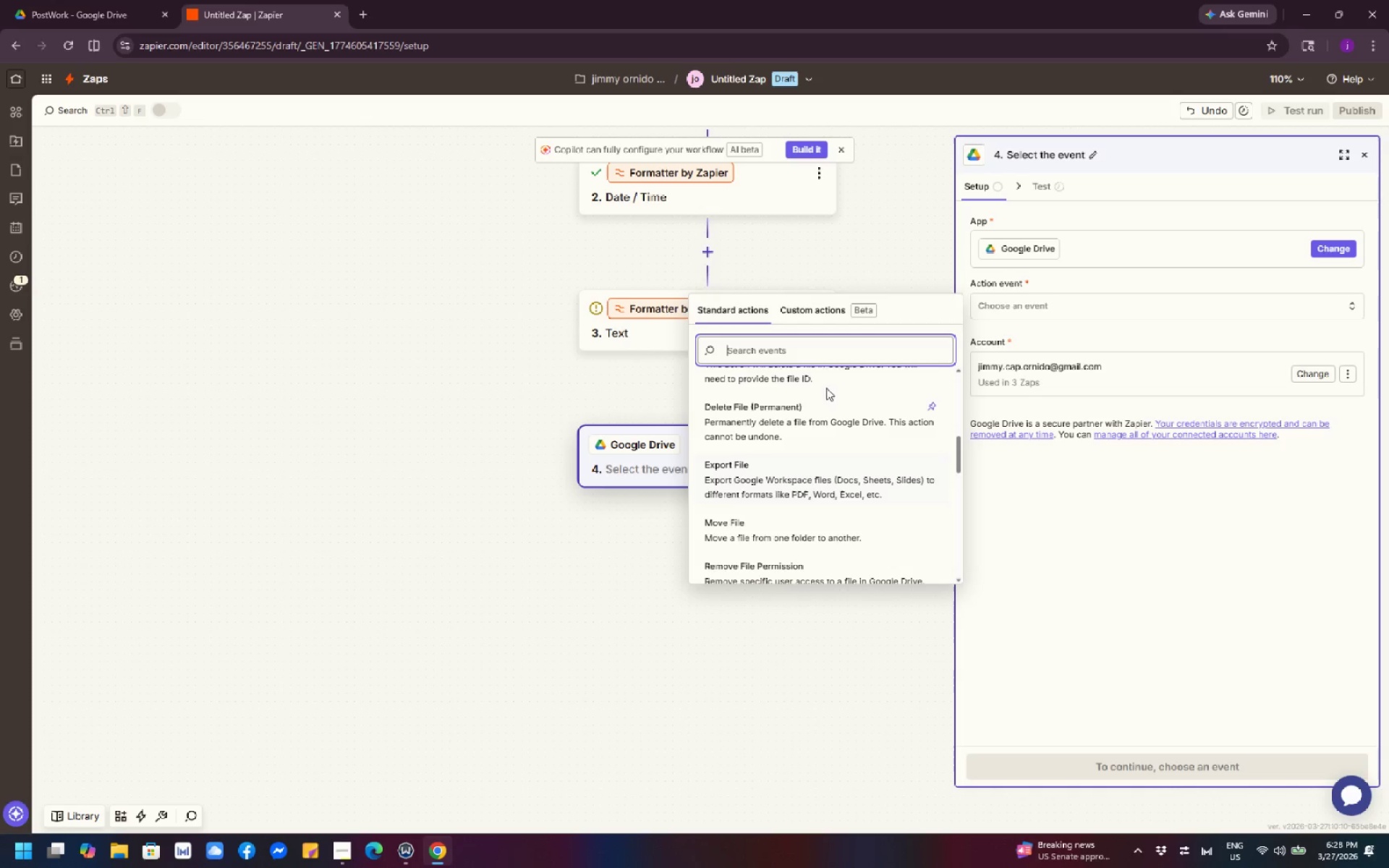 
left_click([856, 344])
 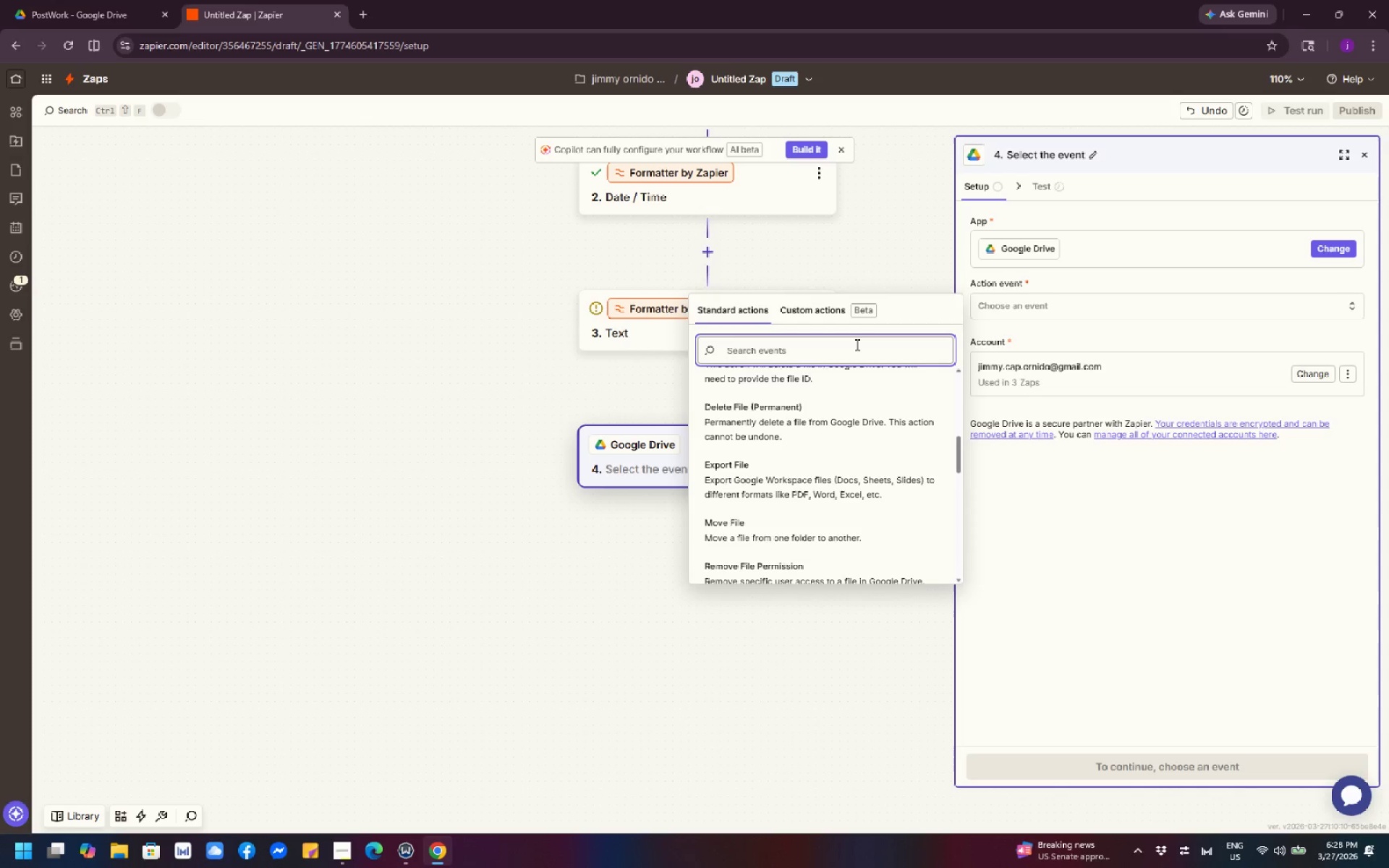 
type(up)
 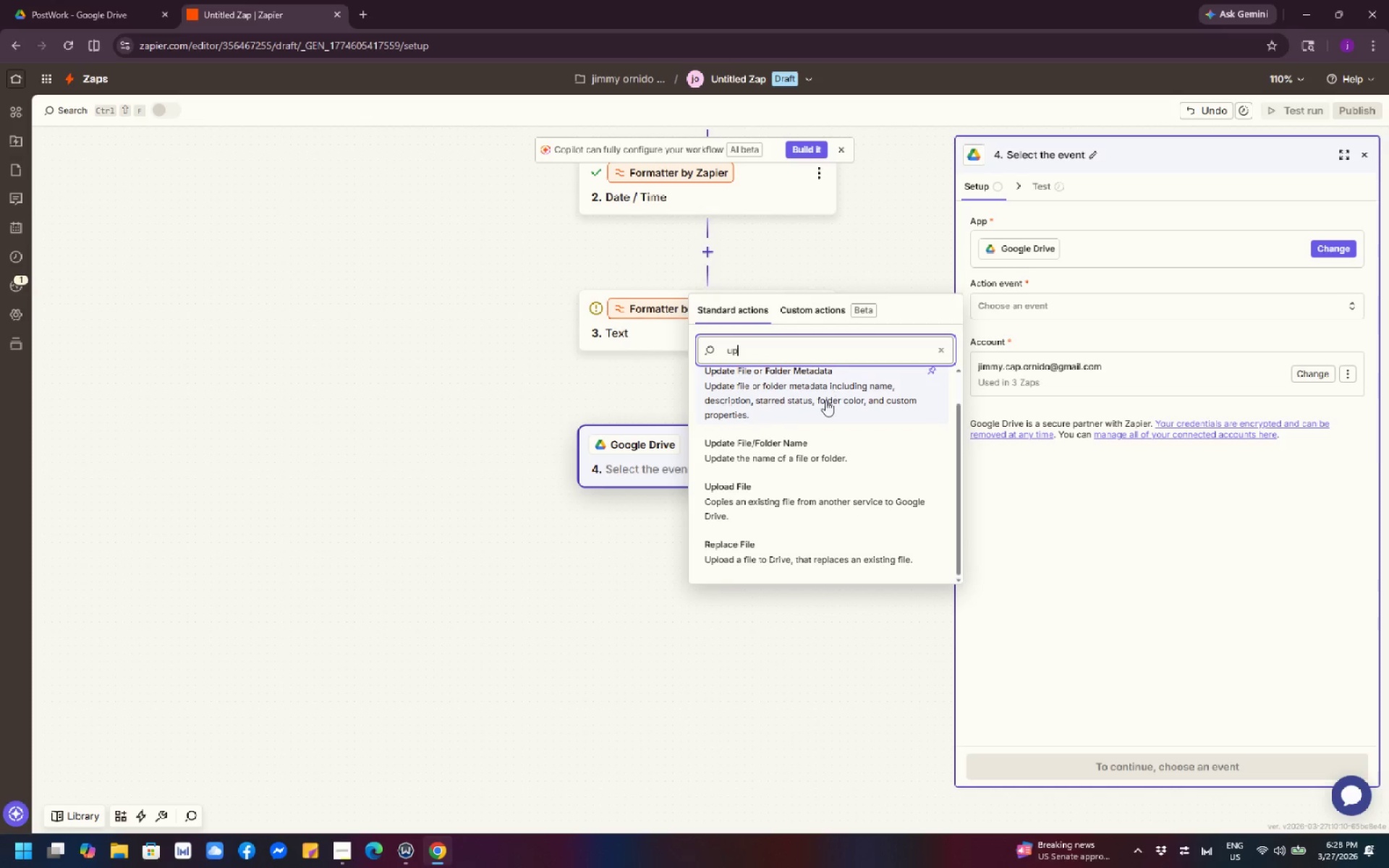 
left_click([821, 453])
 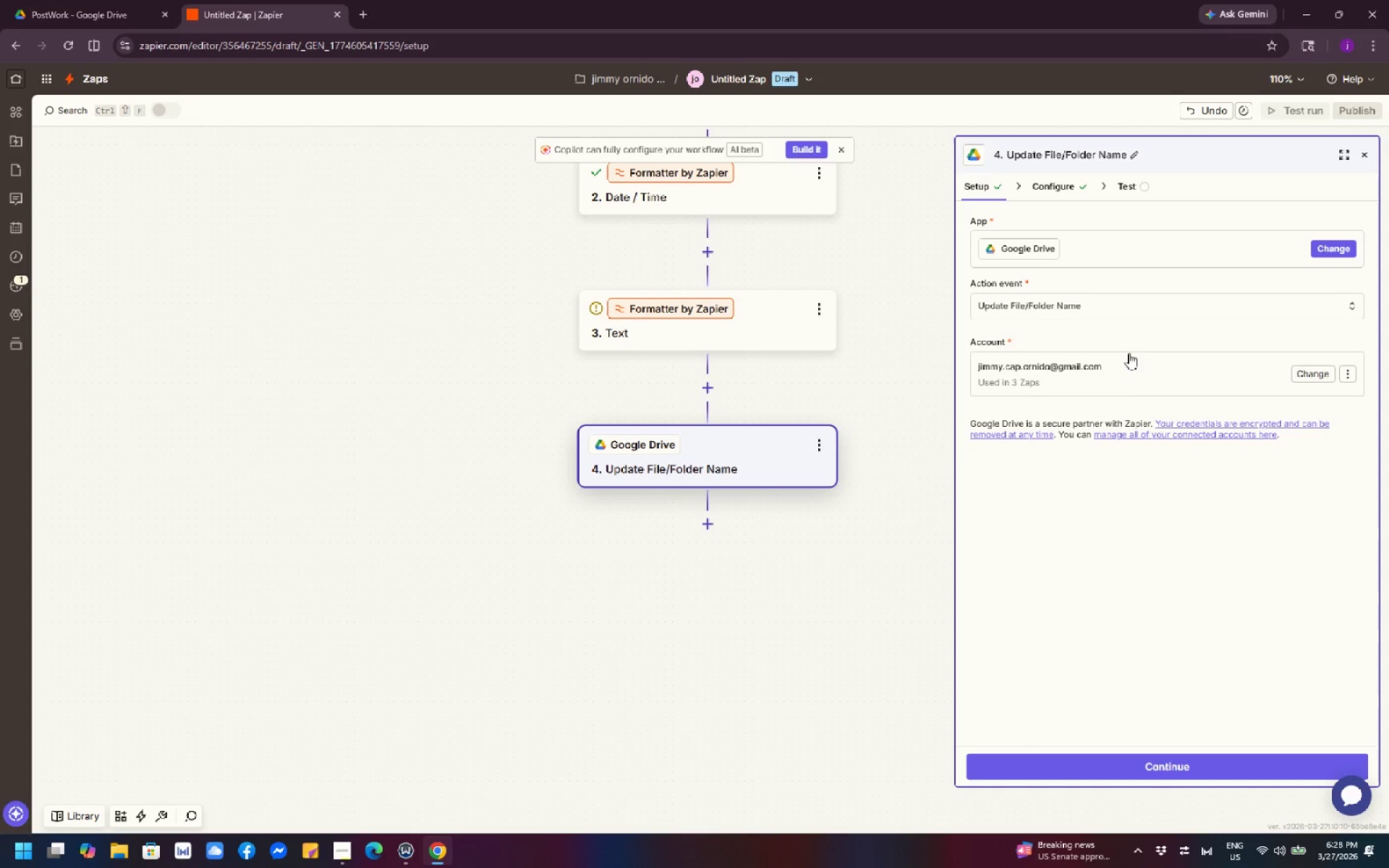 
scroll: coordinate [1123, 377], scroll_direction: down, amount: 2.0
 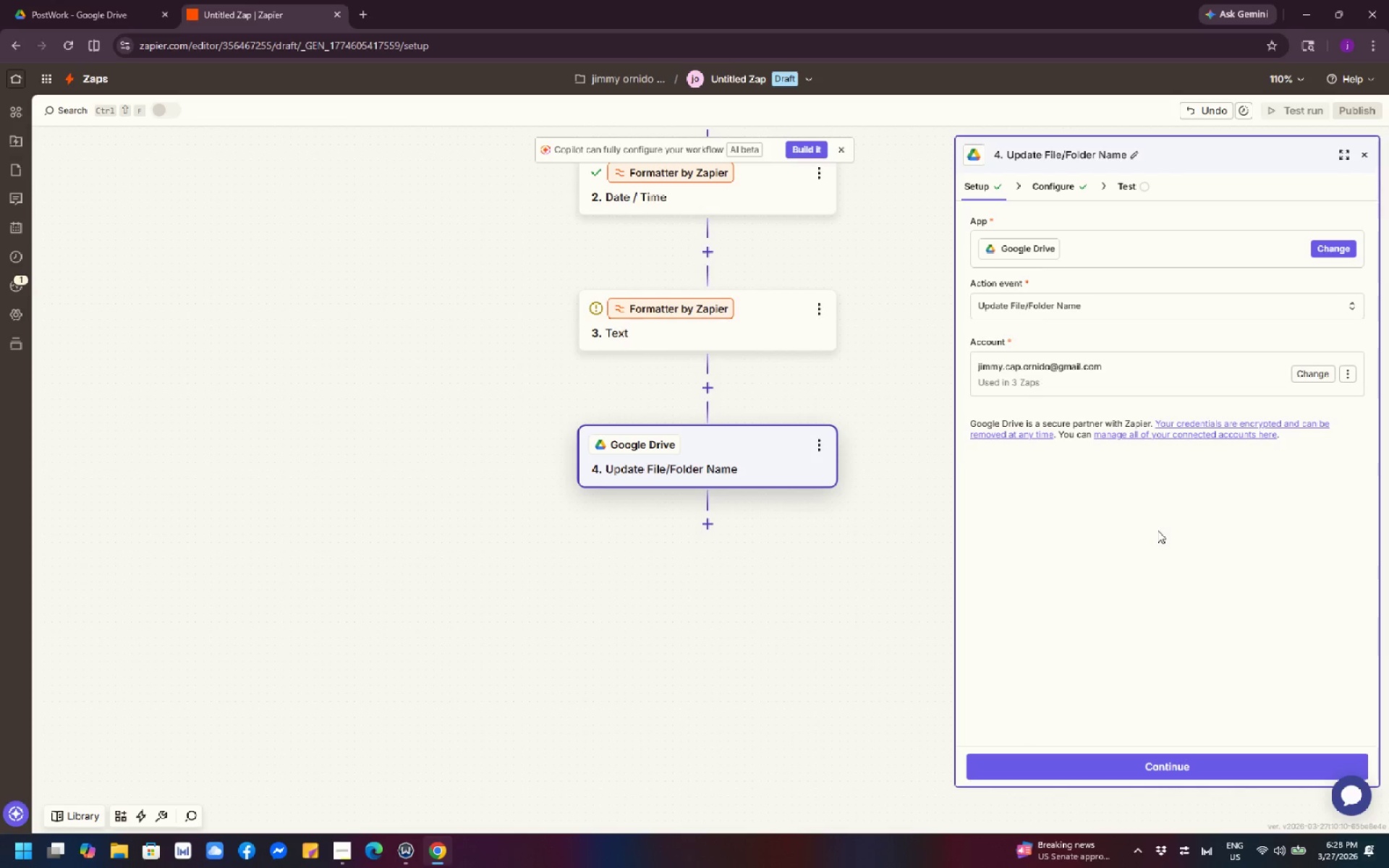 
wait(26.41)
 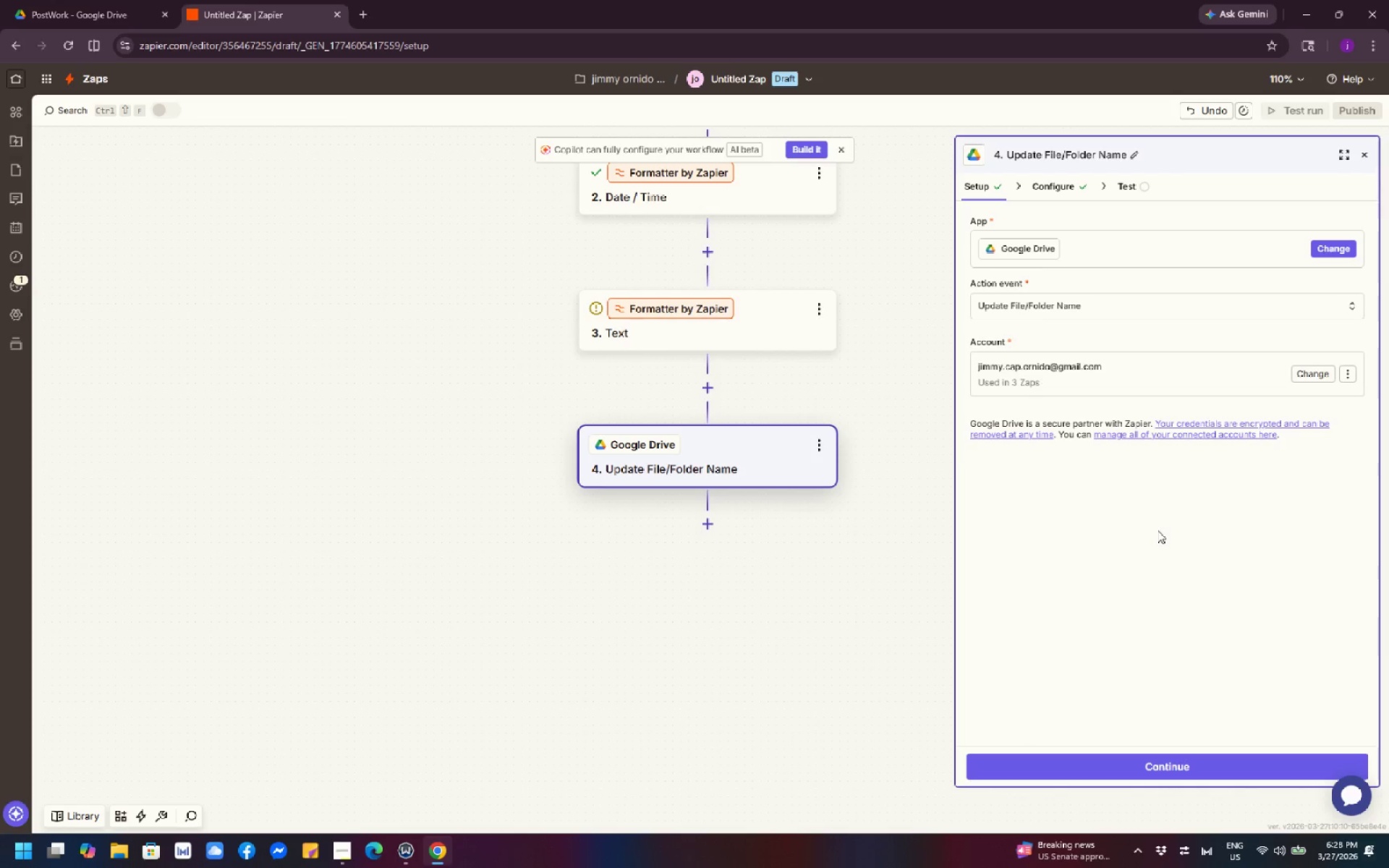 
left_click([1210, 775])
 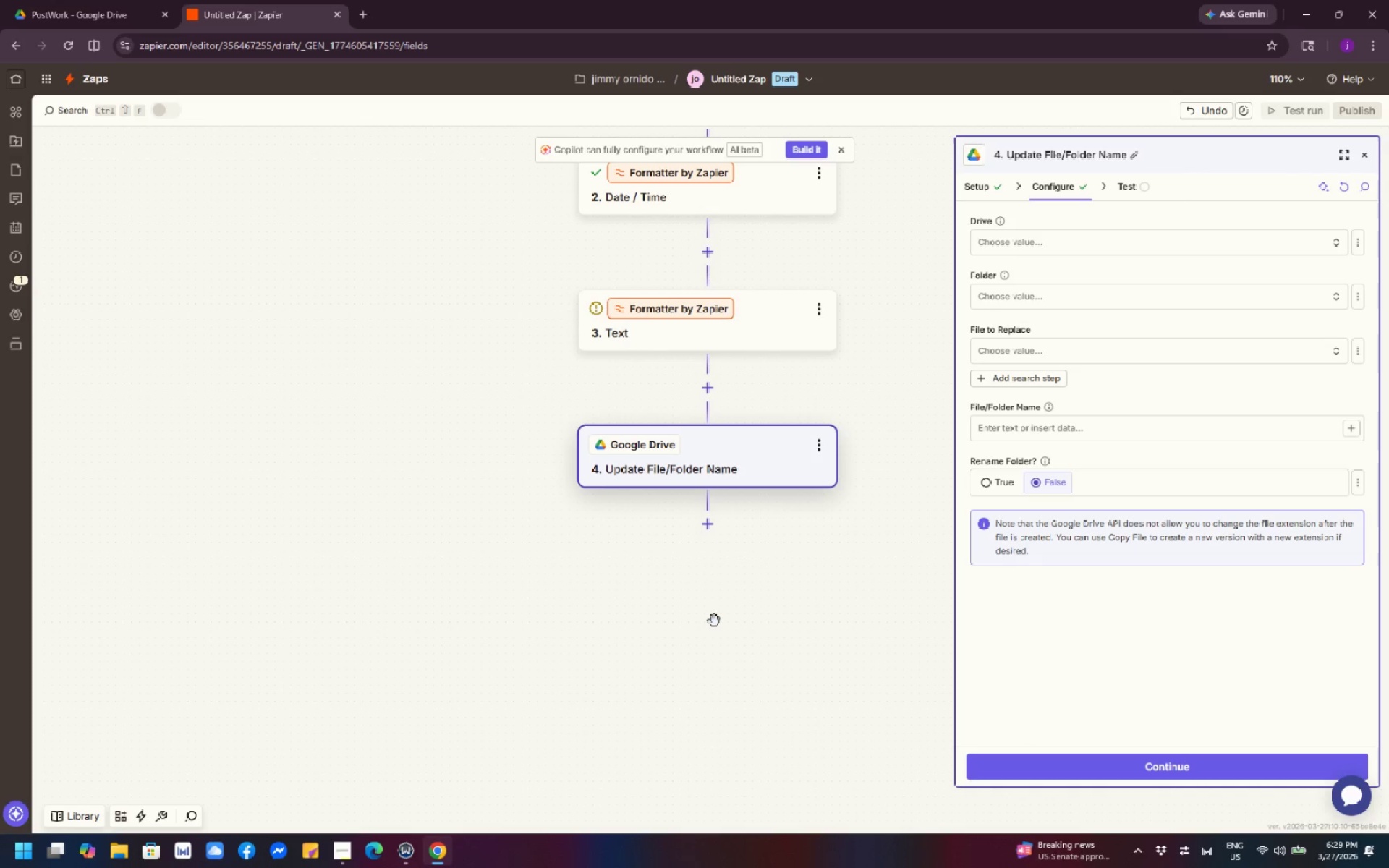 
wait(47.14)
 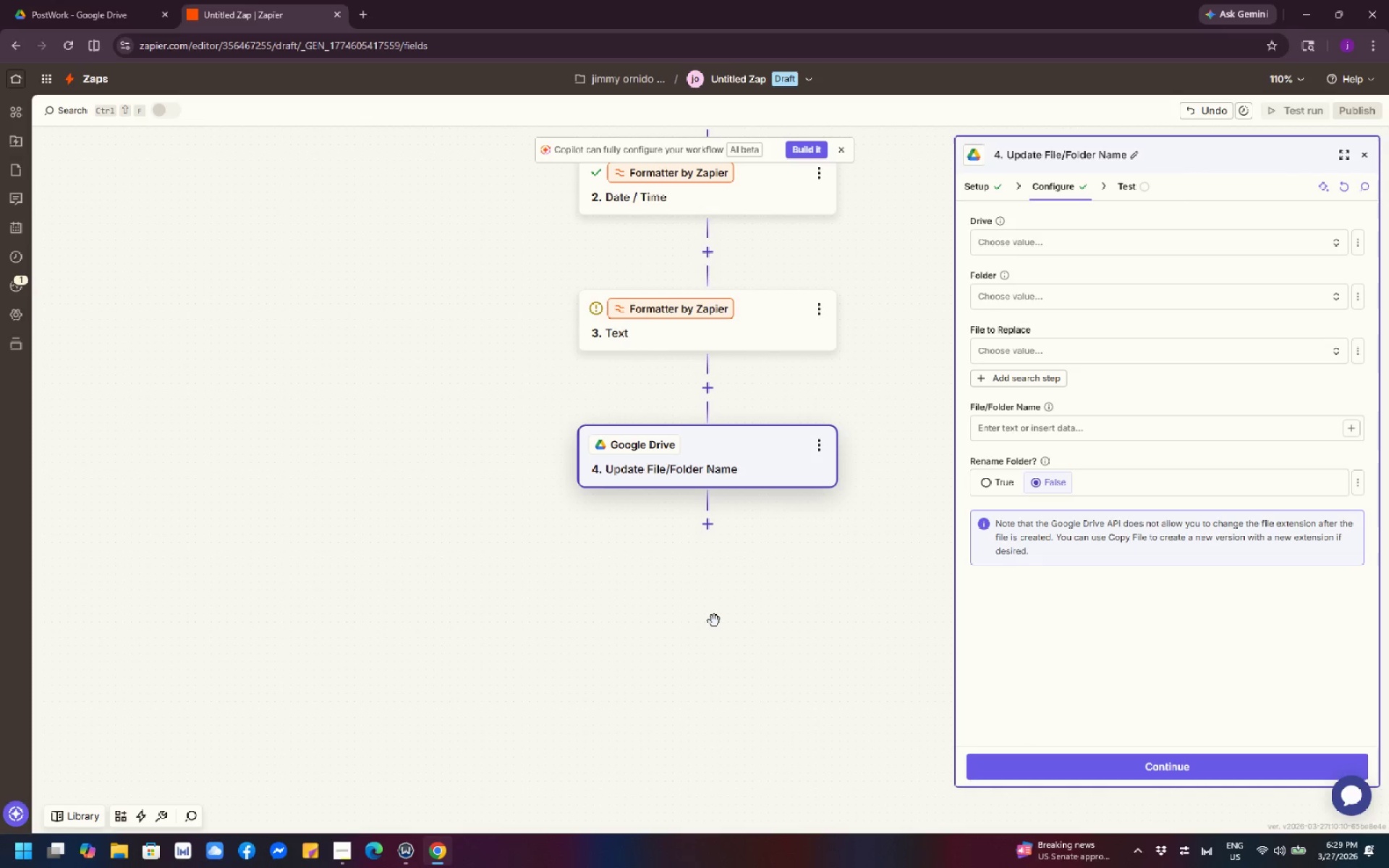 
scroll: coordinate [717, 660], scroll_direction: up, amount: 1.0
 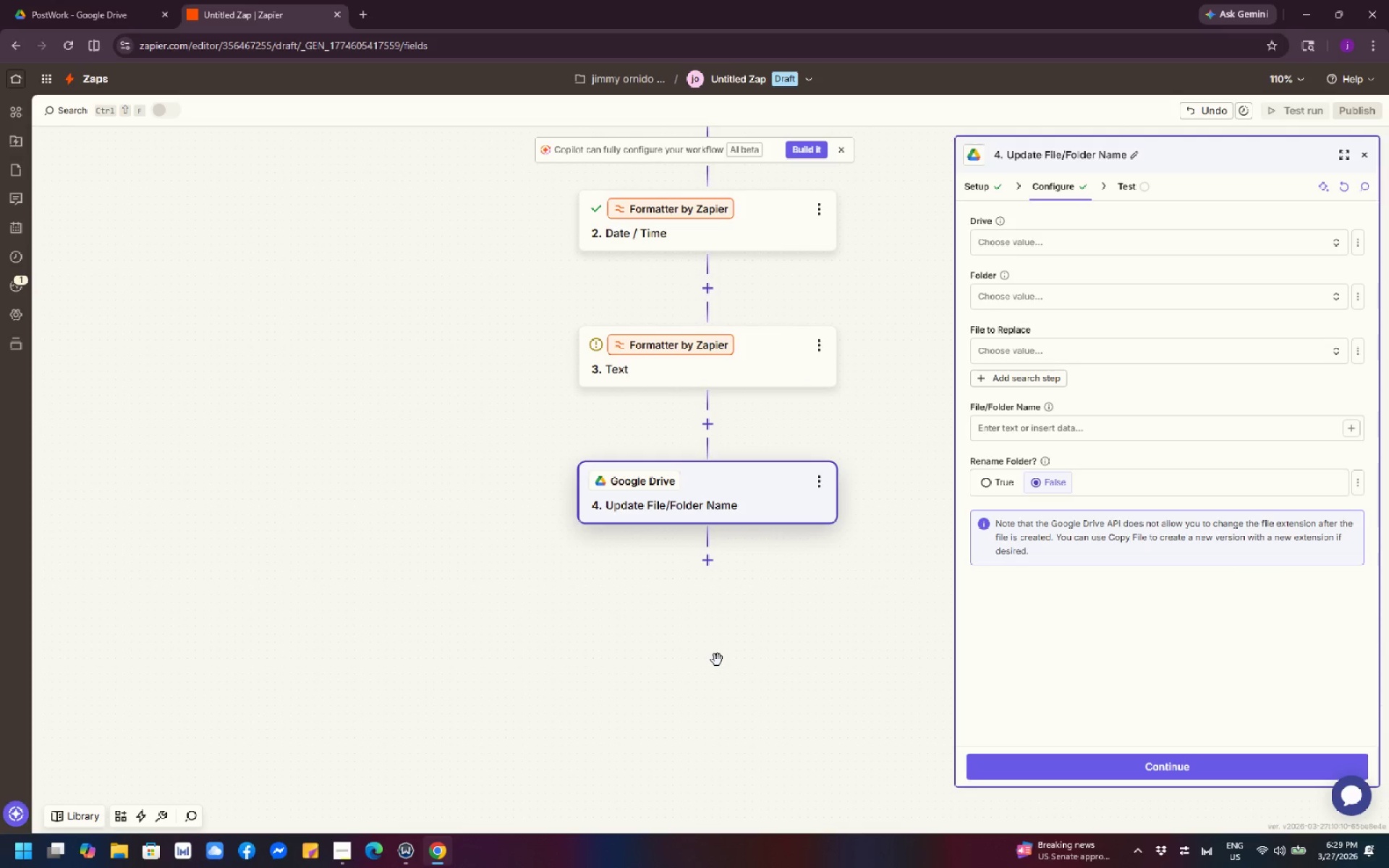 
wait(10.09)
 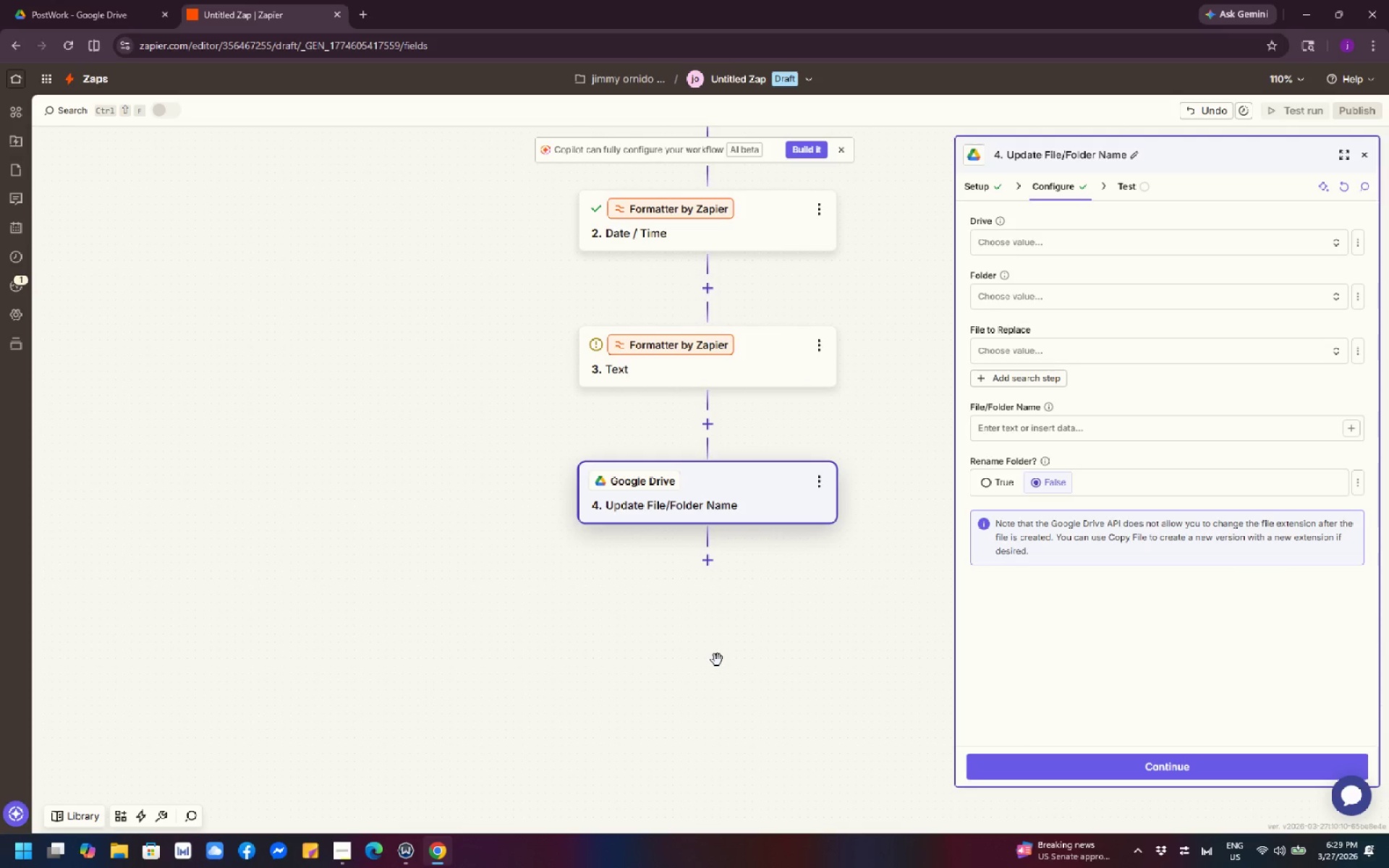 
scroll: coordinate [721, 661], scroll_direction: up, amount: 3.0
 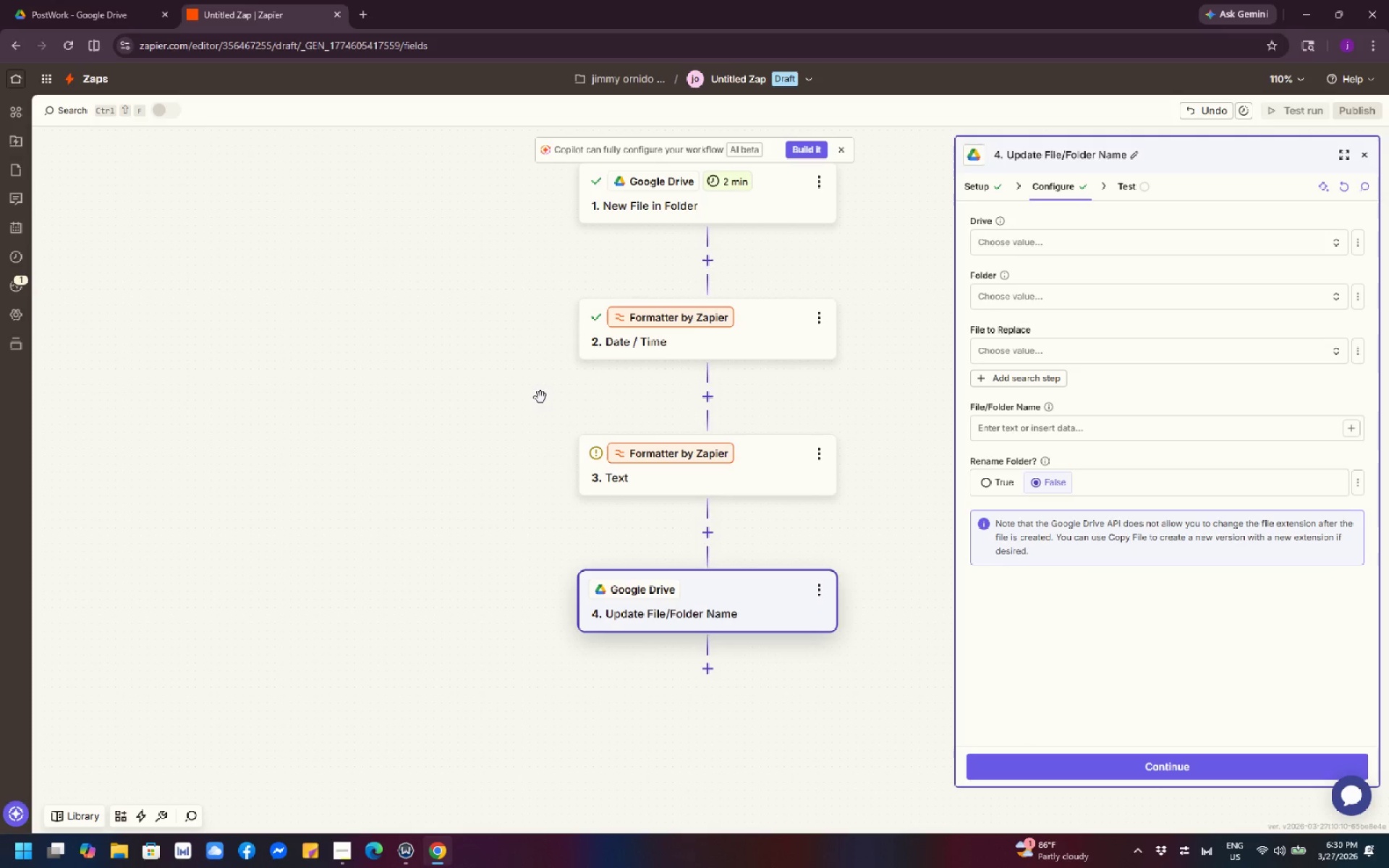 
wait(36.06)
 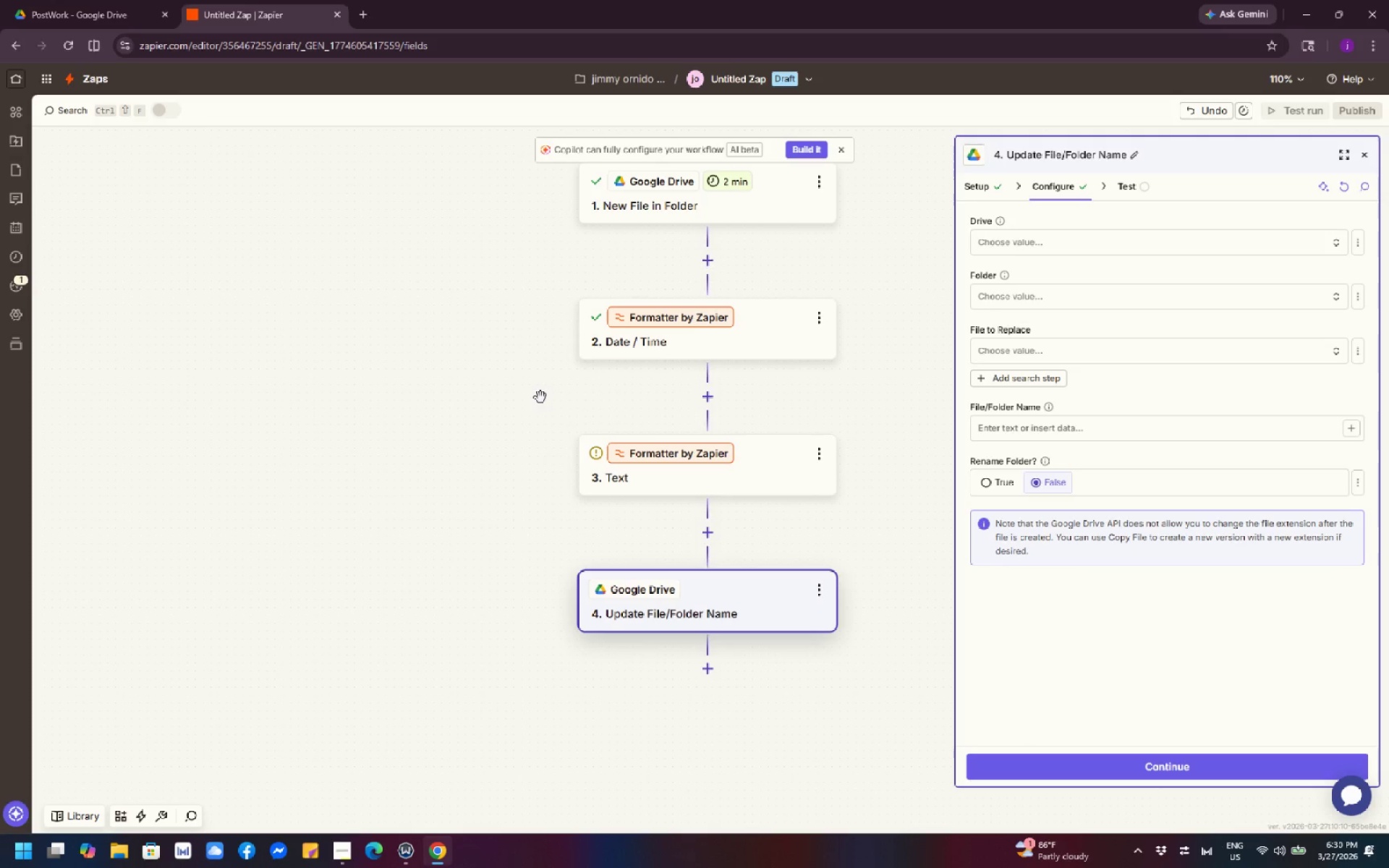 
left_click([1014, 238])
 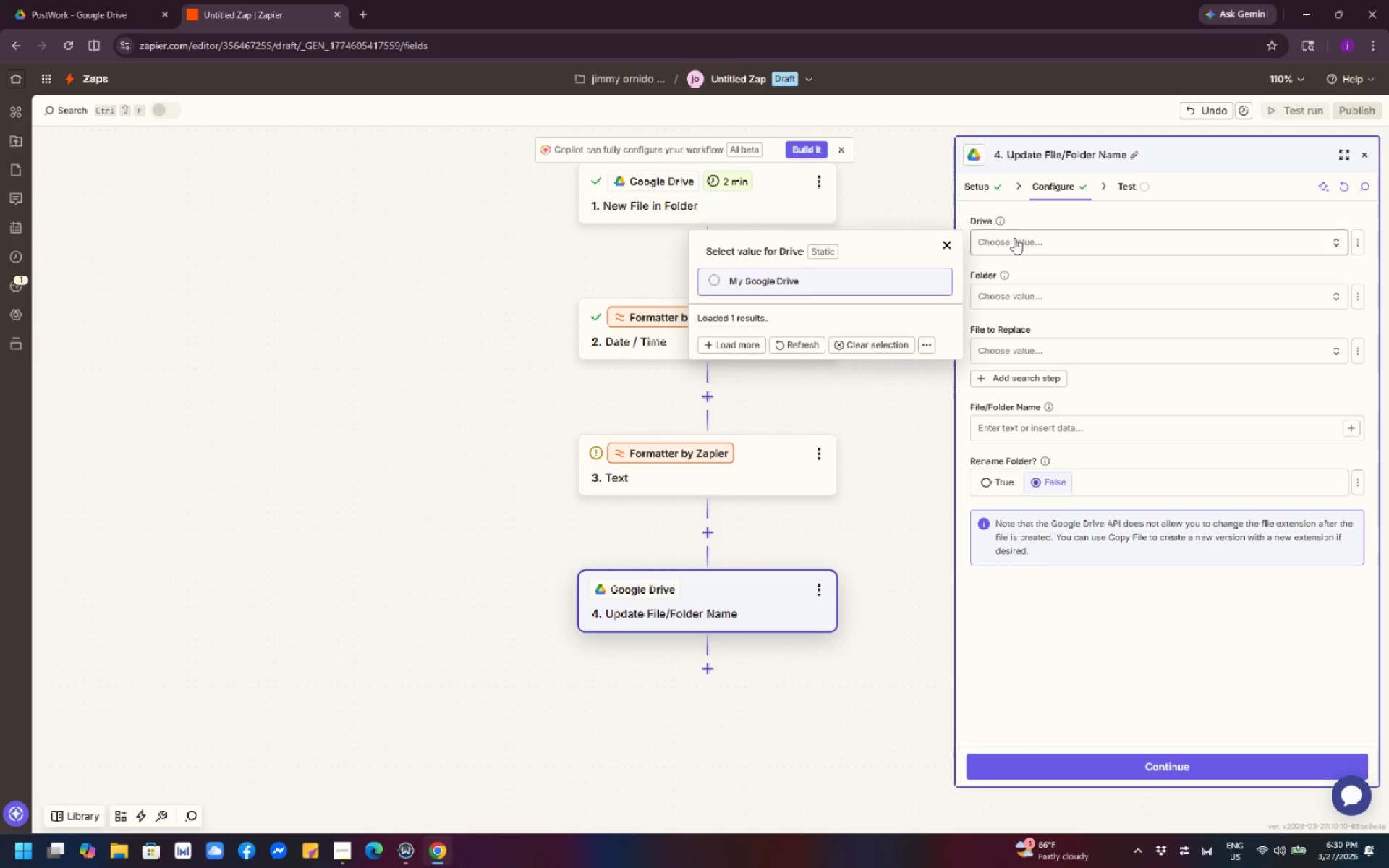 
left_click([930, 283])
 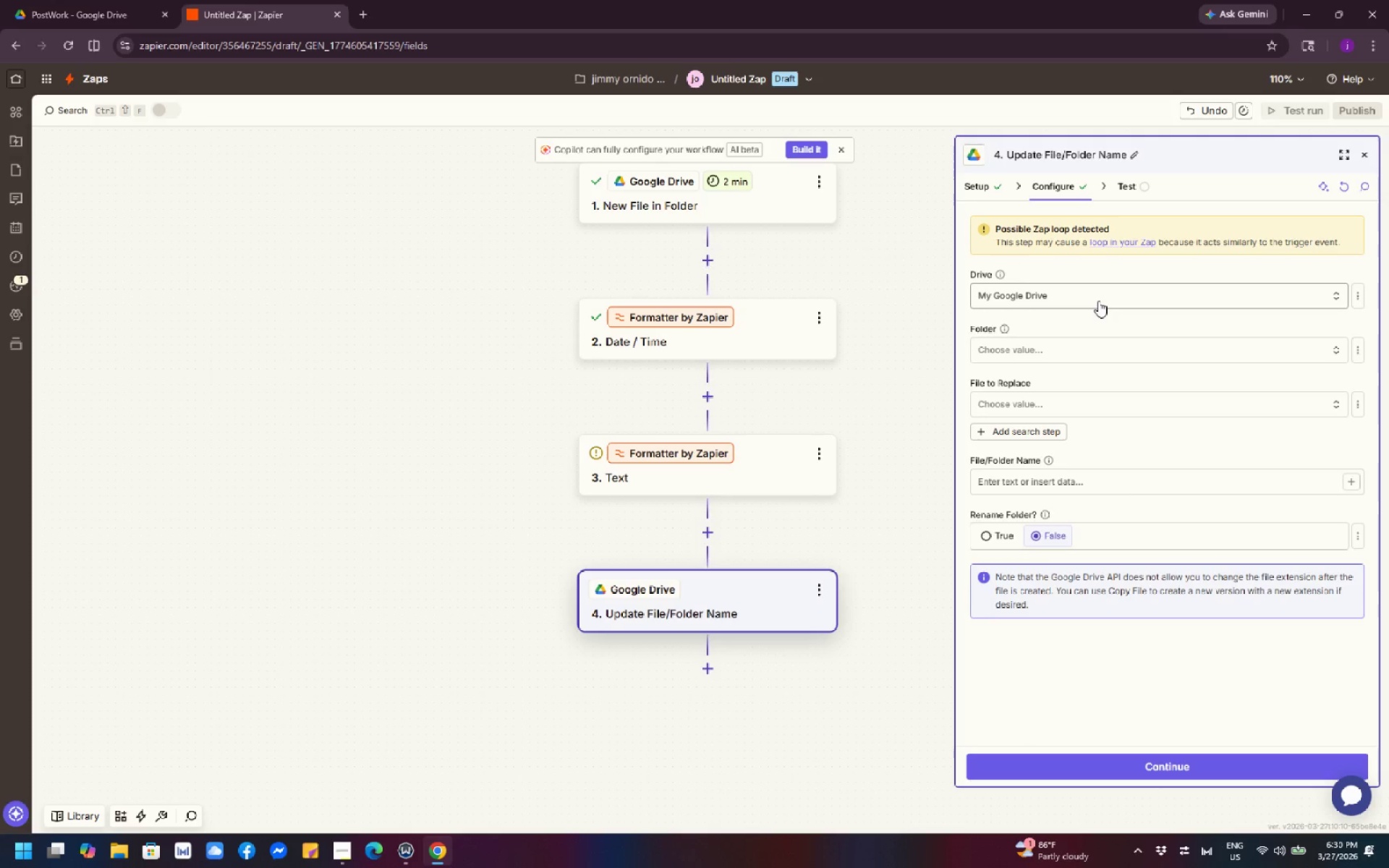 
wait(22.55)
 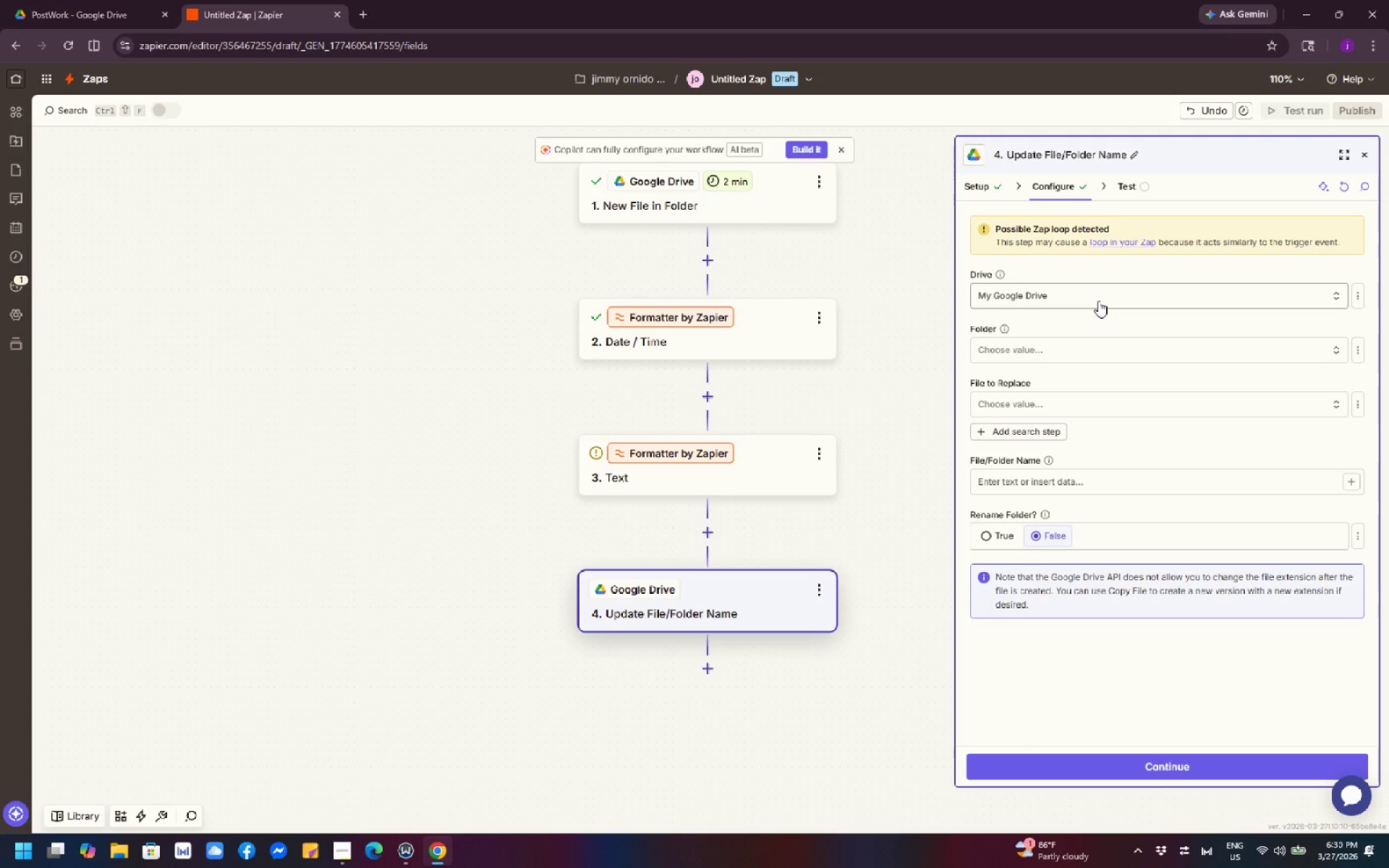 
left_click([1069, 299])
 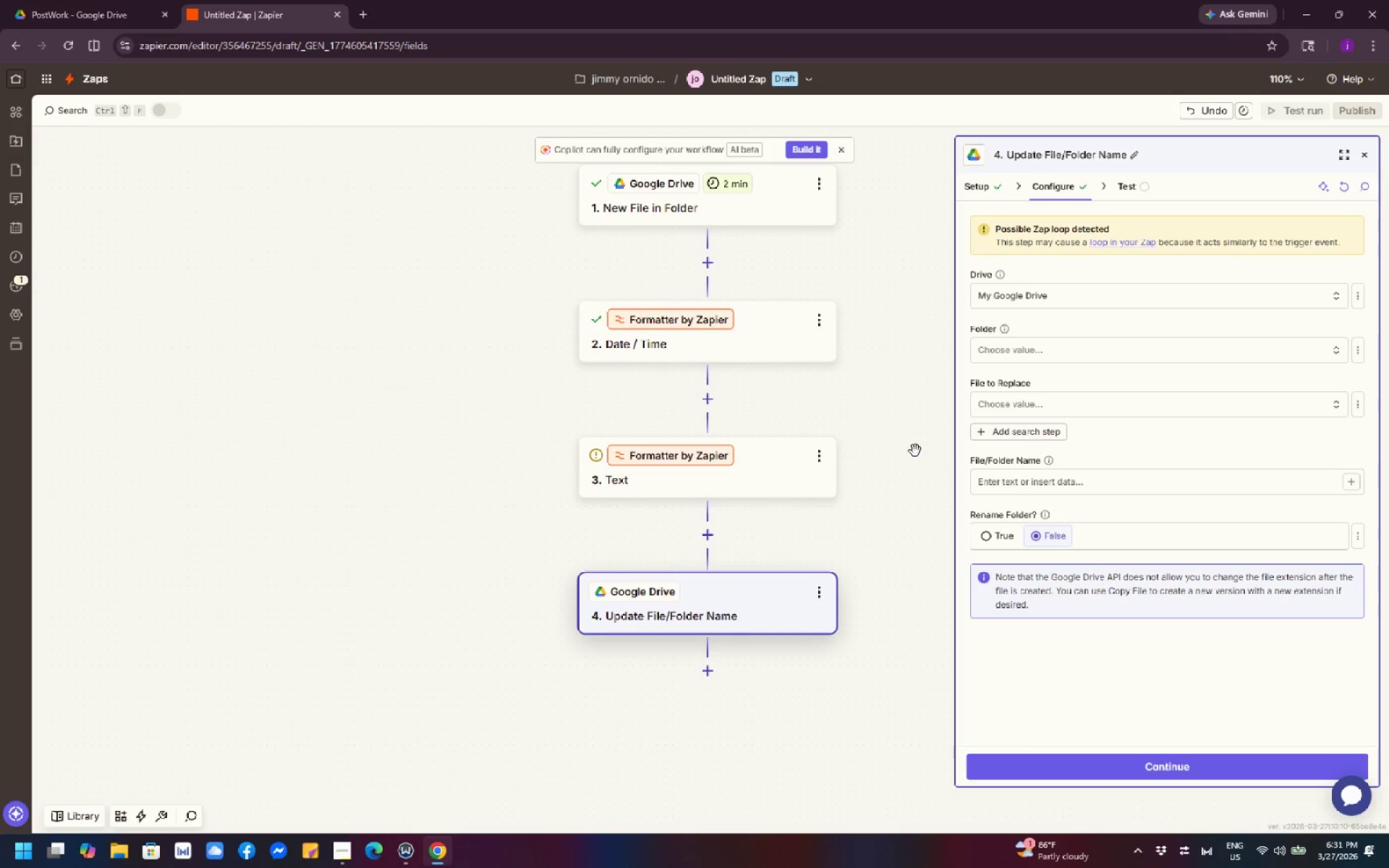 
wait(15.66)
 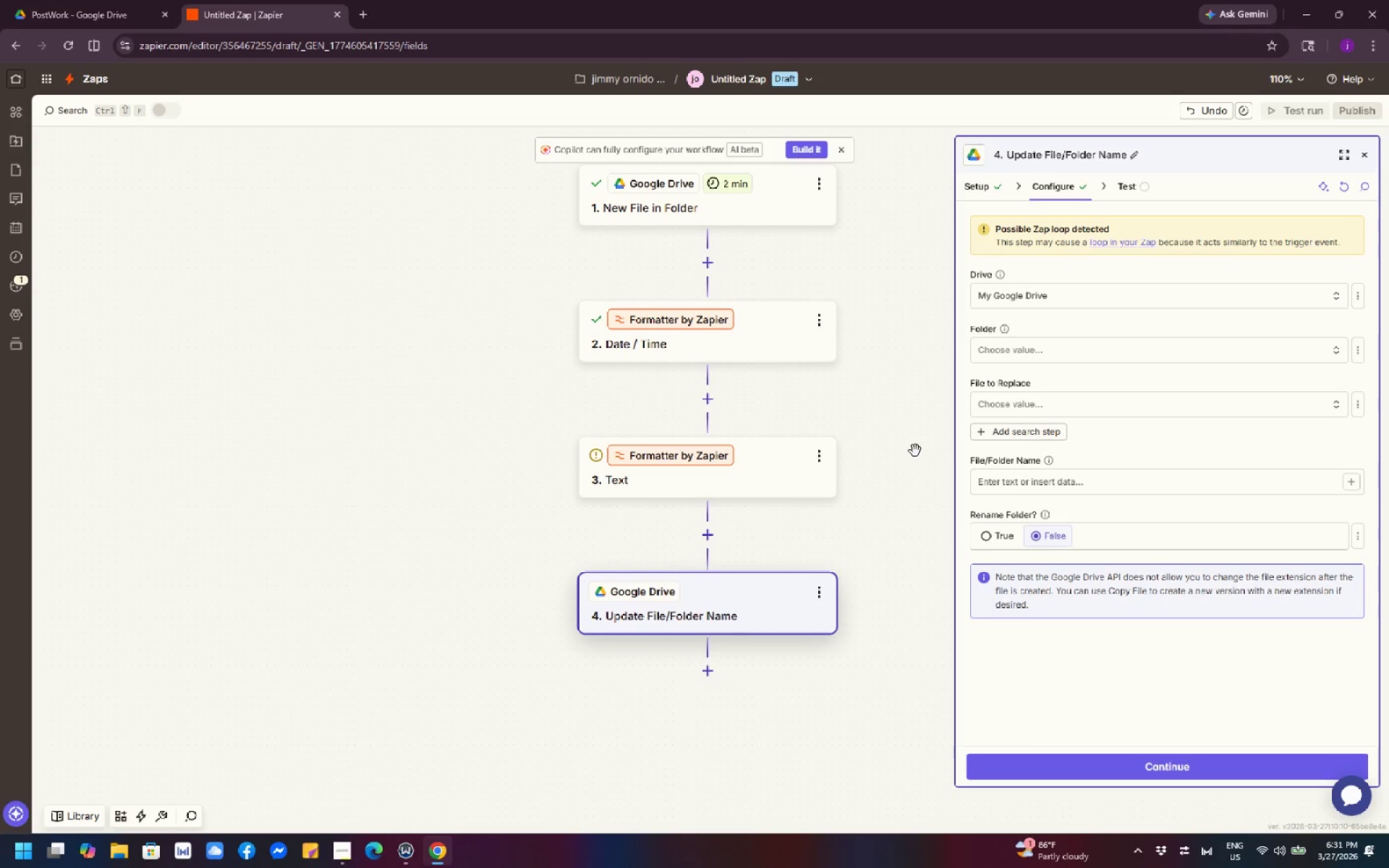 
left_click([1097, 354])
 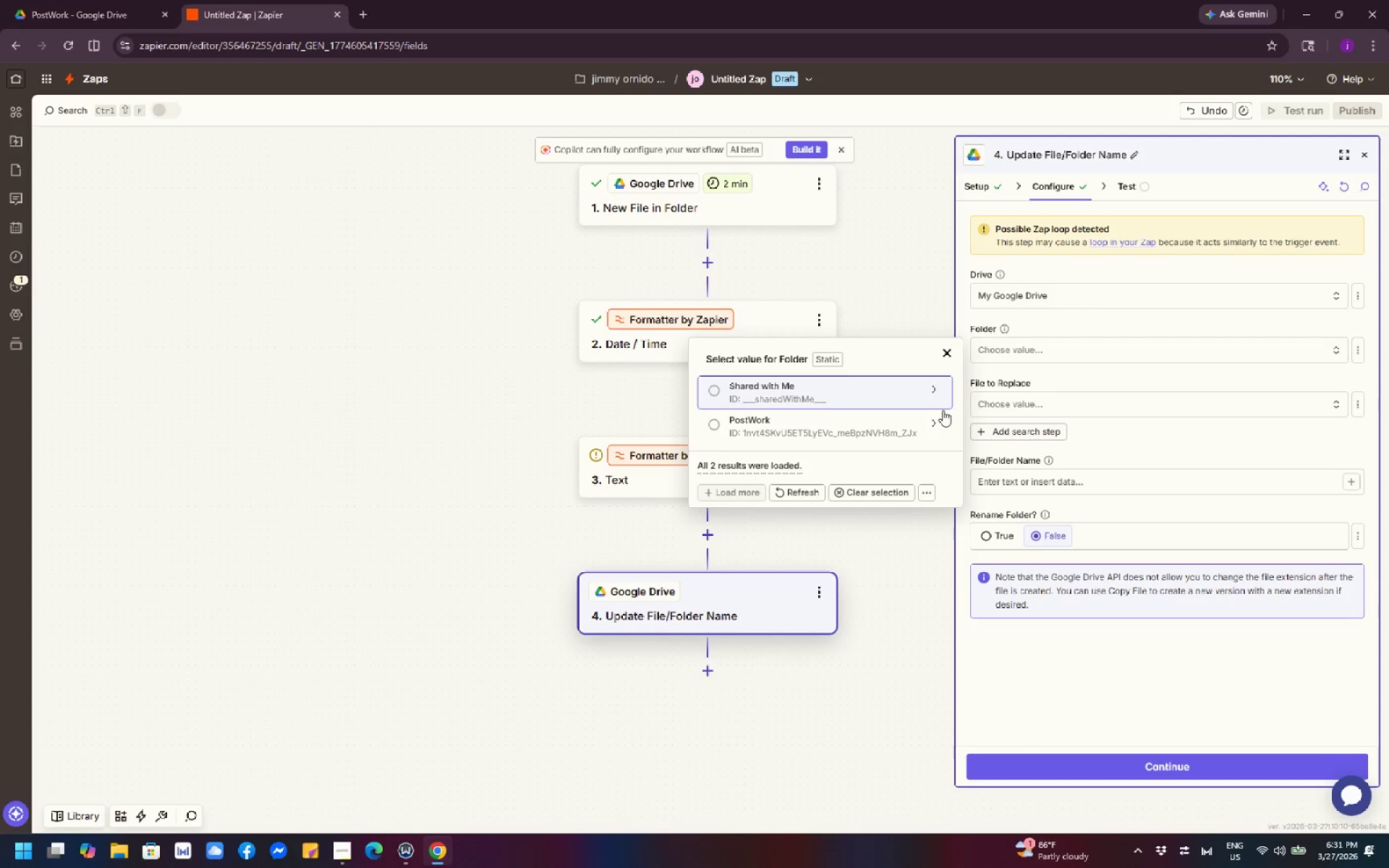 
wait(7.02)
 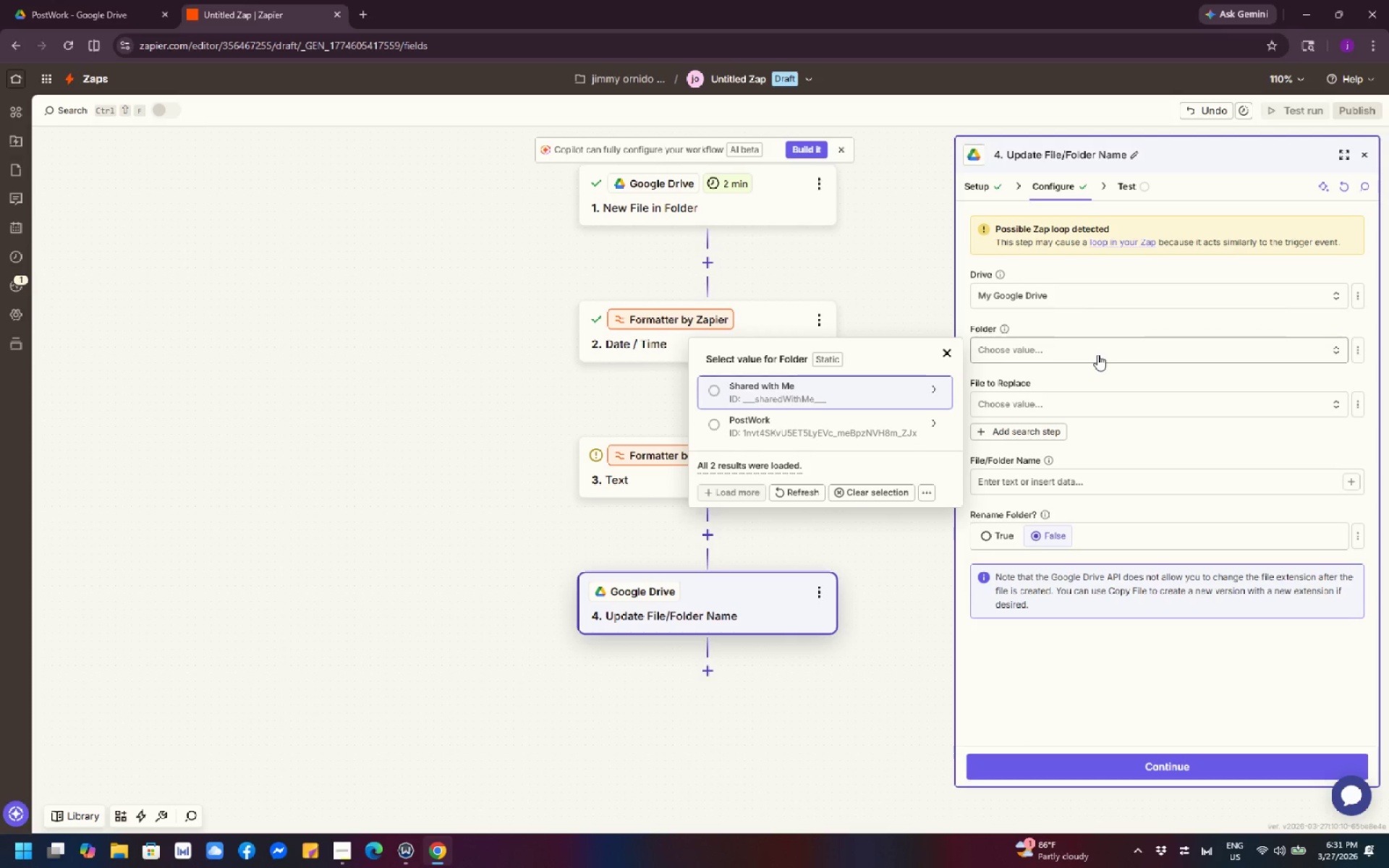 
left_click([938, 420])
 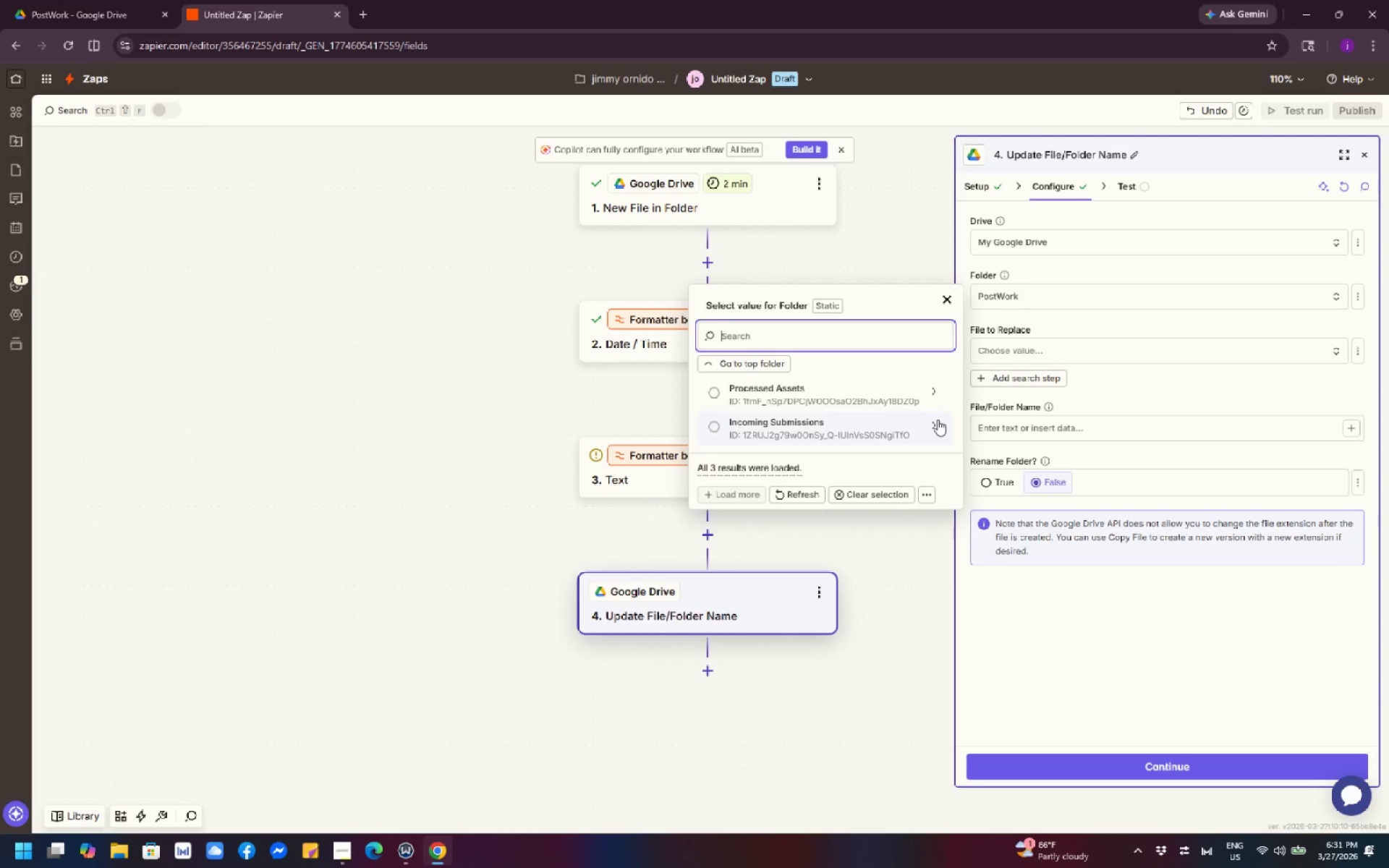 
wait(18.22)
 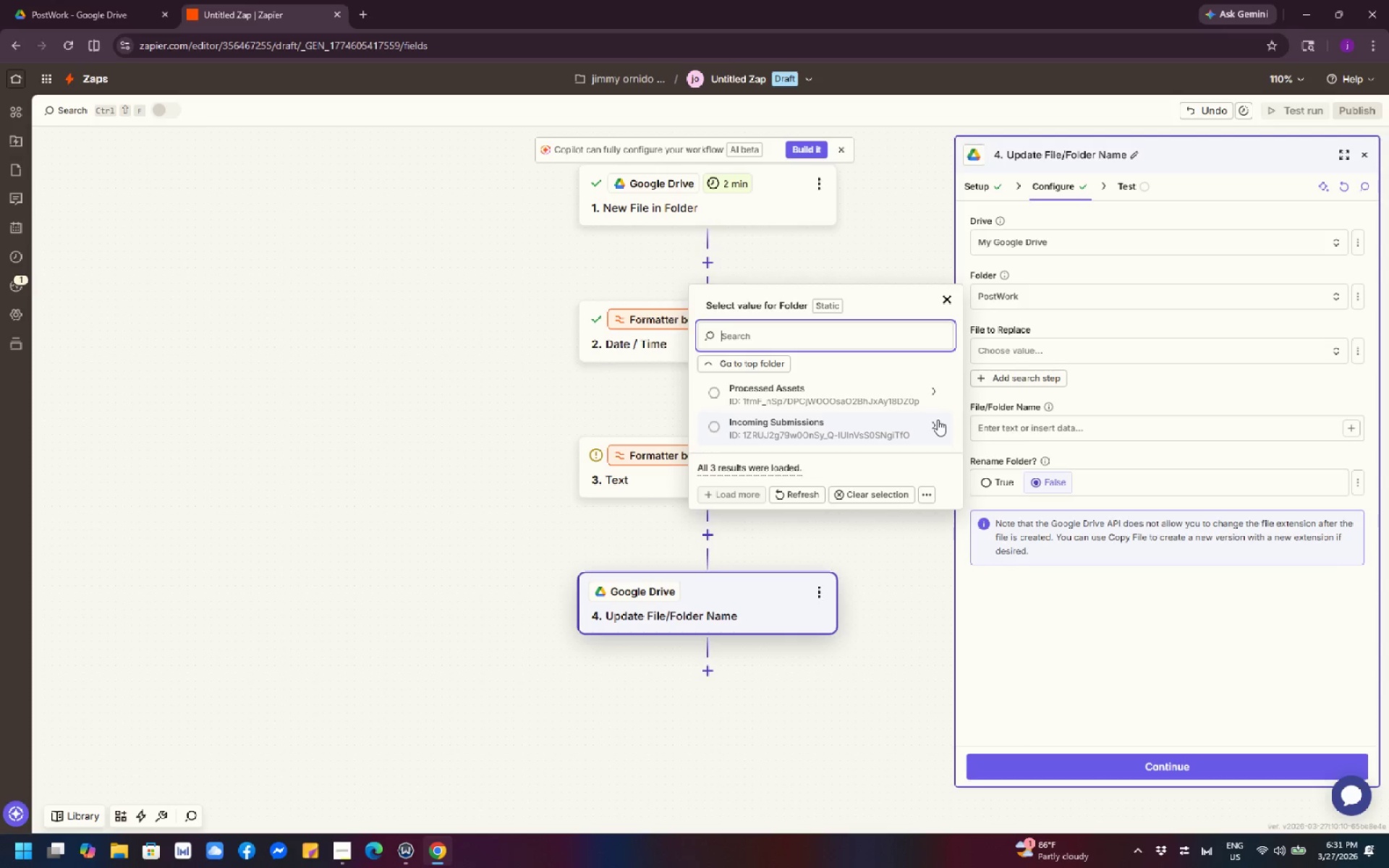 
left_click([946, 299])
 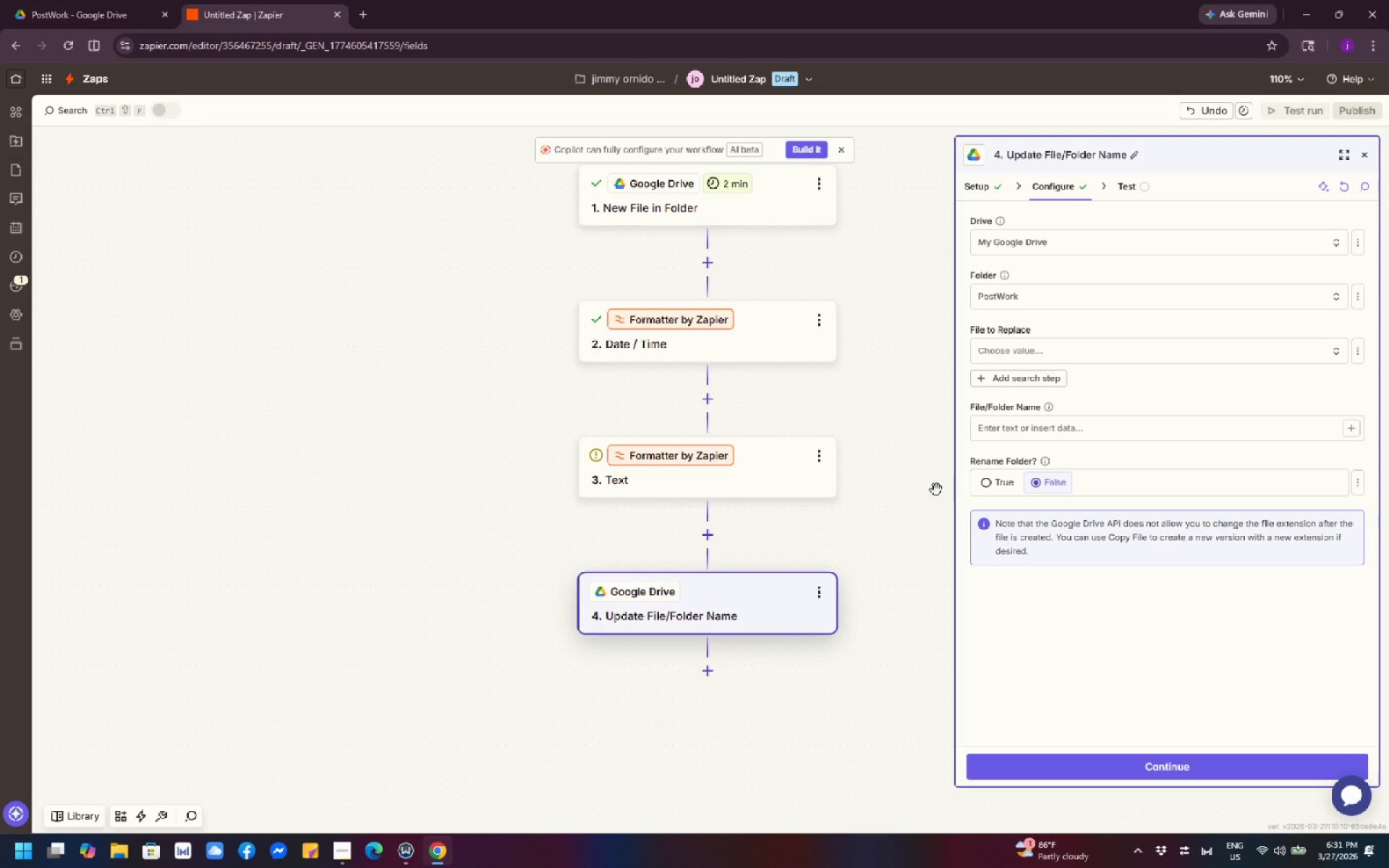 
wait(9.97)
 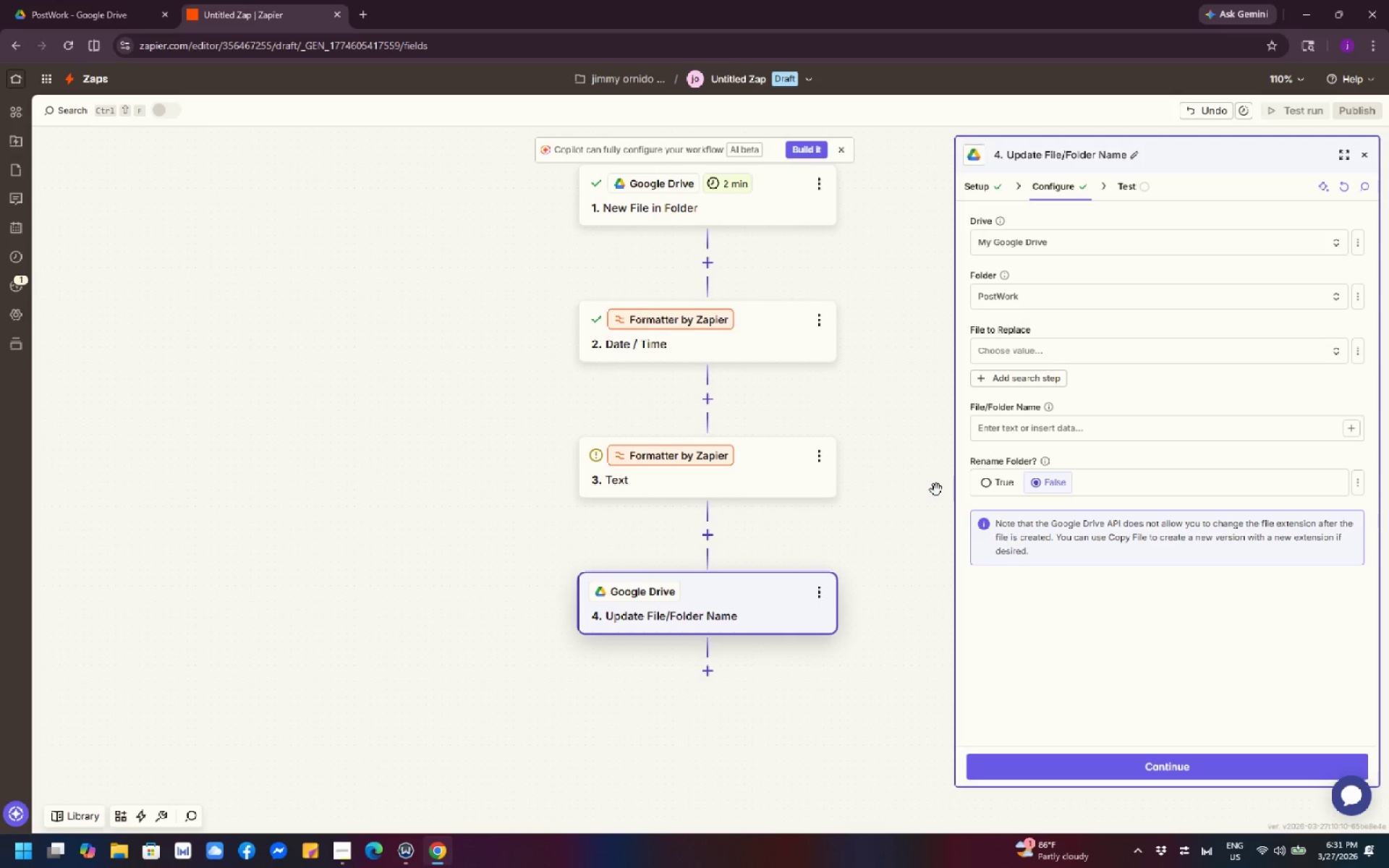 
scroll: coordinate [1139, 412], scroll_direction: up, amount: 12.0
 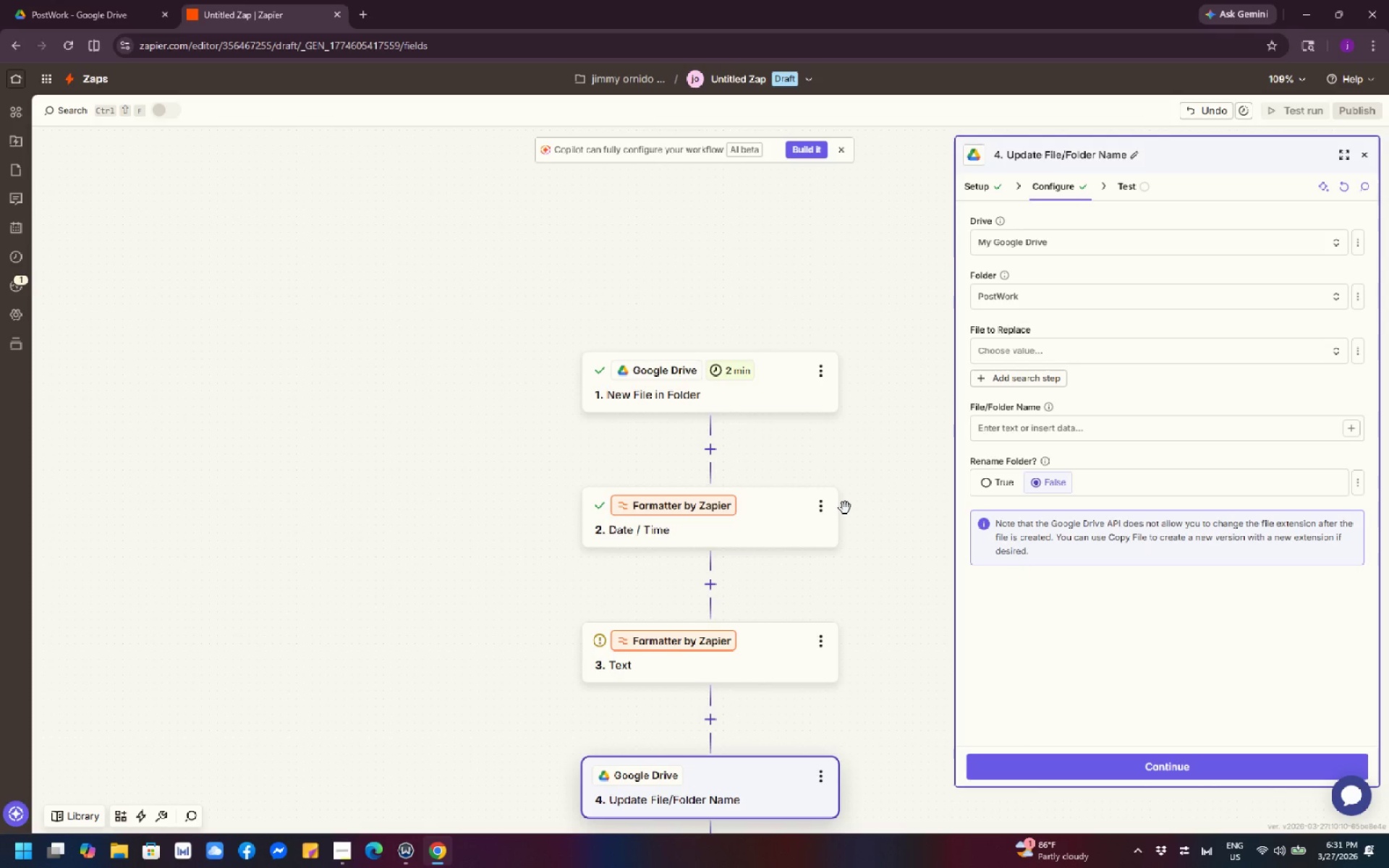 
wait(7.16)
 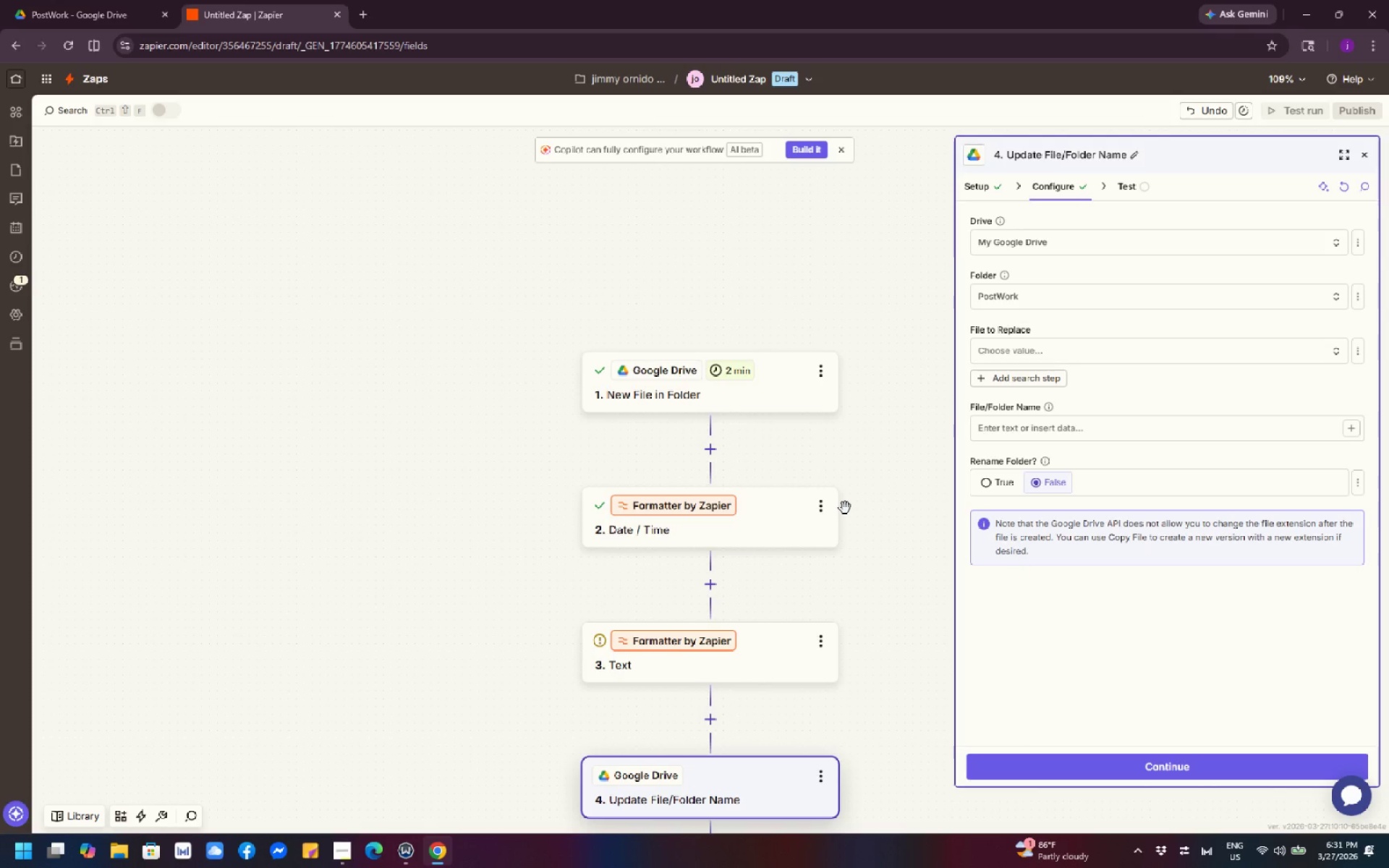 
scroll: coordinate [1035, 504], scroll_direction: up, amount: 2.0
 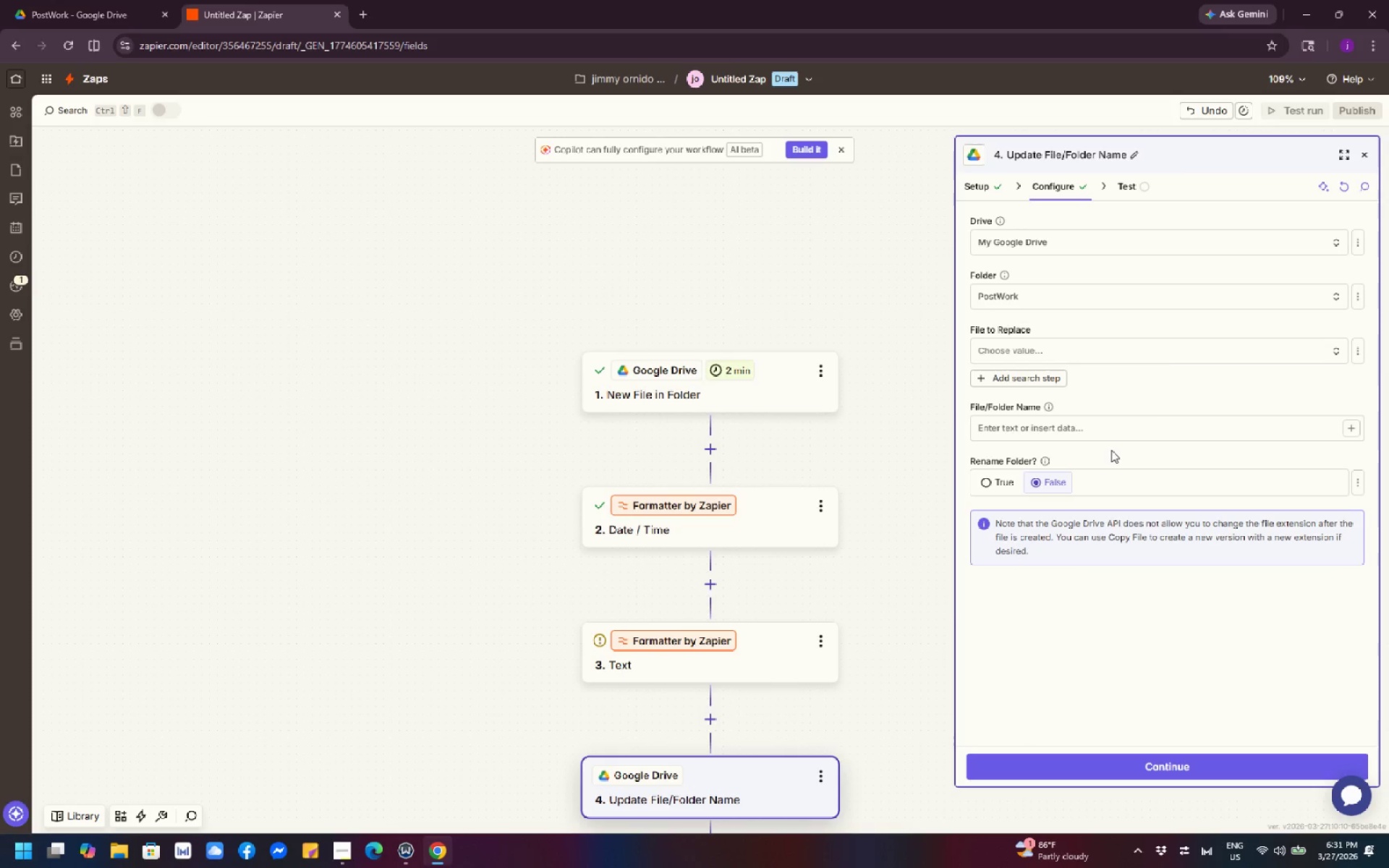 
left_click([1218, 294])
 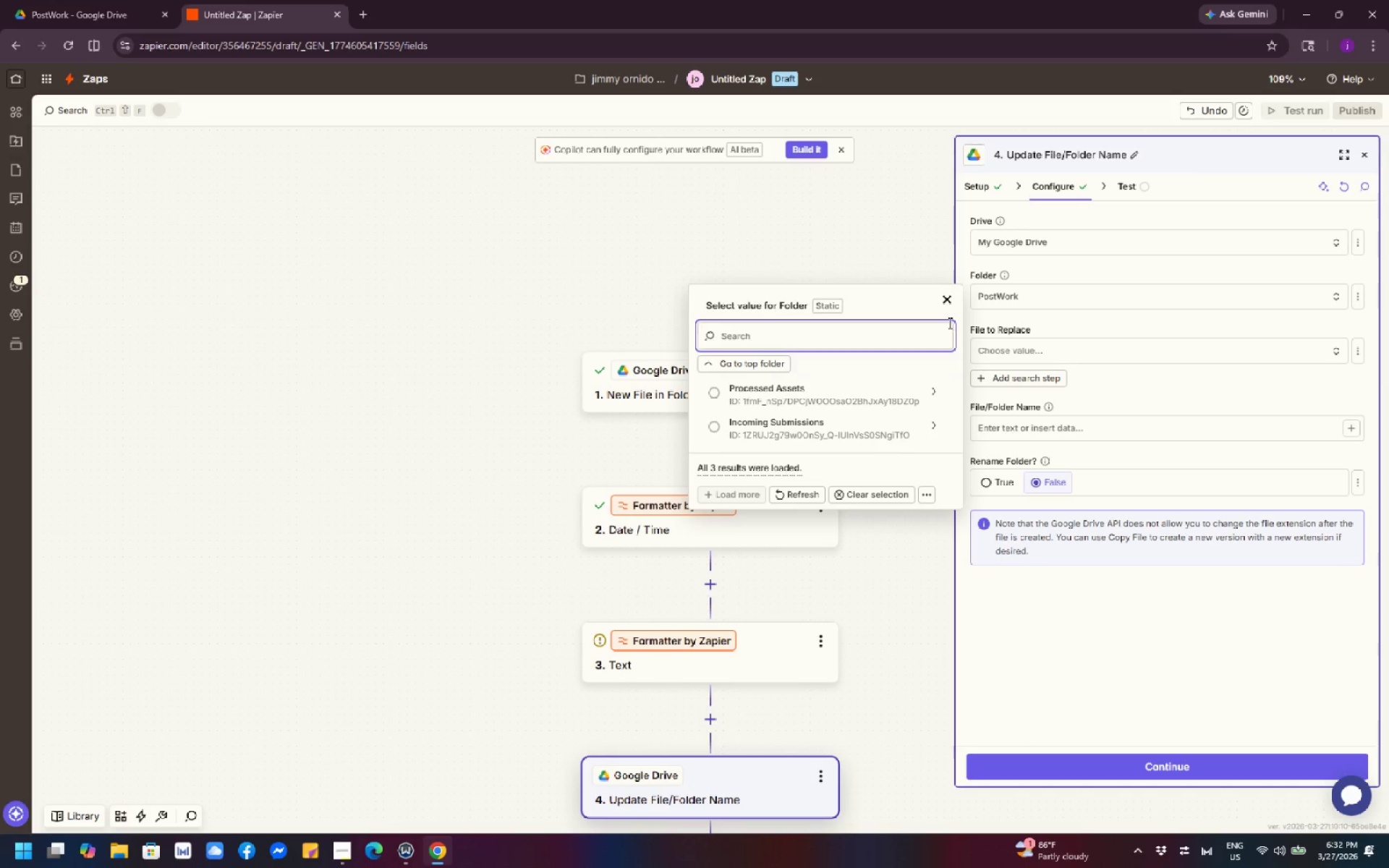 
left_click([1029, 291])
 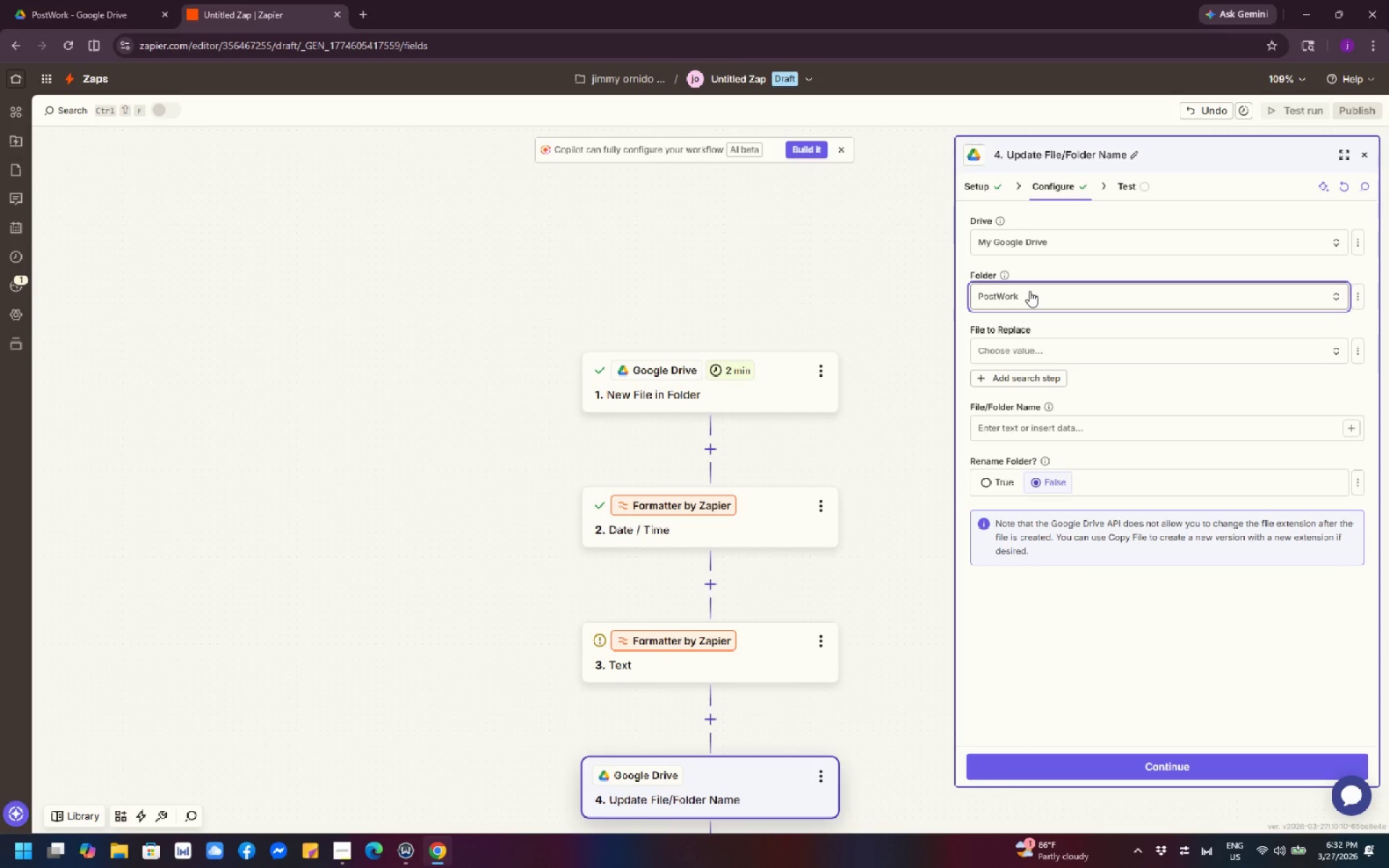 
left_click([1029, 291])
 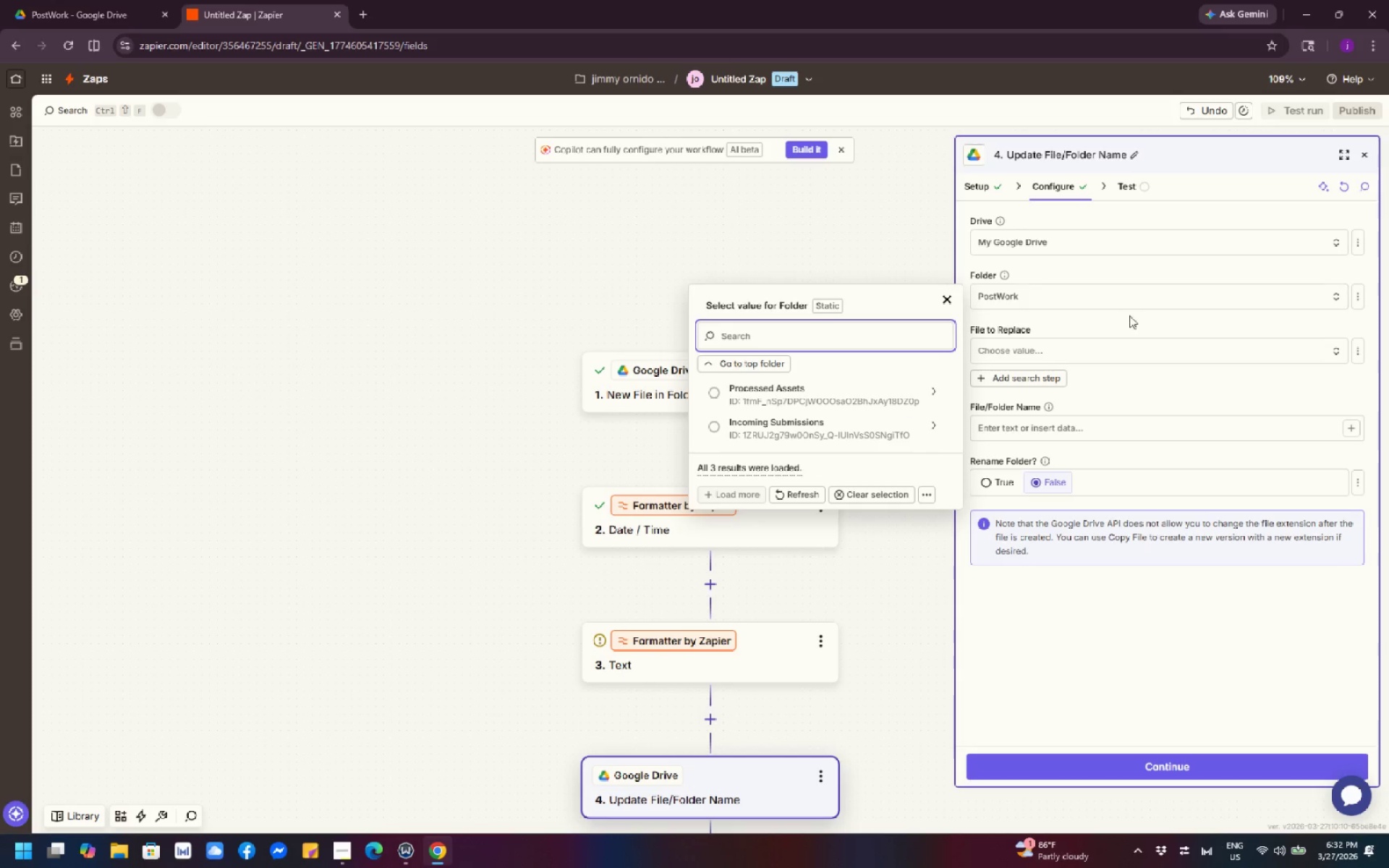 
wait(5.55)
 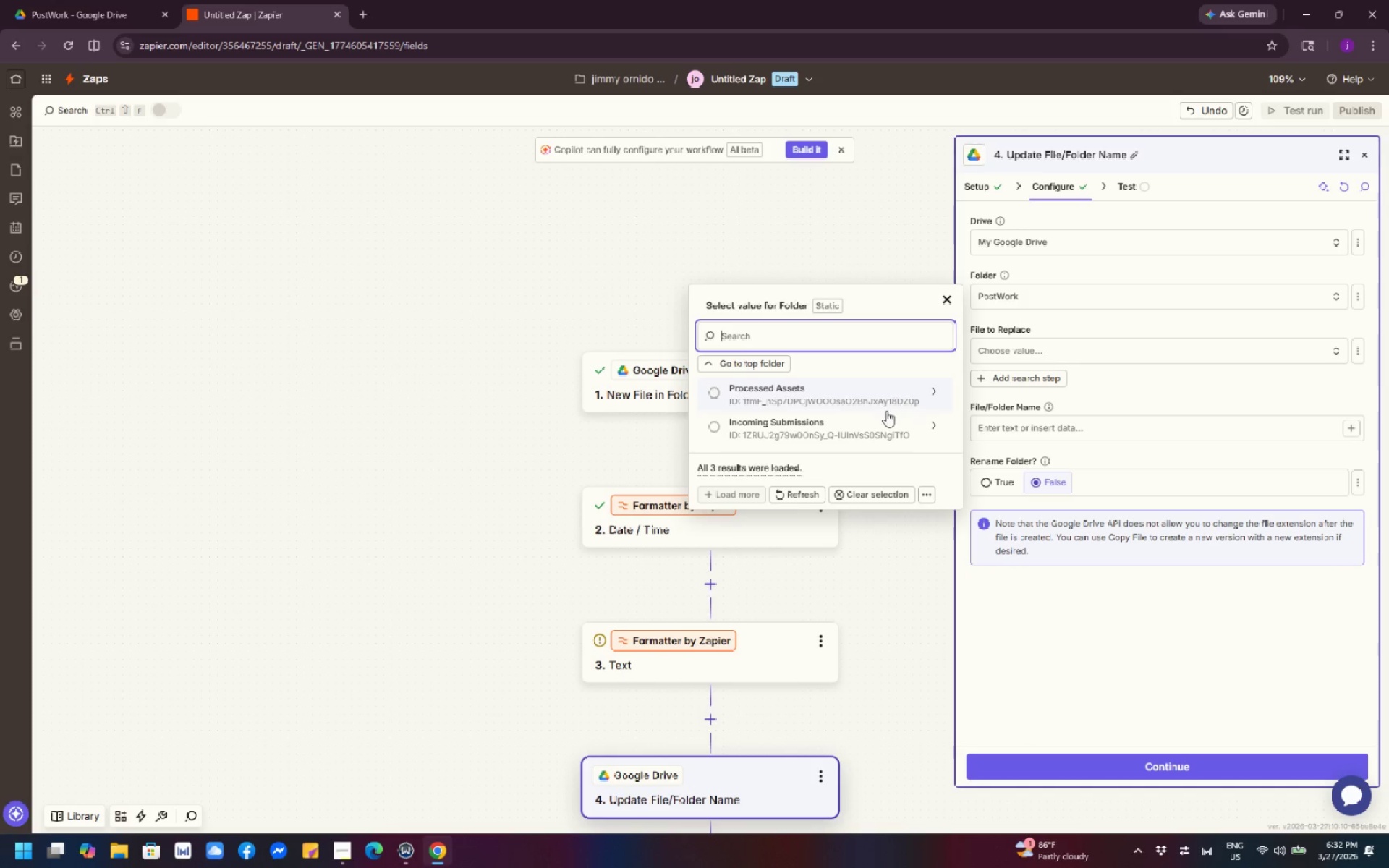 
scroll: coordinate [895, 399], scroll_direction: down, amount: 1.0
 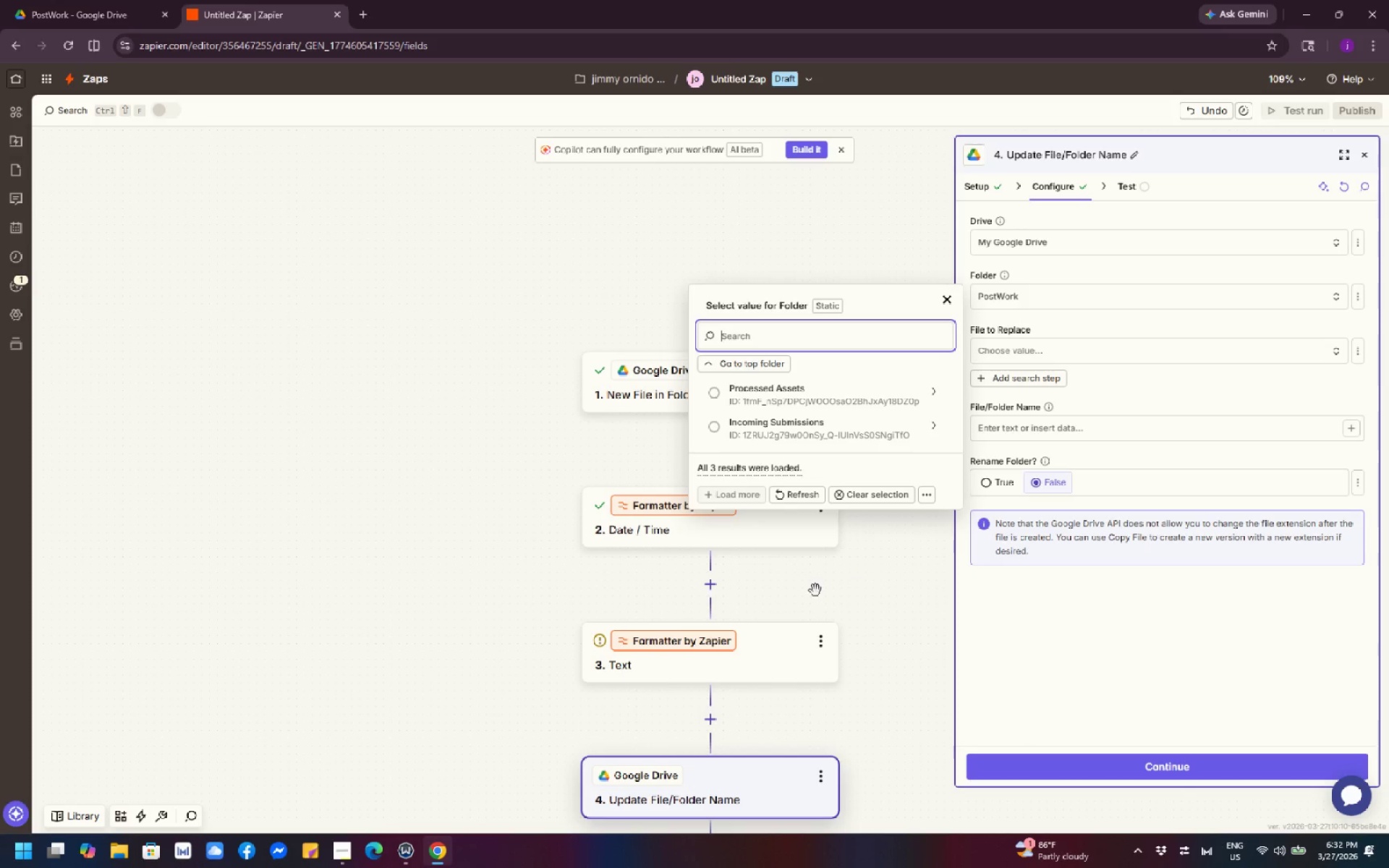 
wait(36.47)
 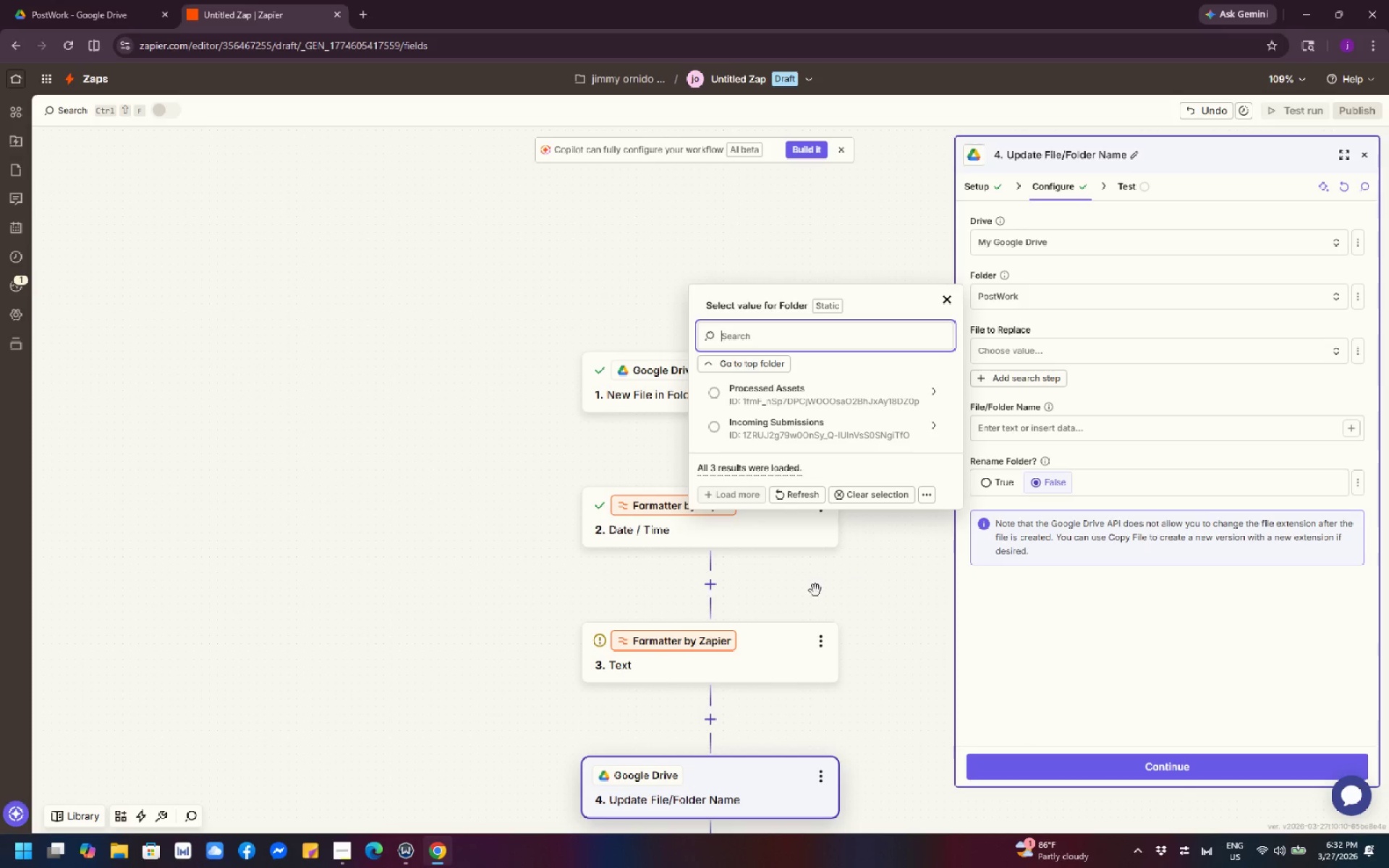 
left_click([942, 302])
 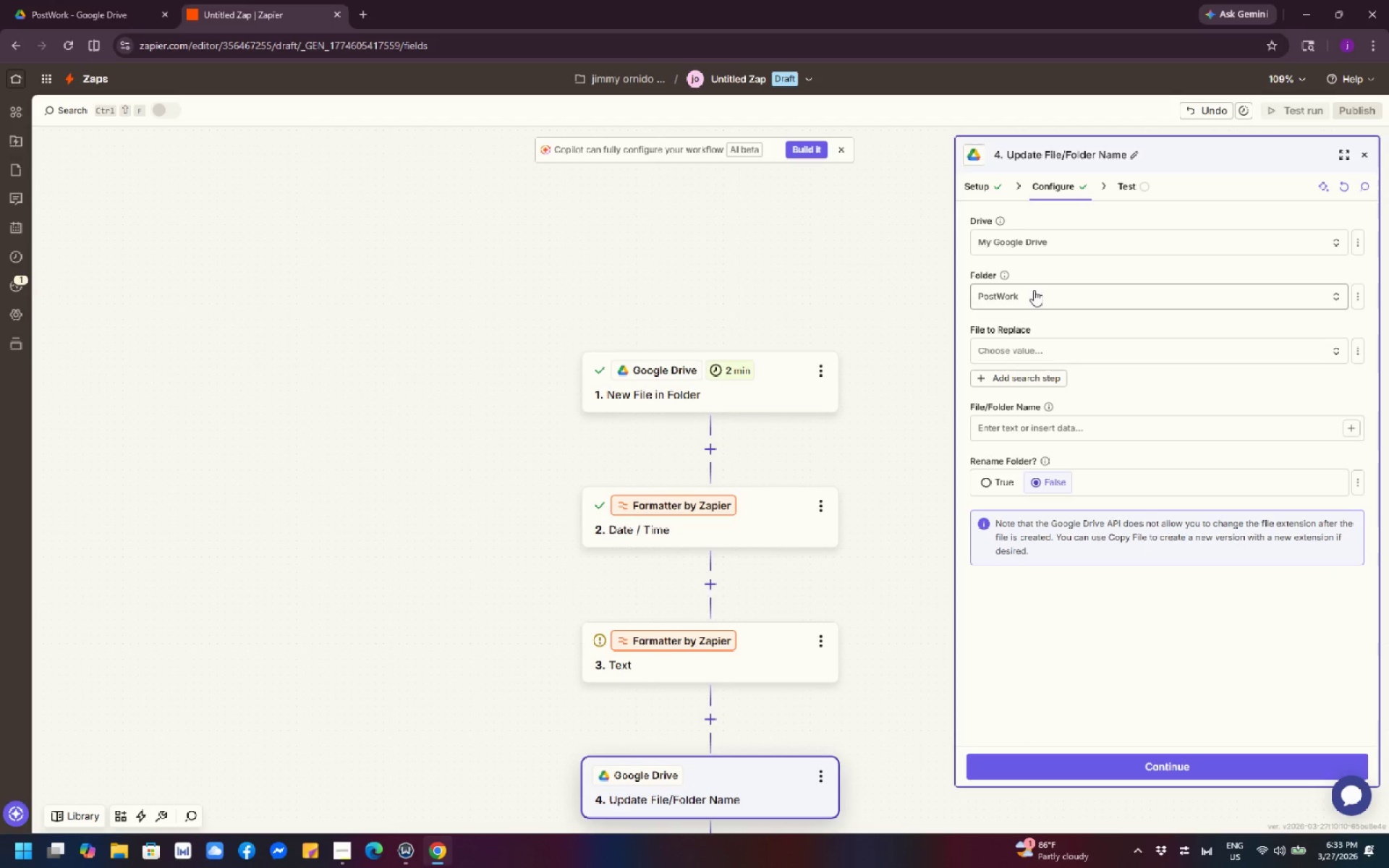 
wait(24.42)
 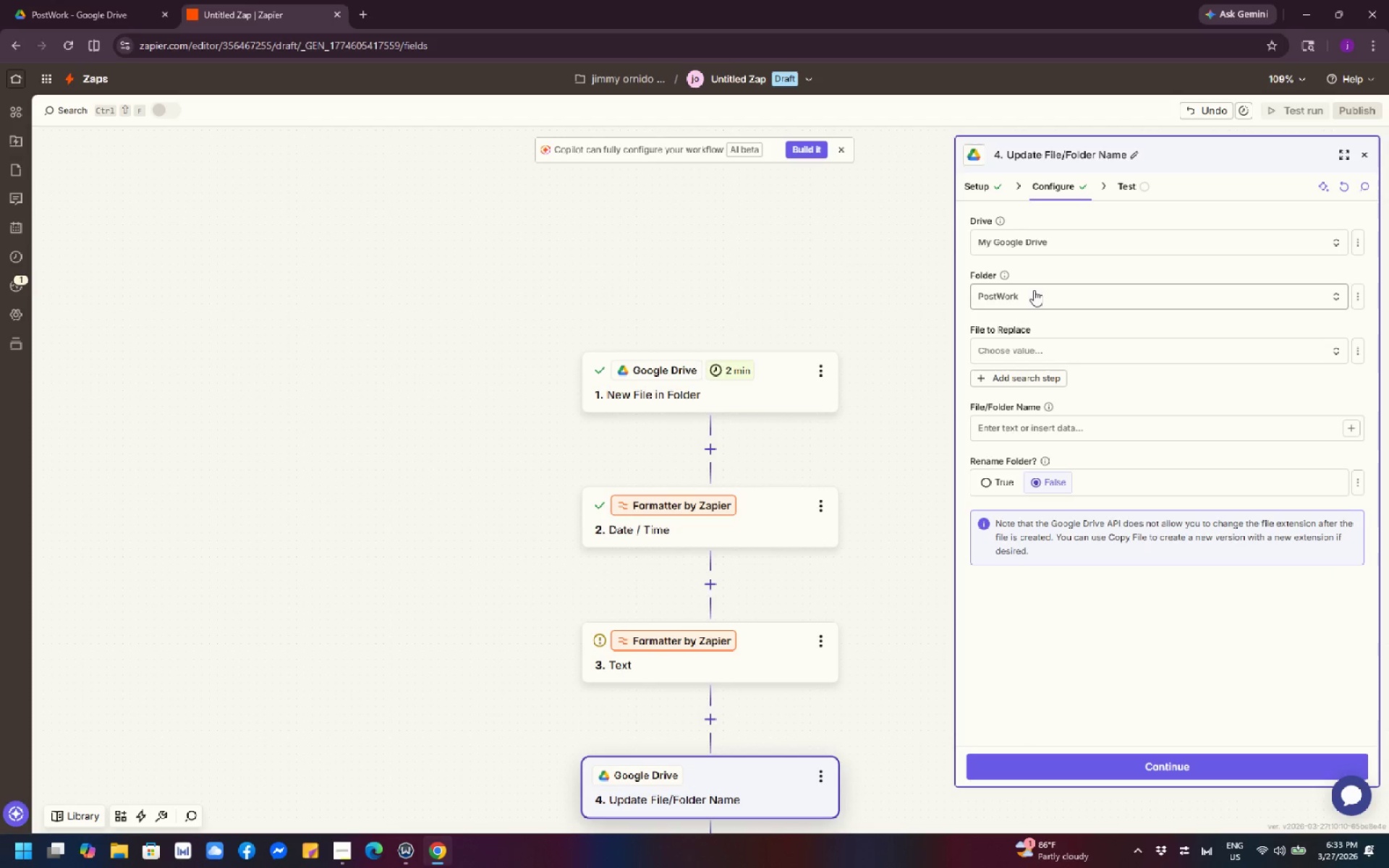 
left_click([1034, 290])
 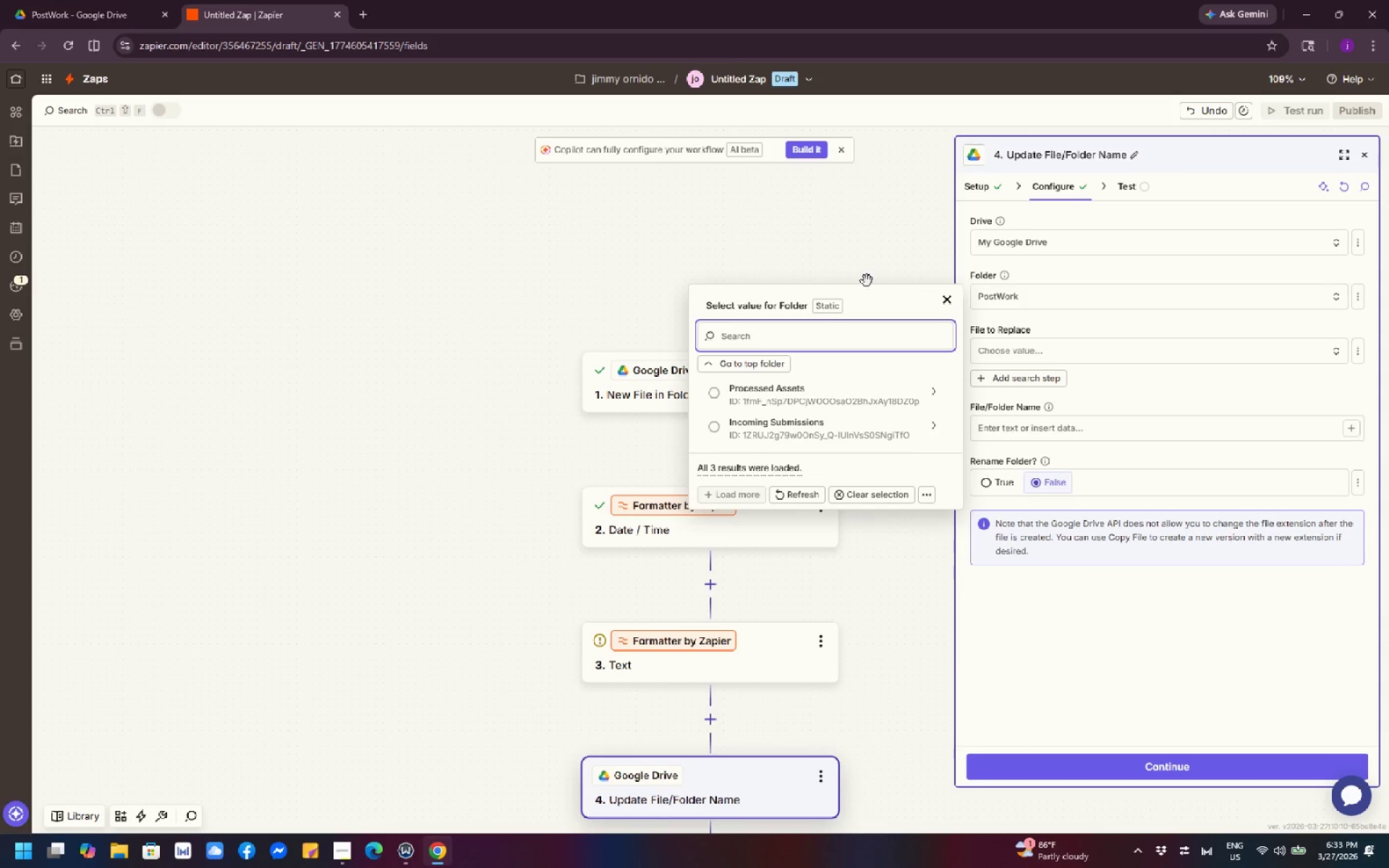 
left_click([794, 261])
 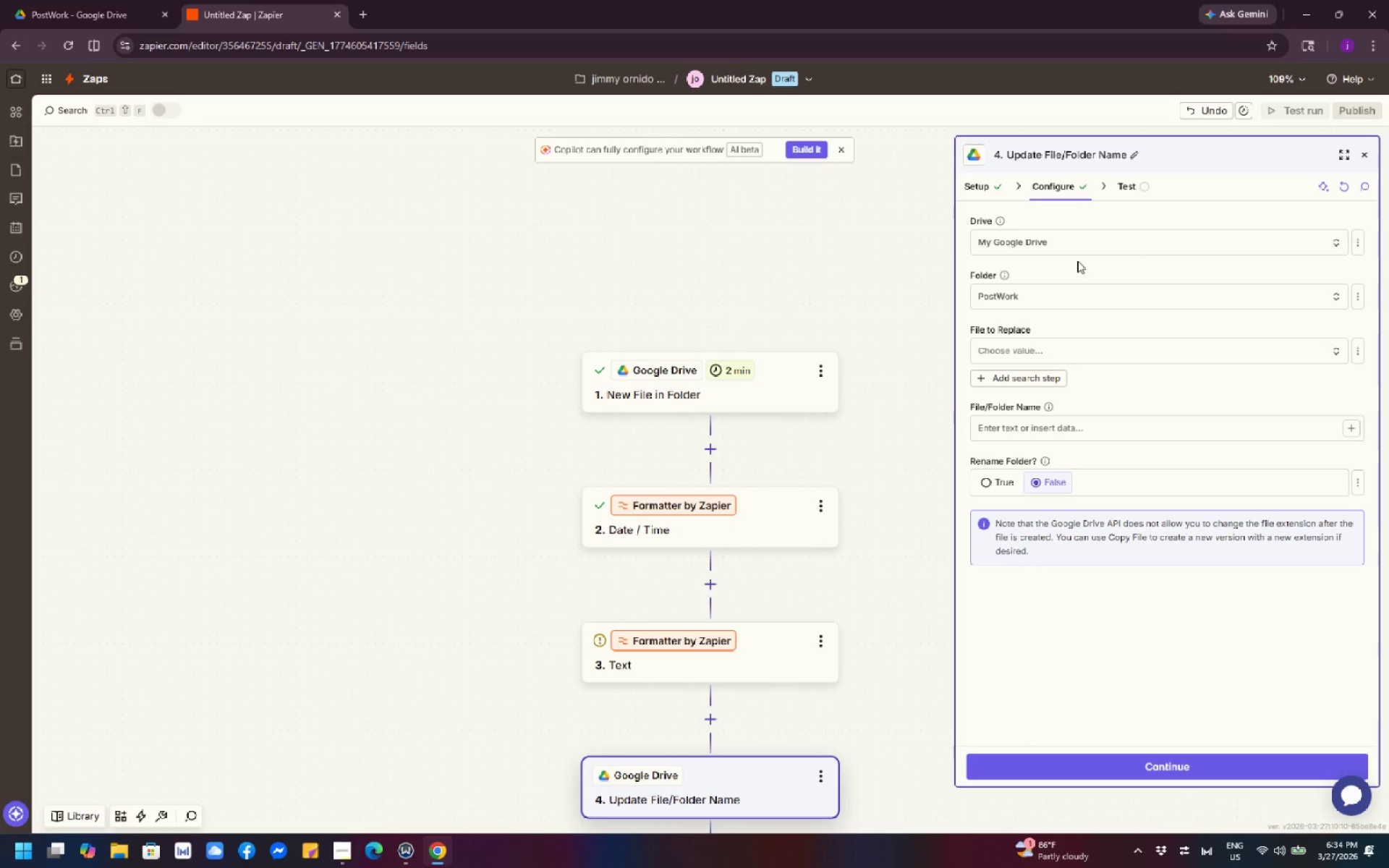 
wait(55.86)
 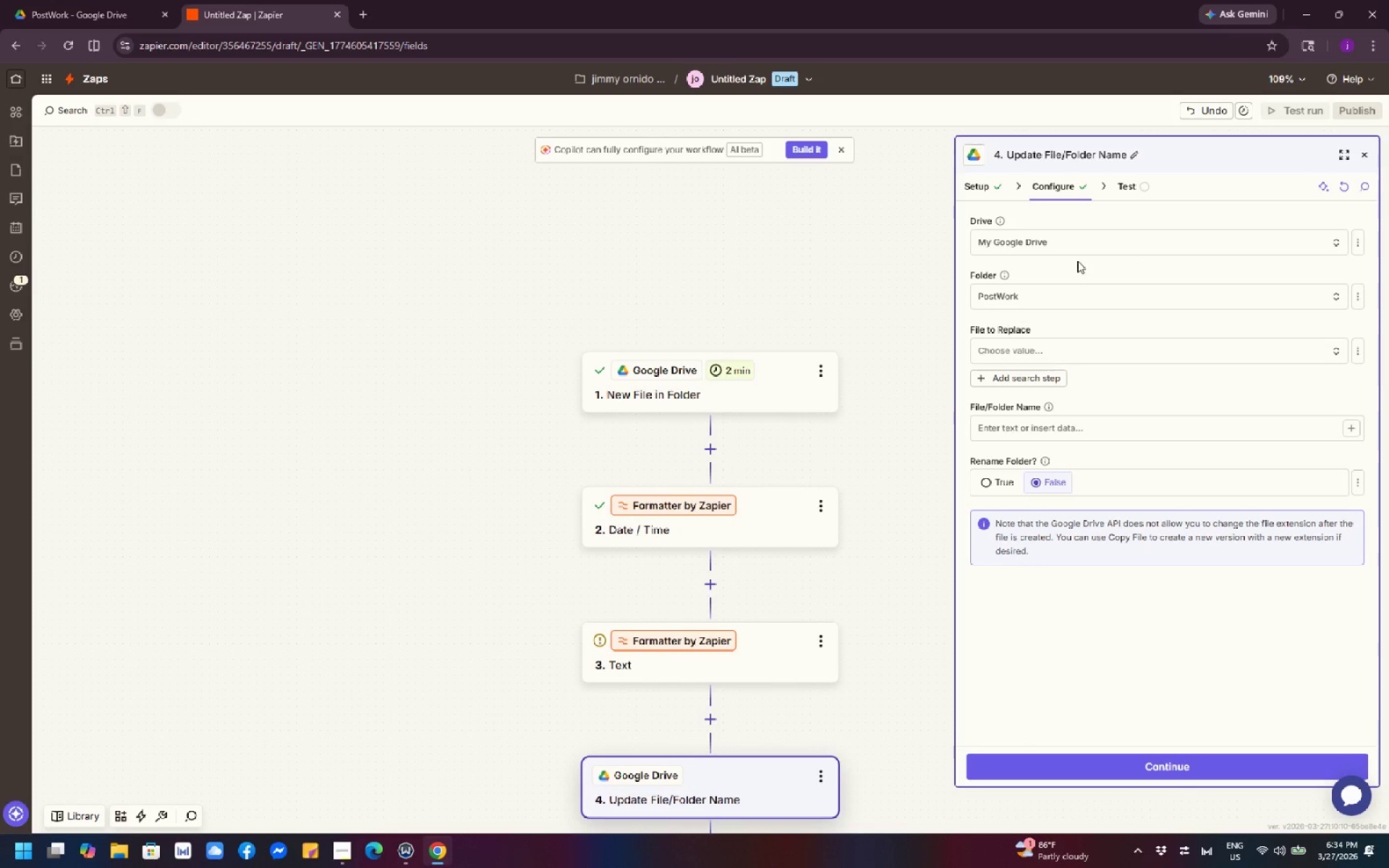 
scroll: coordinate [1060, 296], scroll_direction: up, amount: 1.0
 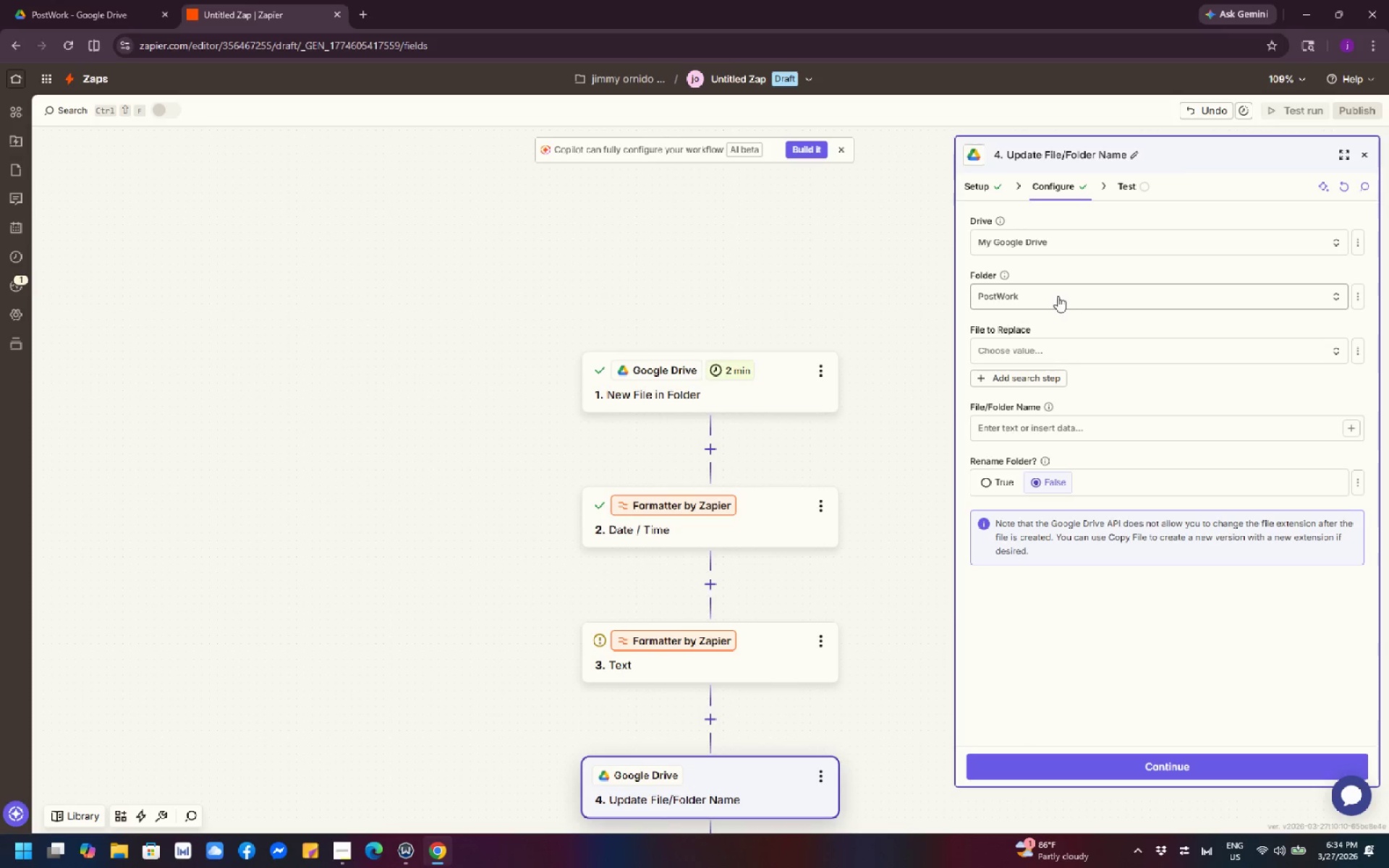 
scroll: coordinate [1058, 299], scroll_direction: down, amount: 2.0
 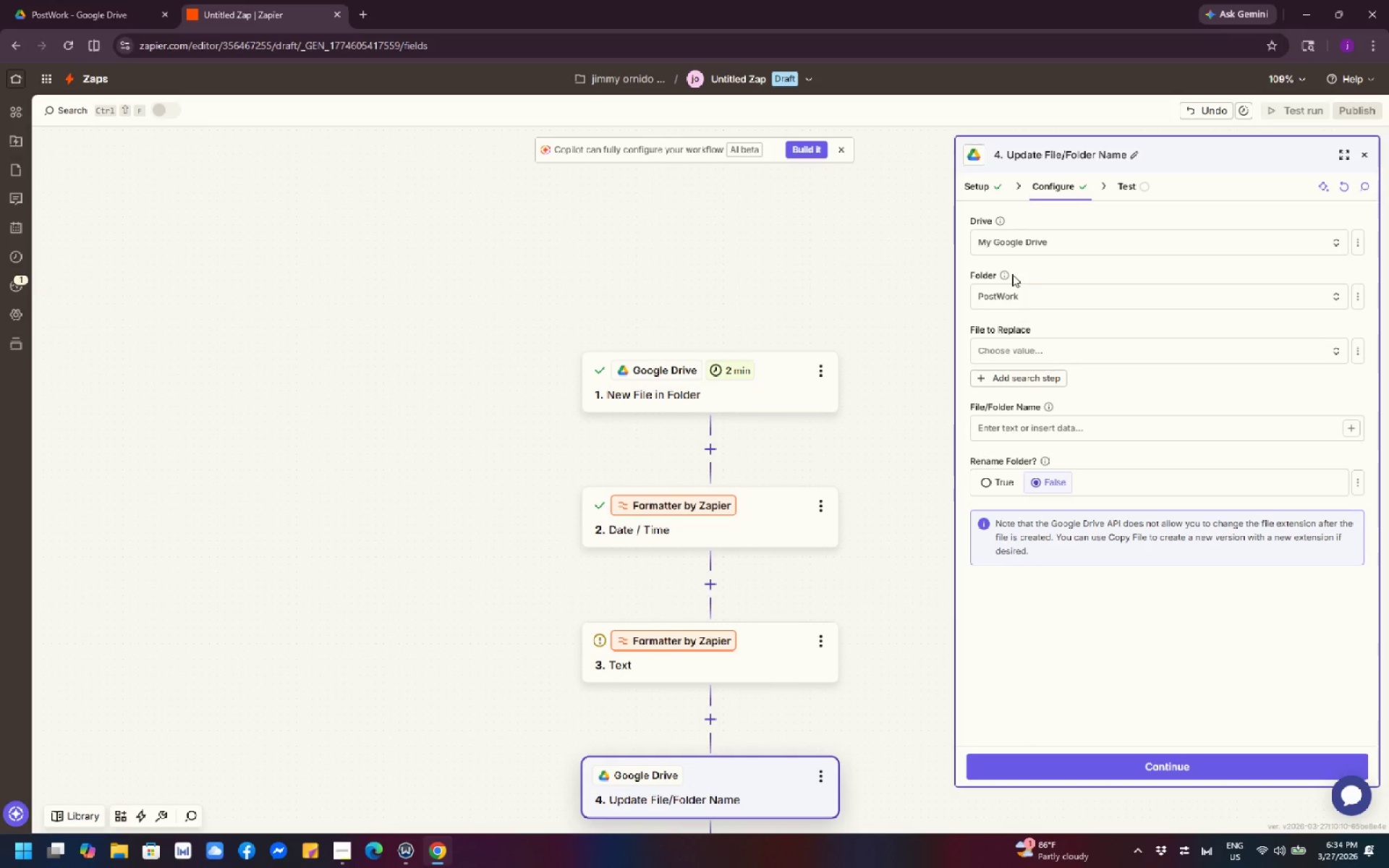 
wait(49.02)
 